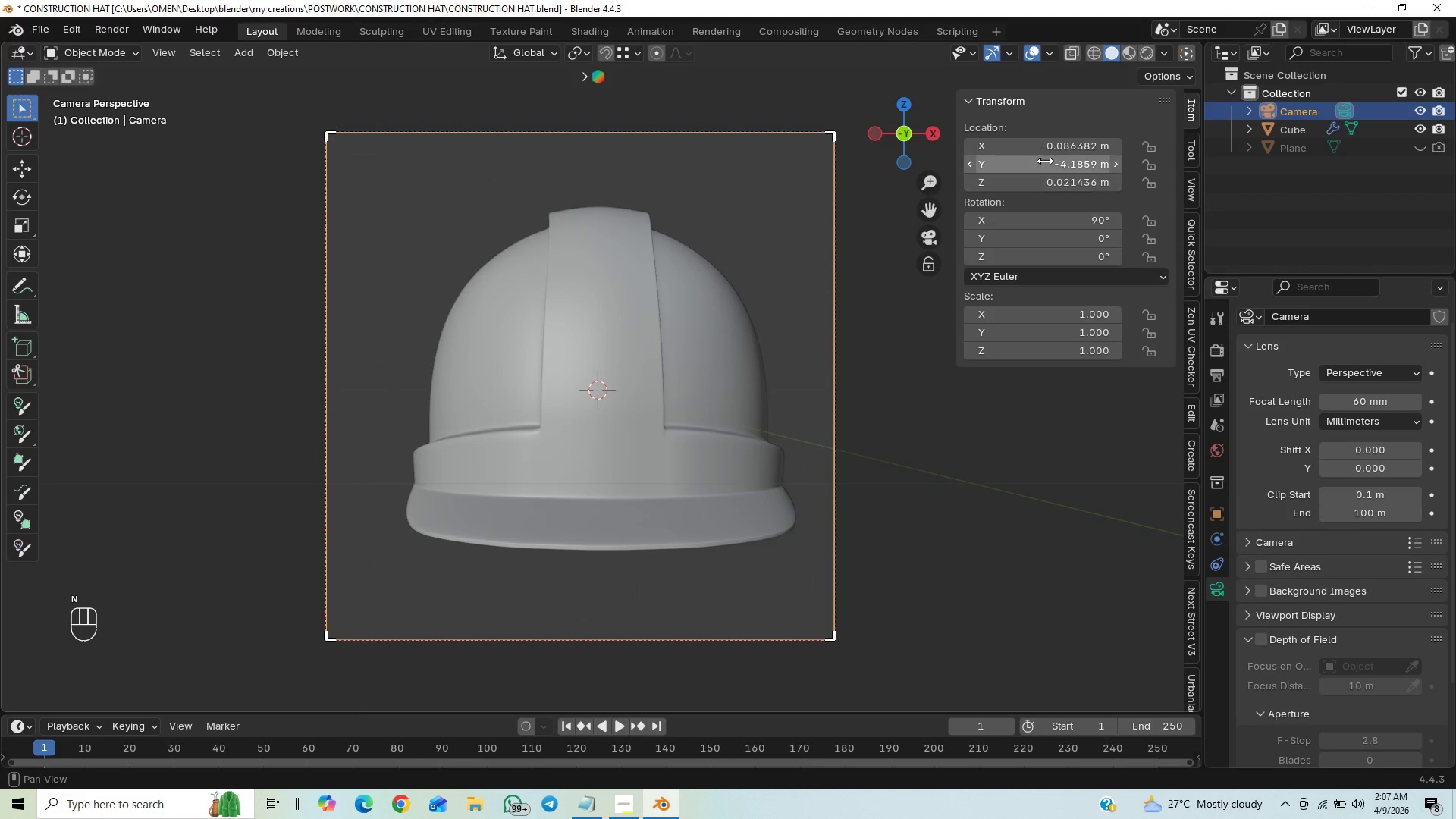 
left_click([1051, 152])
 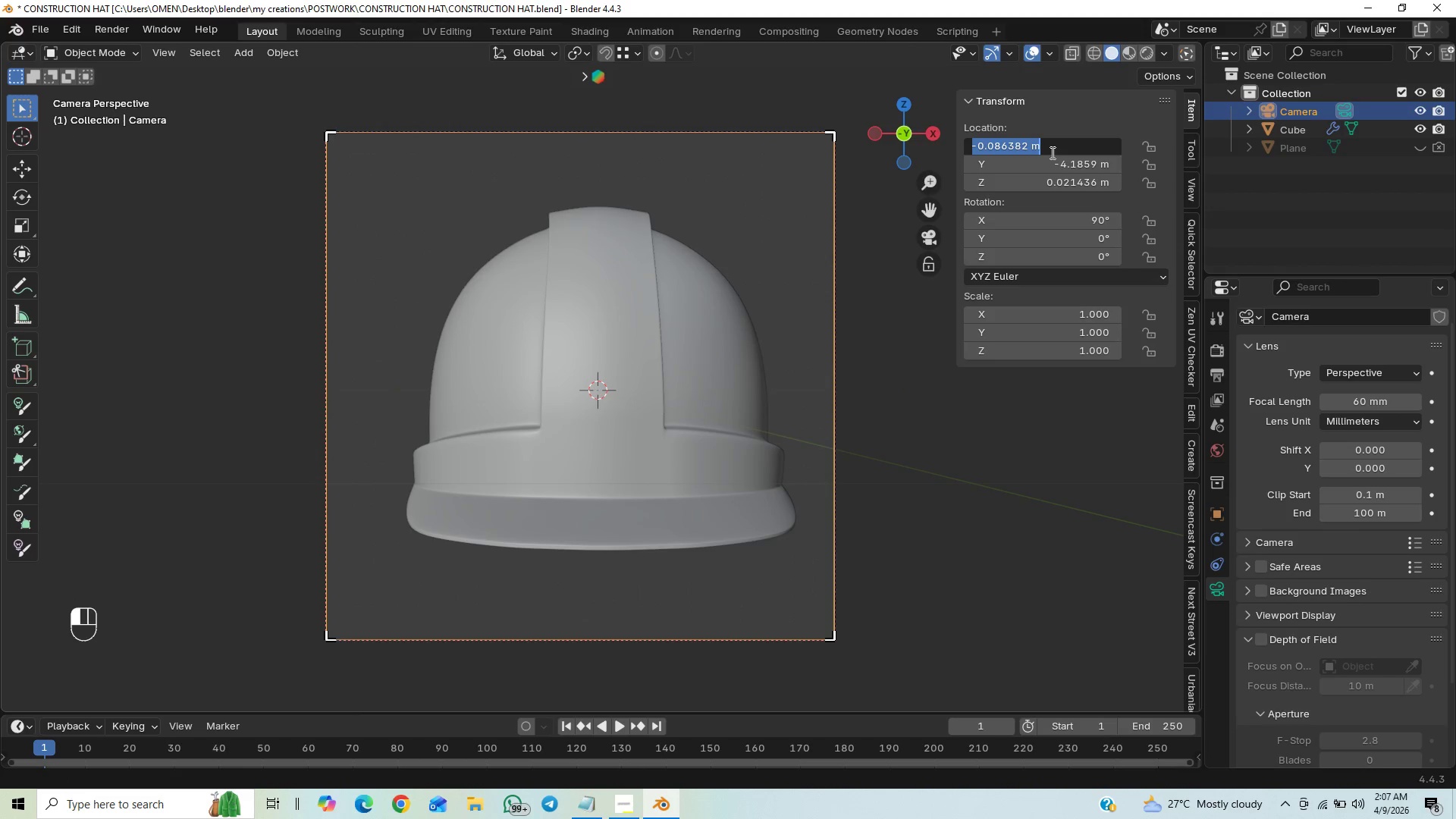 
key(0)
 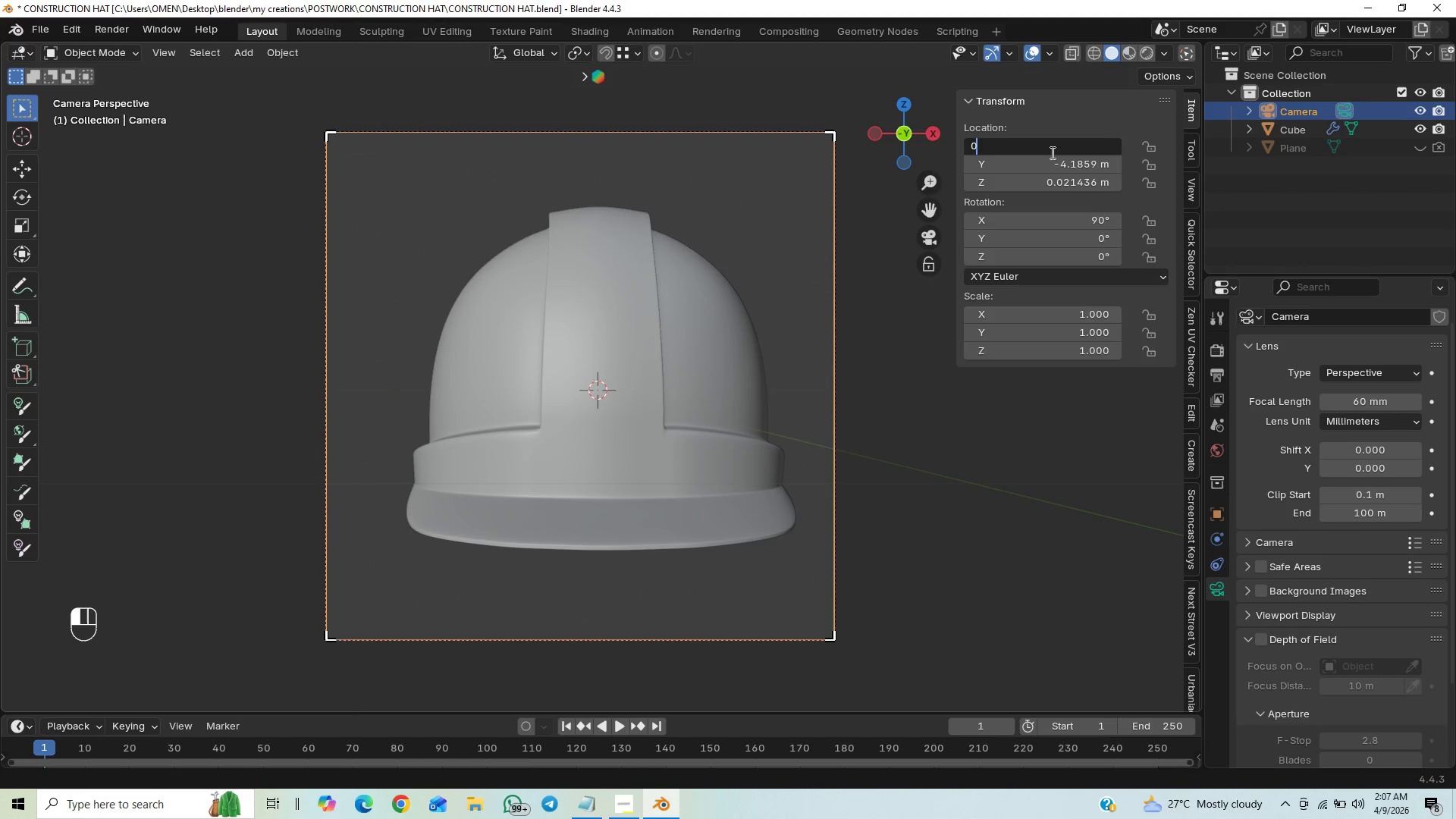 
key(Enter)
 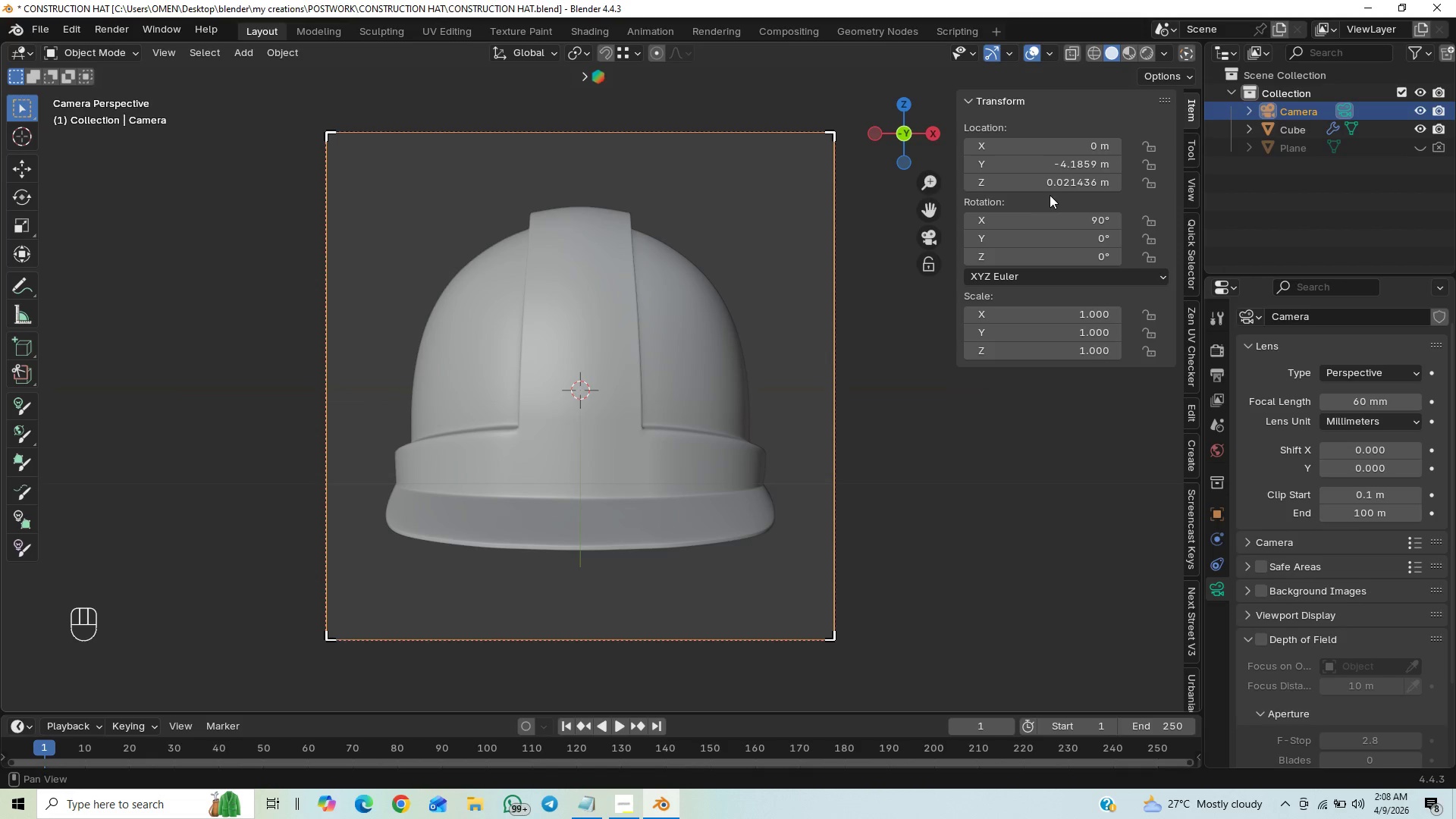 
left_click([1059, 187])
 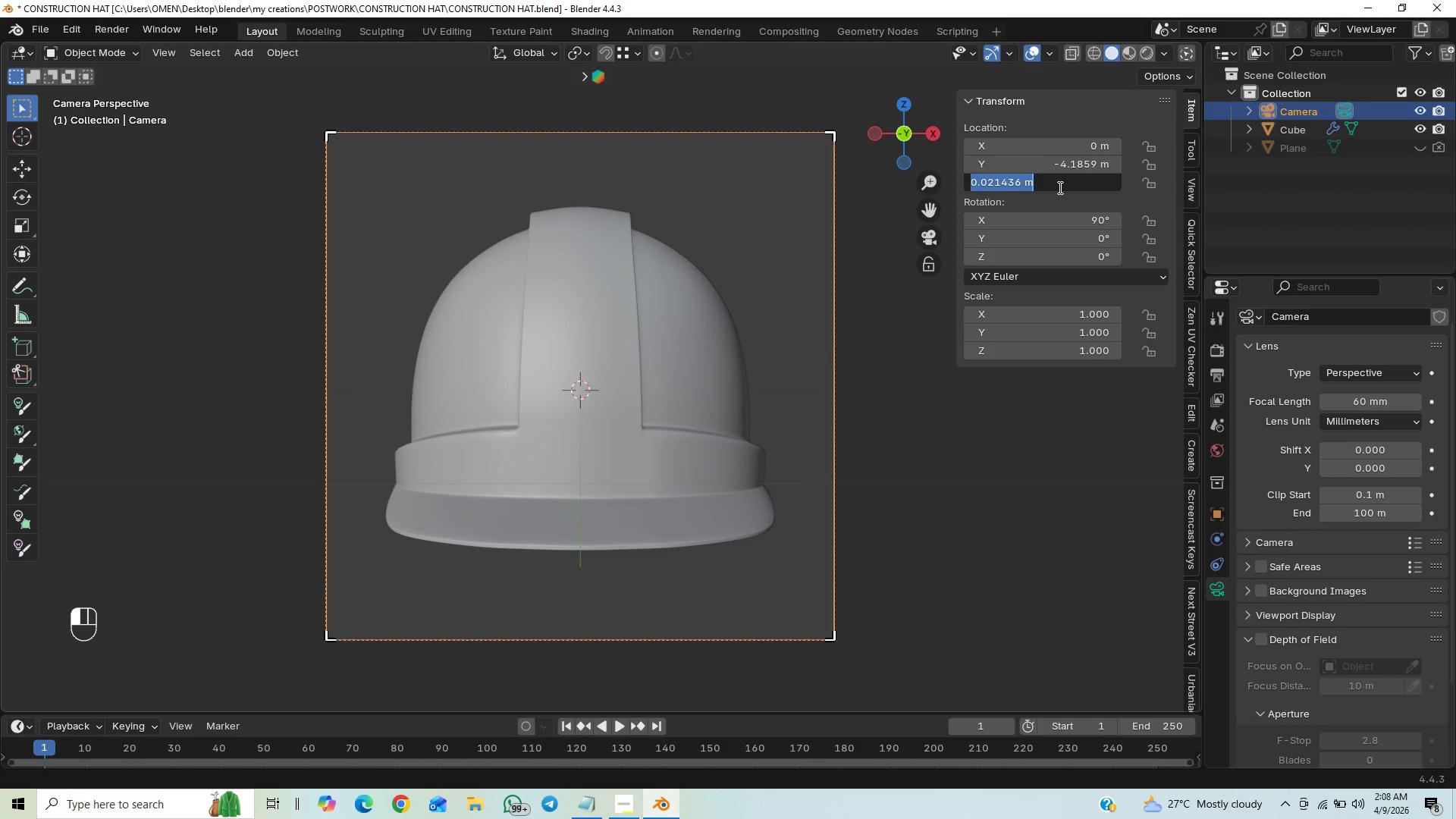 
key(0)
 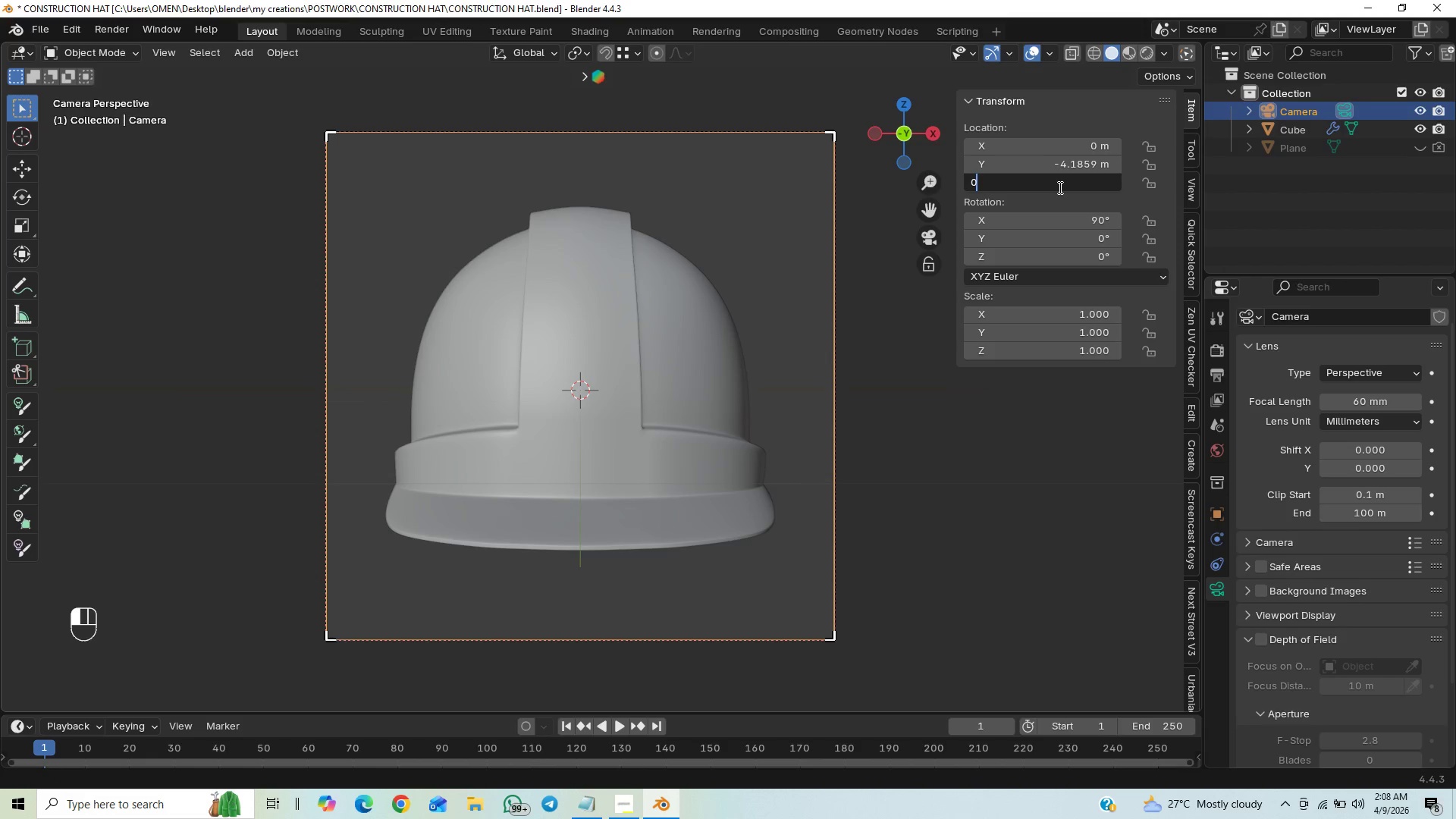 
key(Enter)
 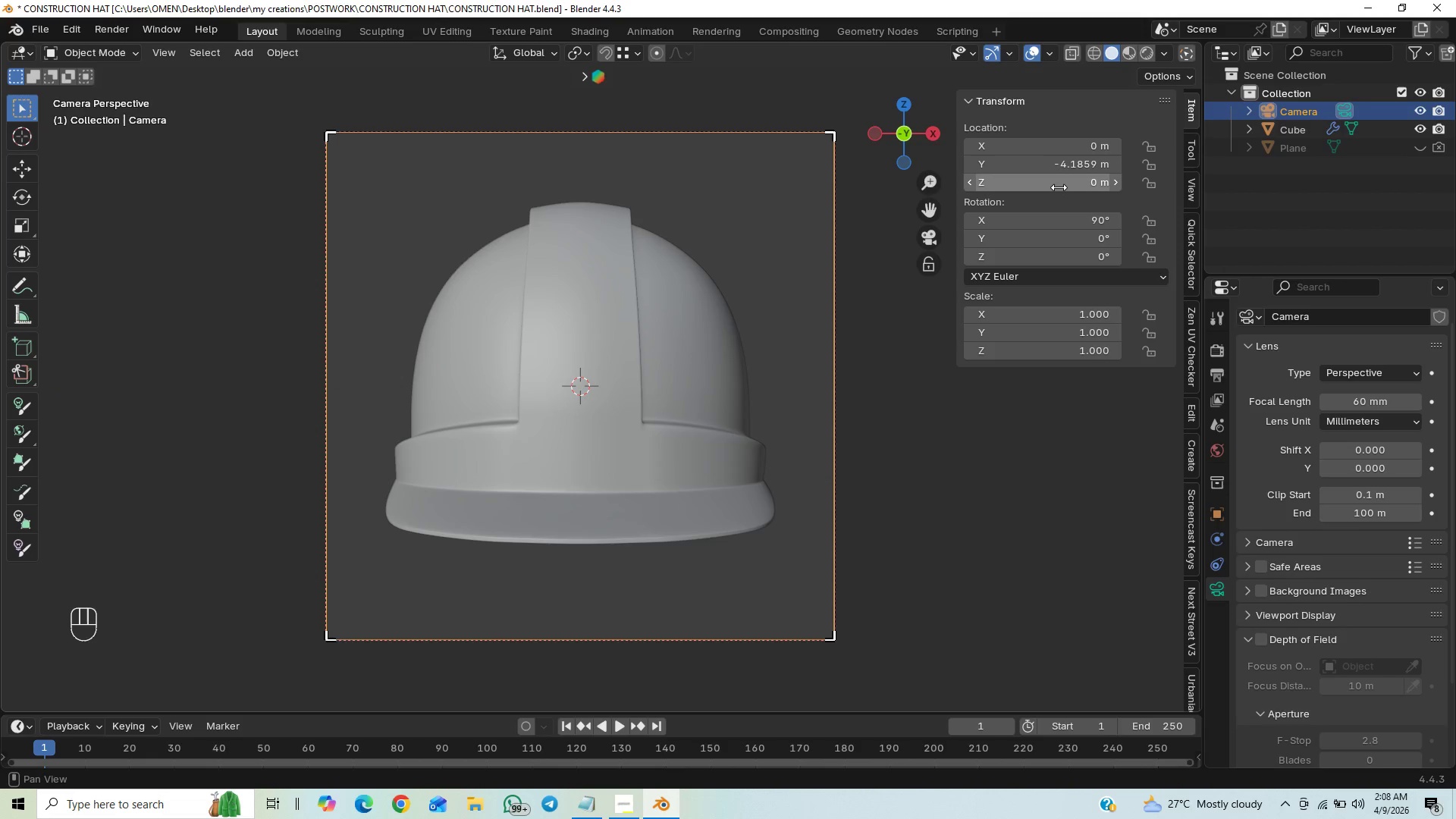 
key(Control+S)
 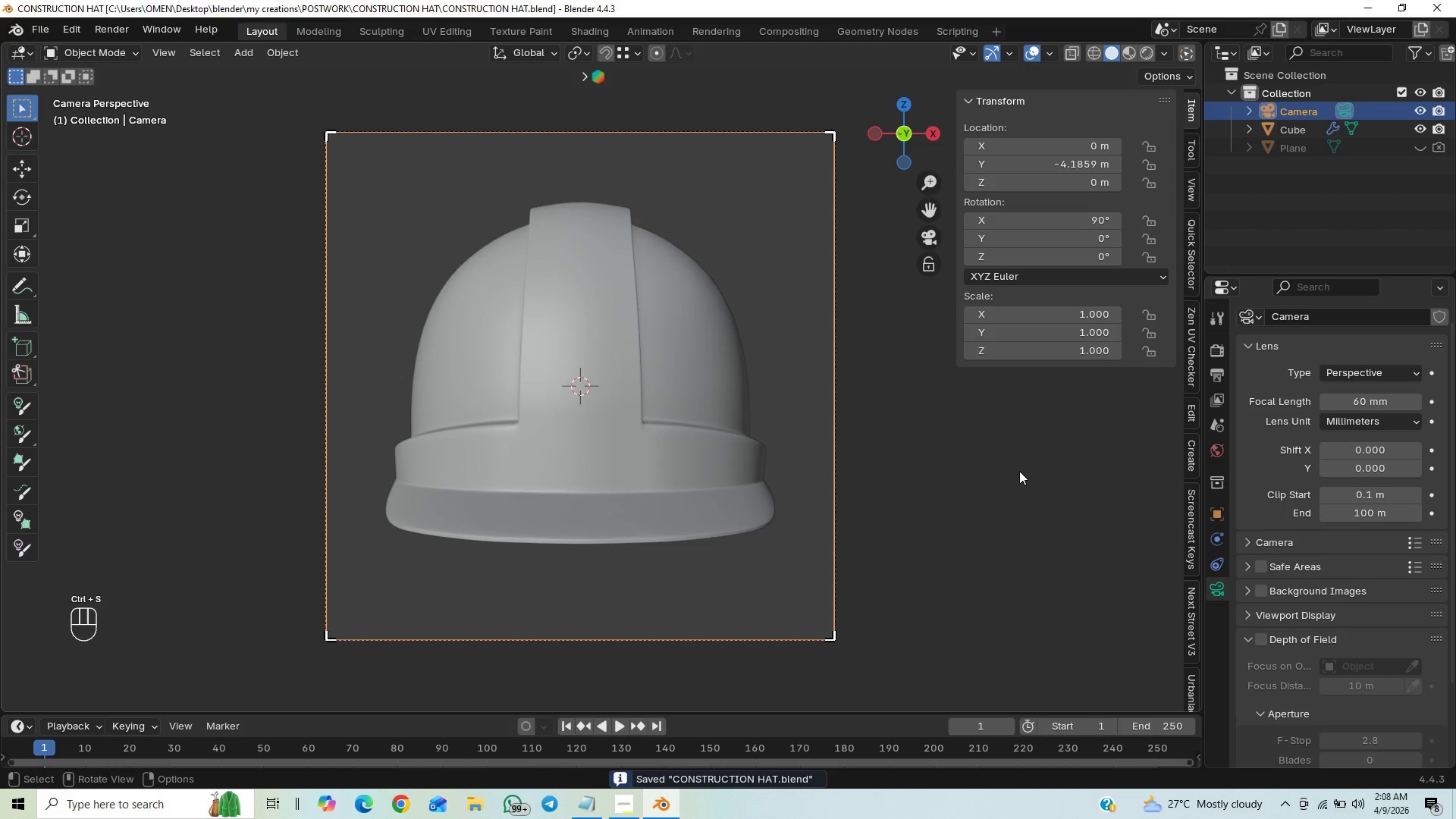 
left_click([1005, 483])
 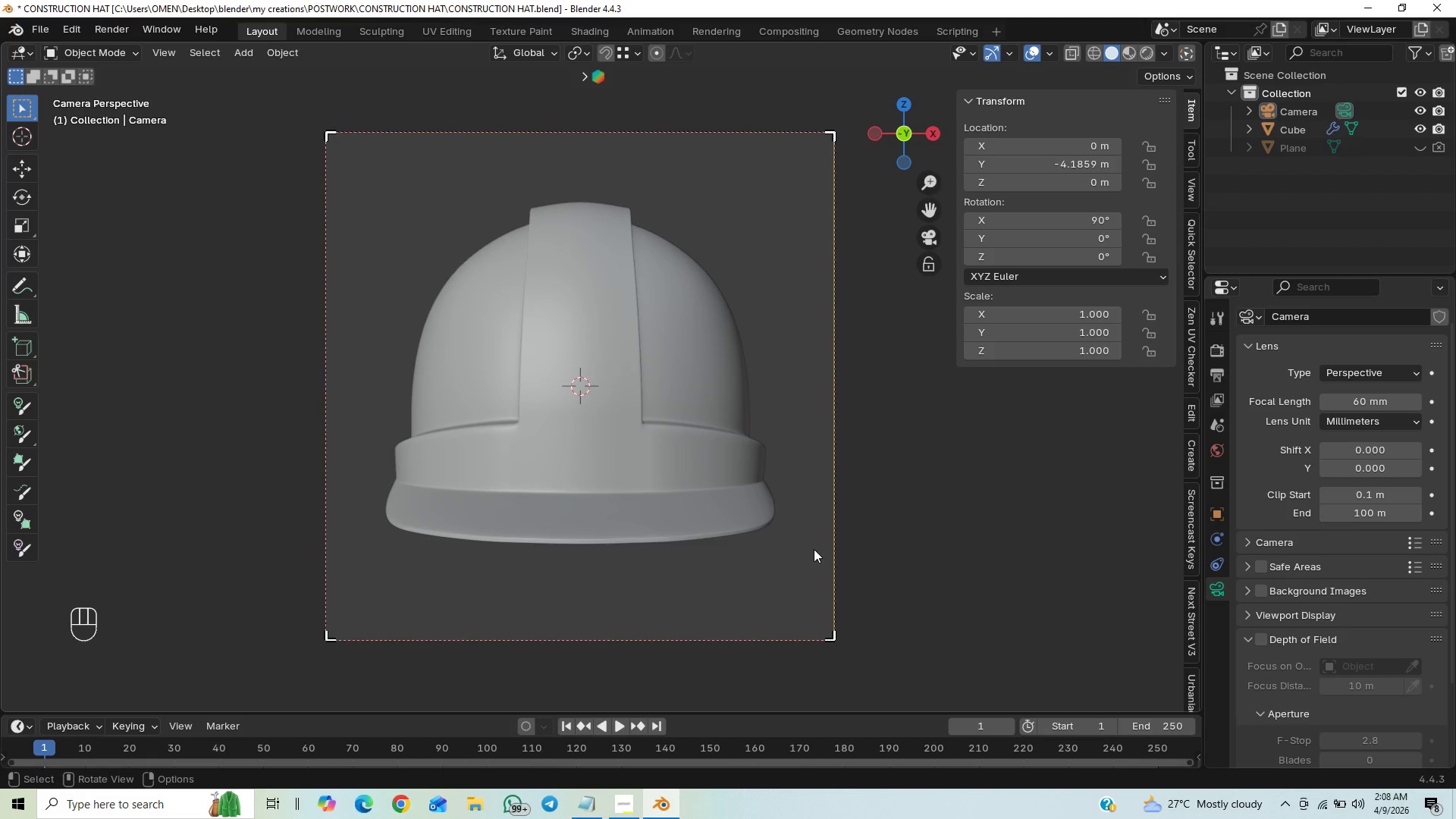 
key(Control+S)
 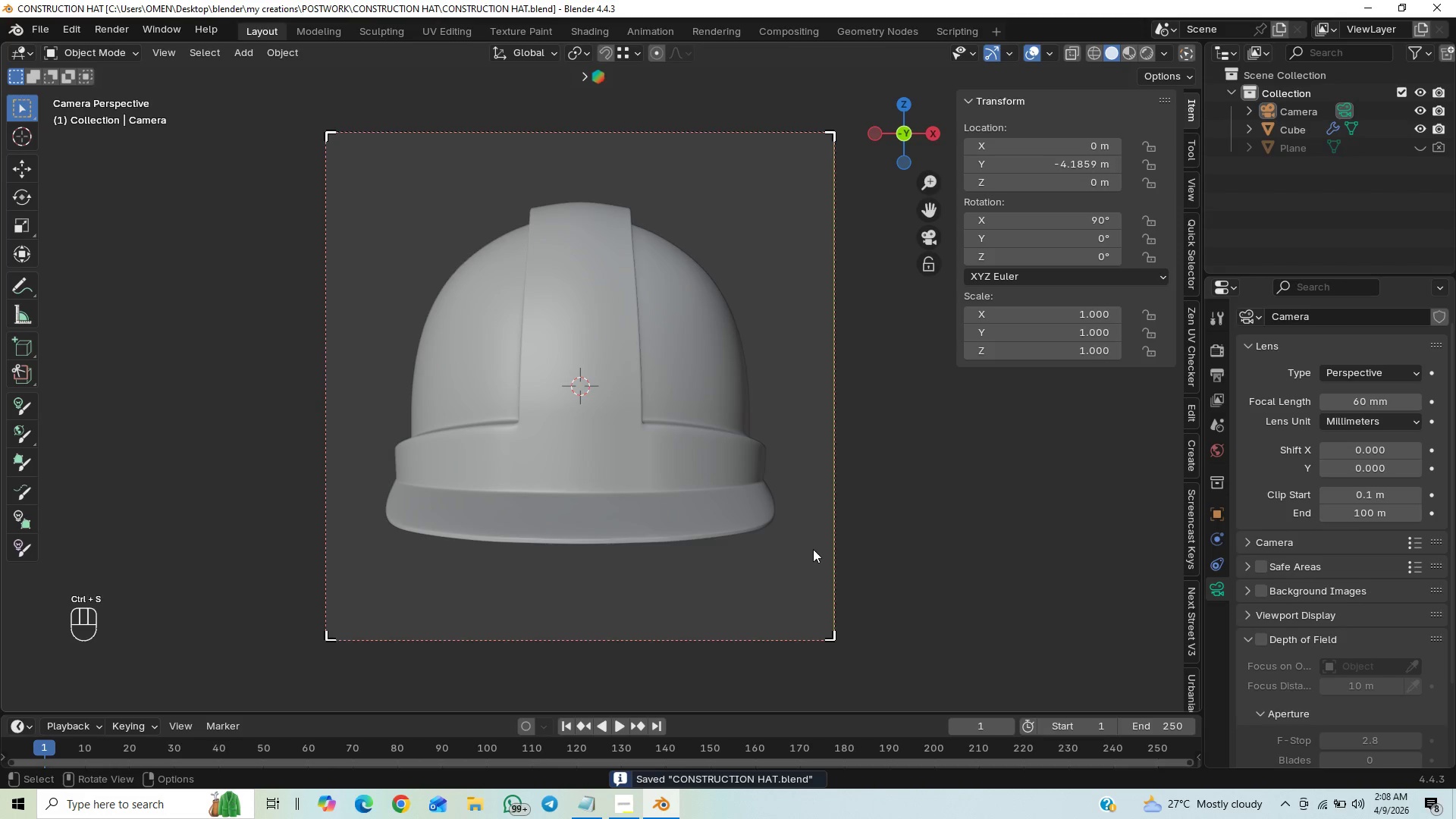 
key(F12)
 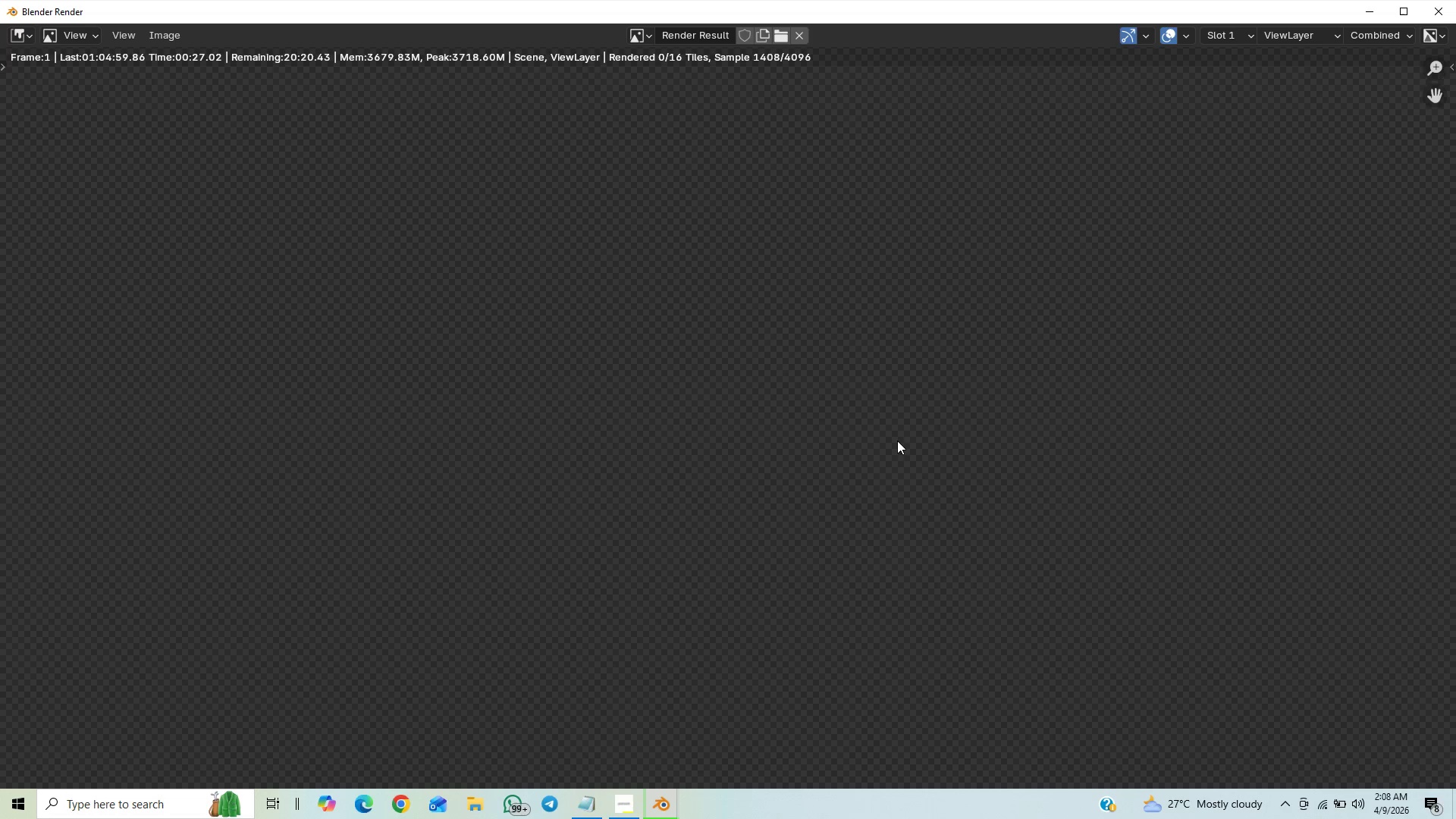 
wait(32.33)
 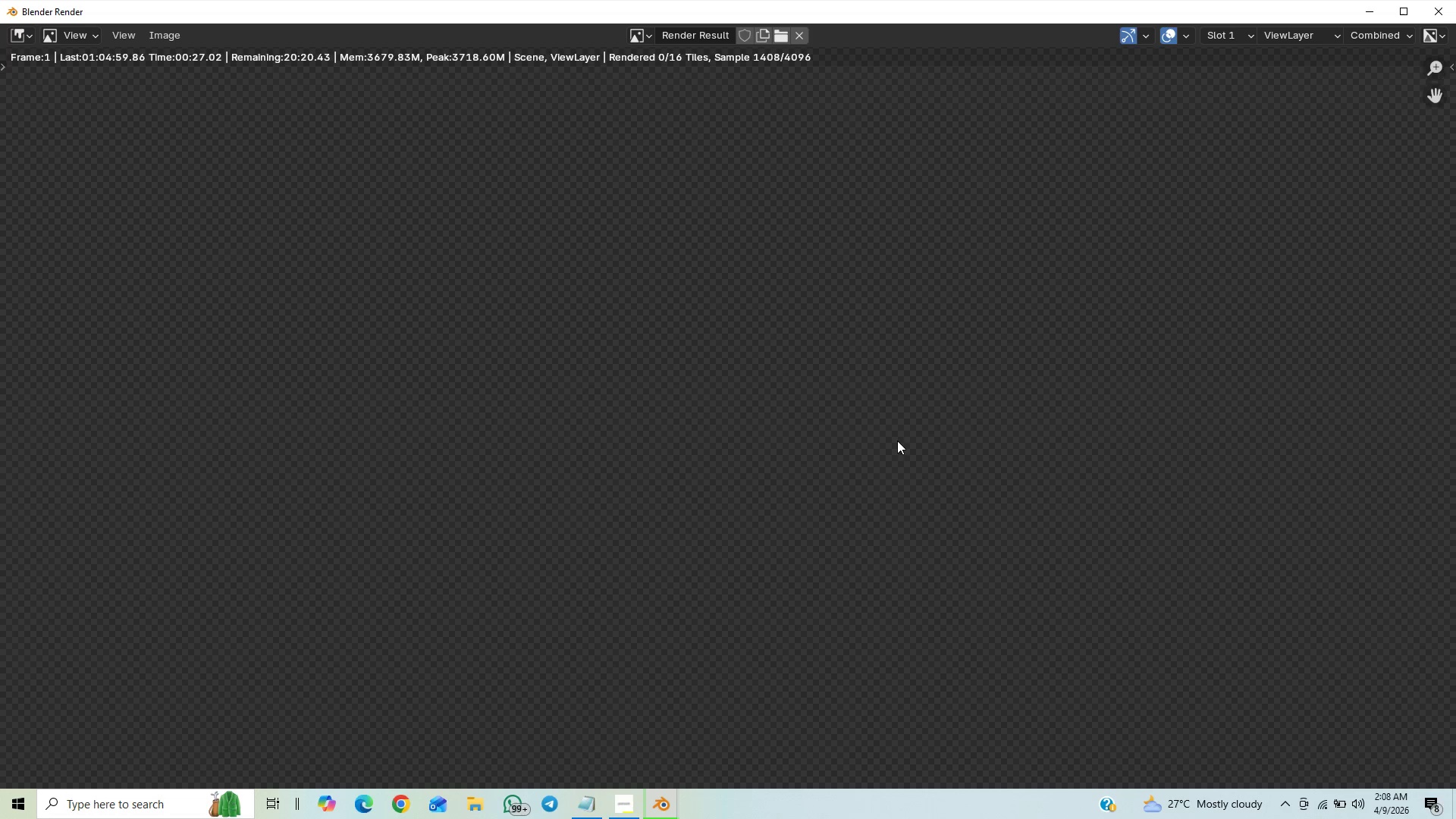 
scroll: coordinate [699, 518], scroll_direction: down, amount: 19.0
 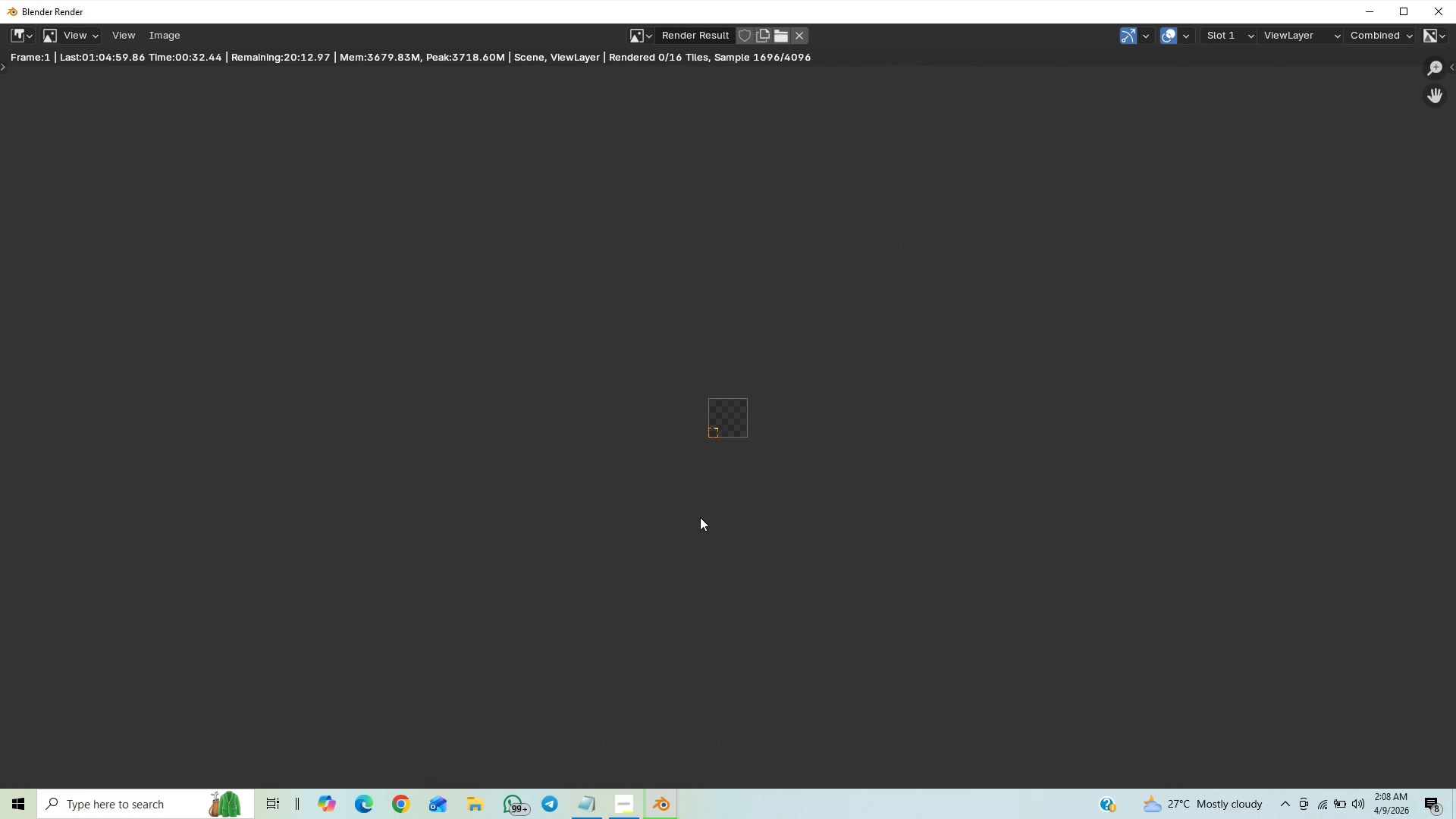 
scroll: coordinate [700, 517], scroll_direction: up, amount: 6.0
 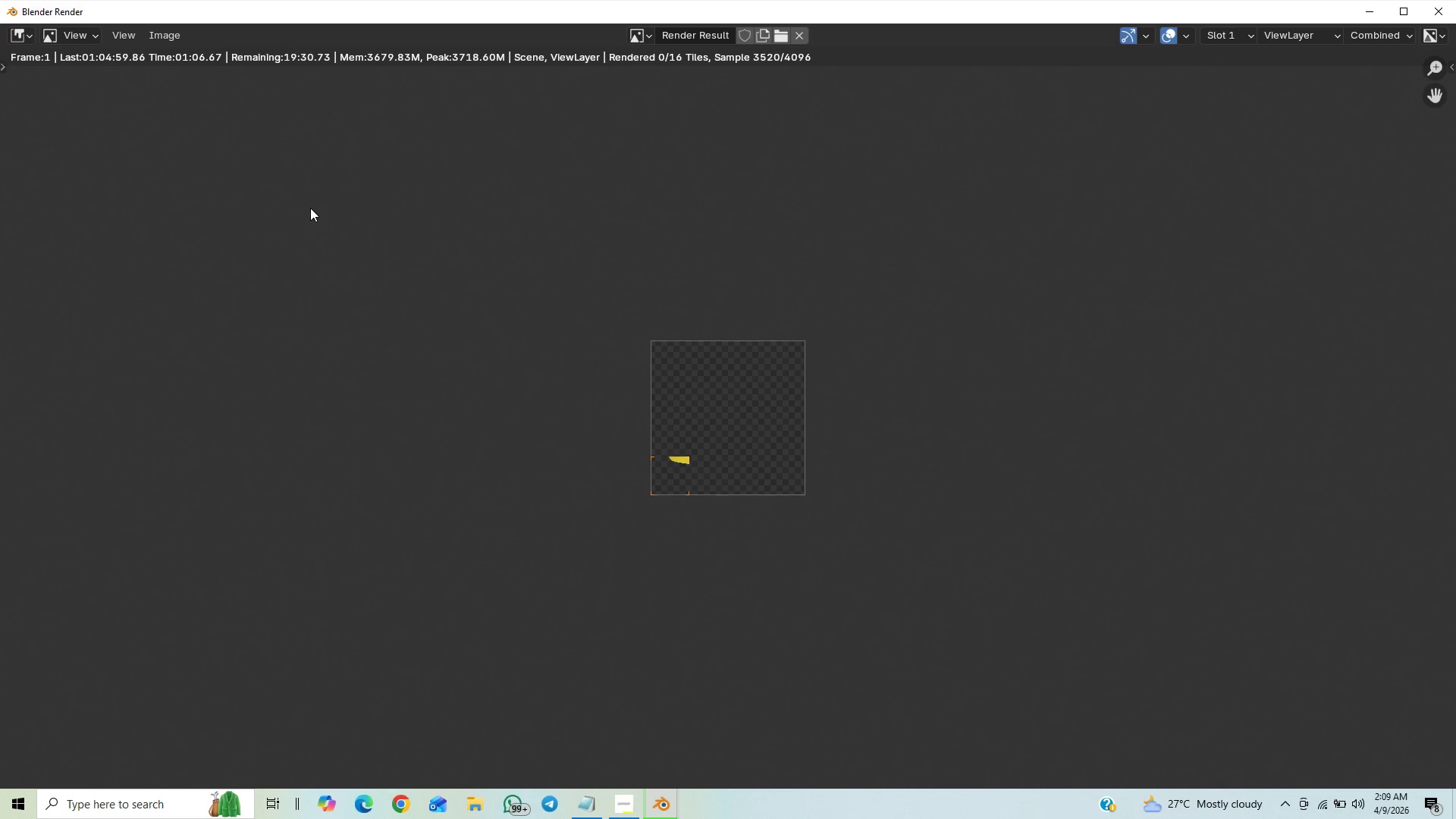 
wait(38.37)
 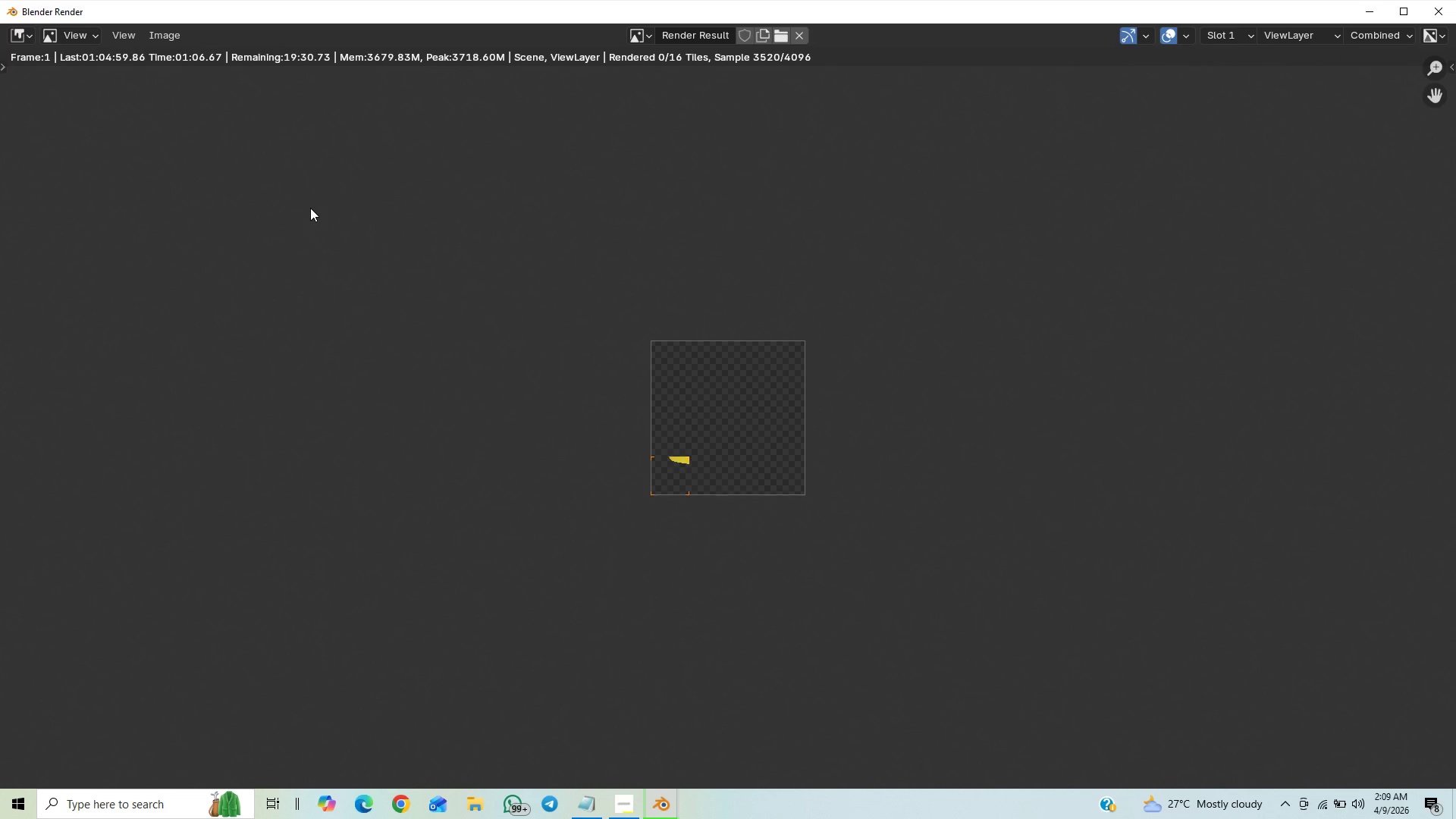 
scroll: coordinate [362, 256], scroll_direction: up, amount: 5.0
 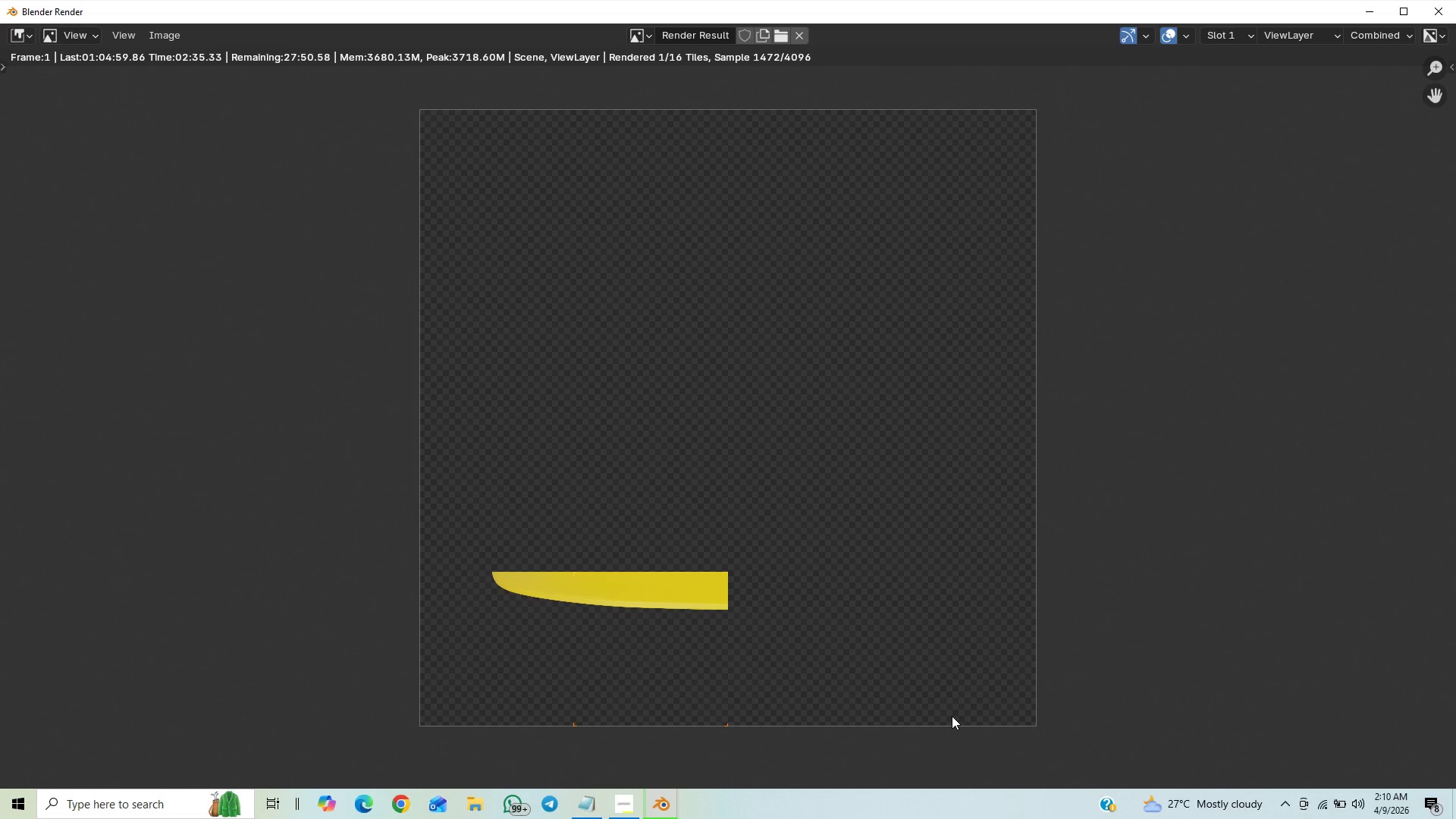 
wait(84.22)
 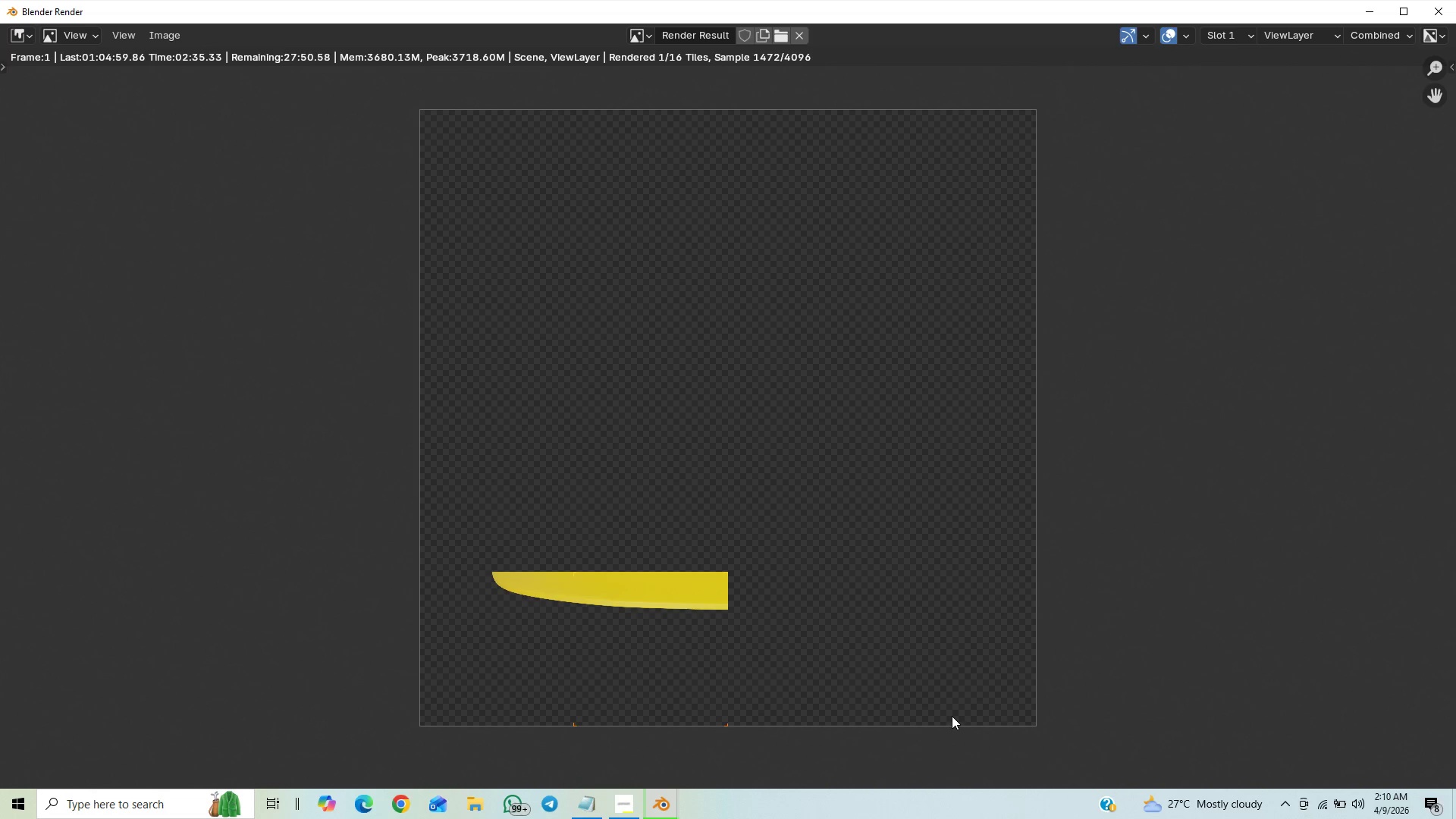 
scroll: coordinate [779, 618], scroll_direction: up, amount: 2.0
 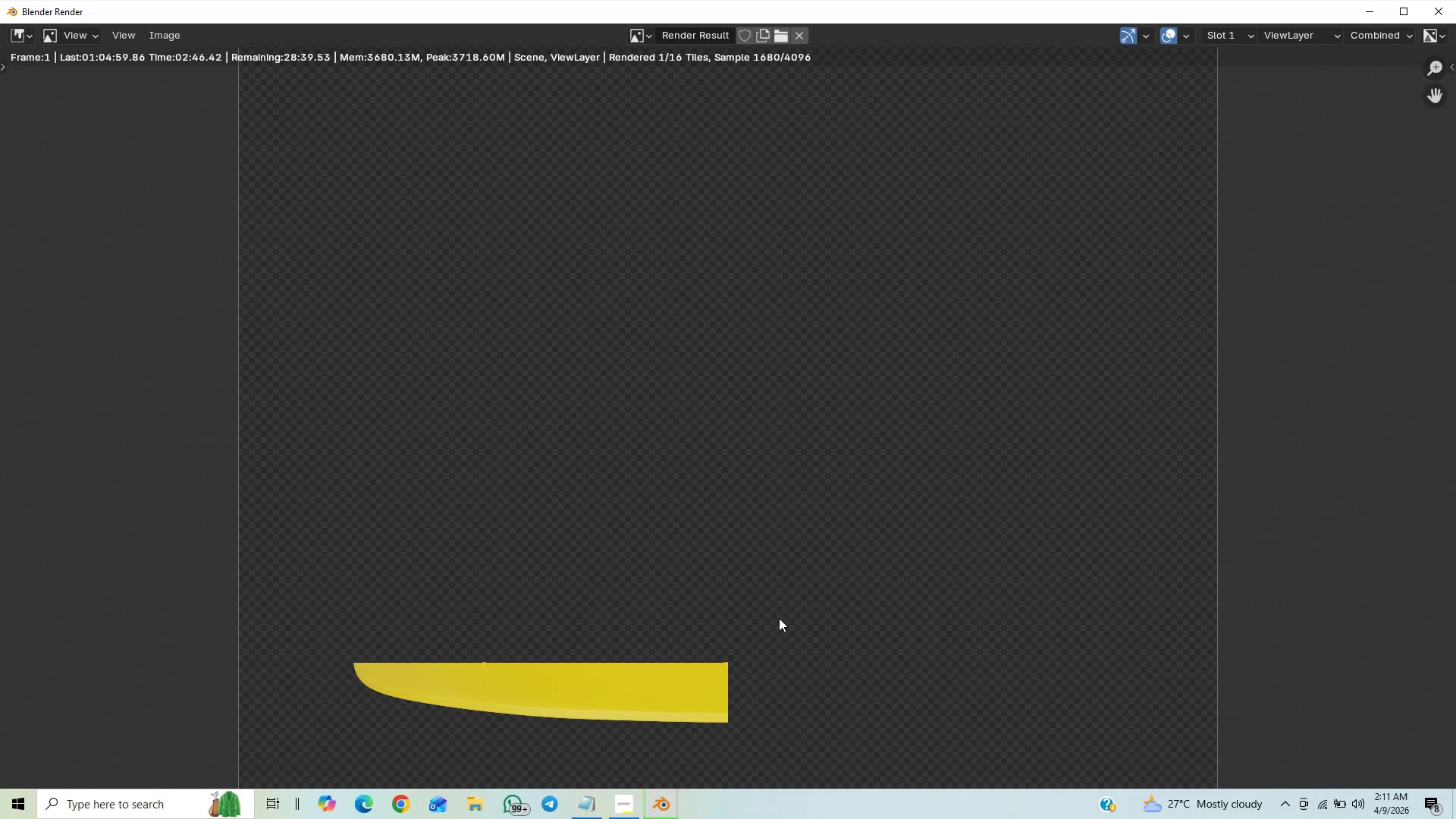 
scroll: coordinate [779, 618], scroll_direction: down, amount: 2.0
 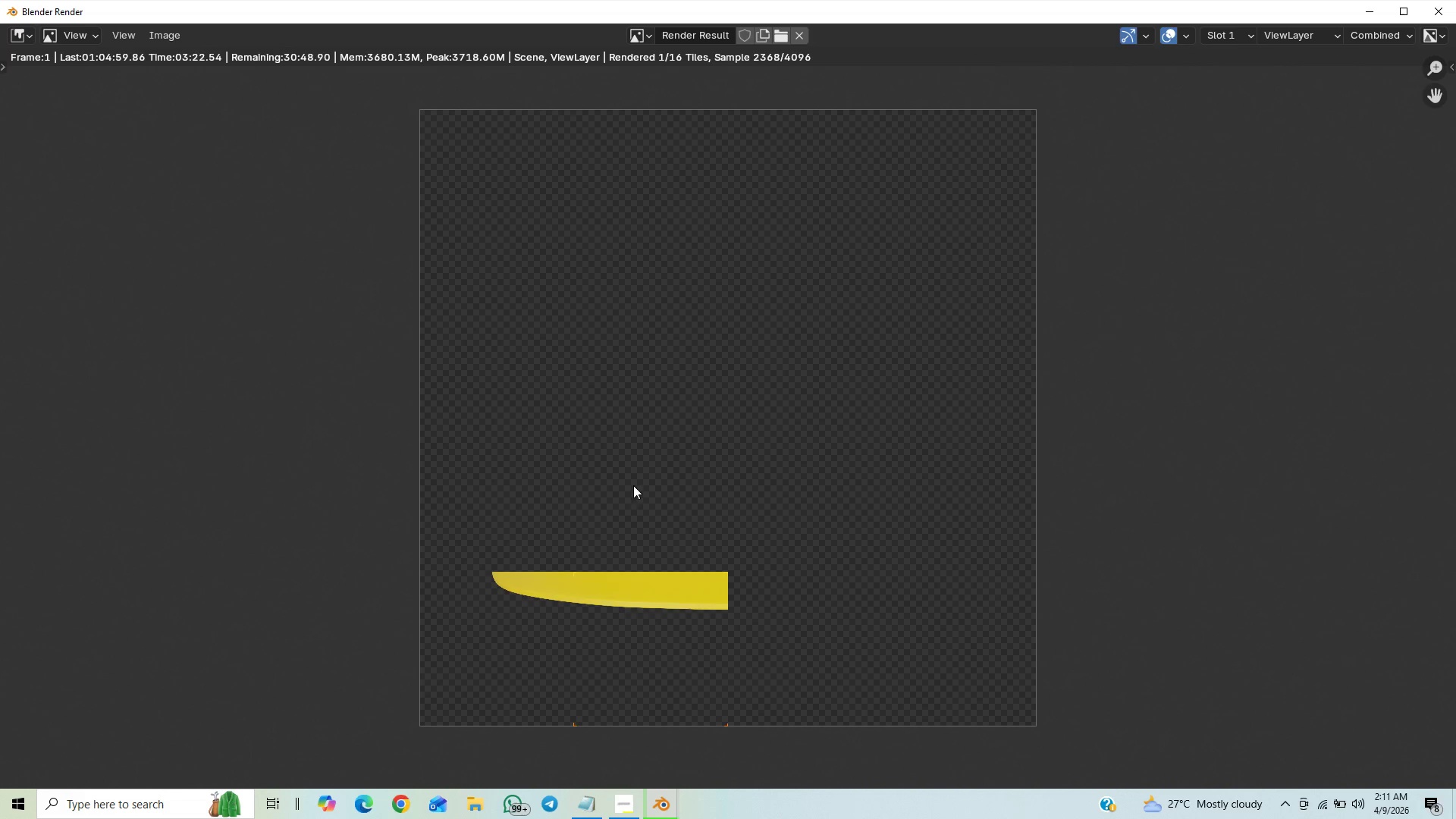 
wait(40.37)
 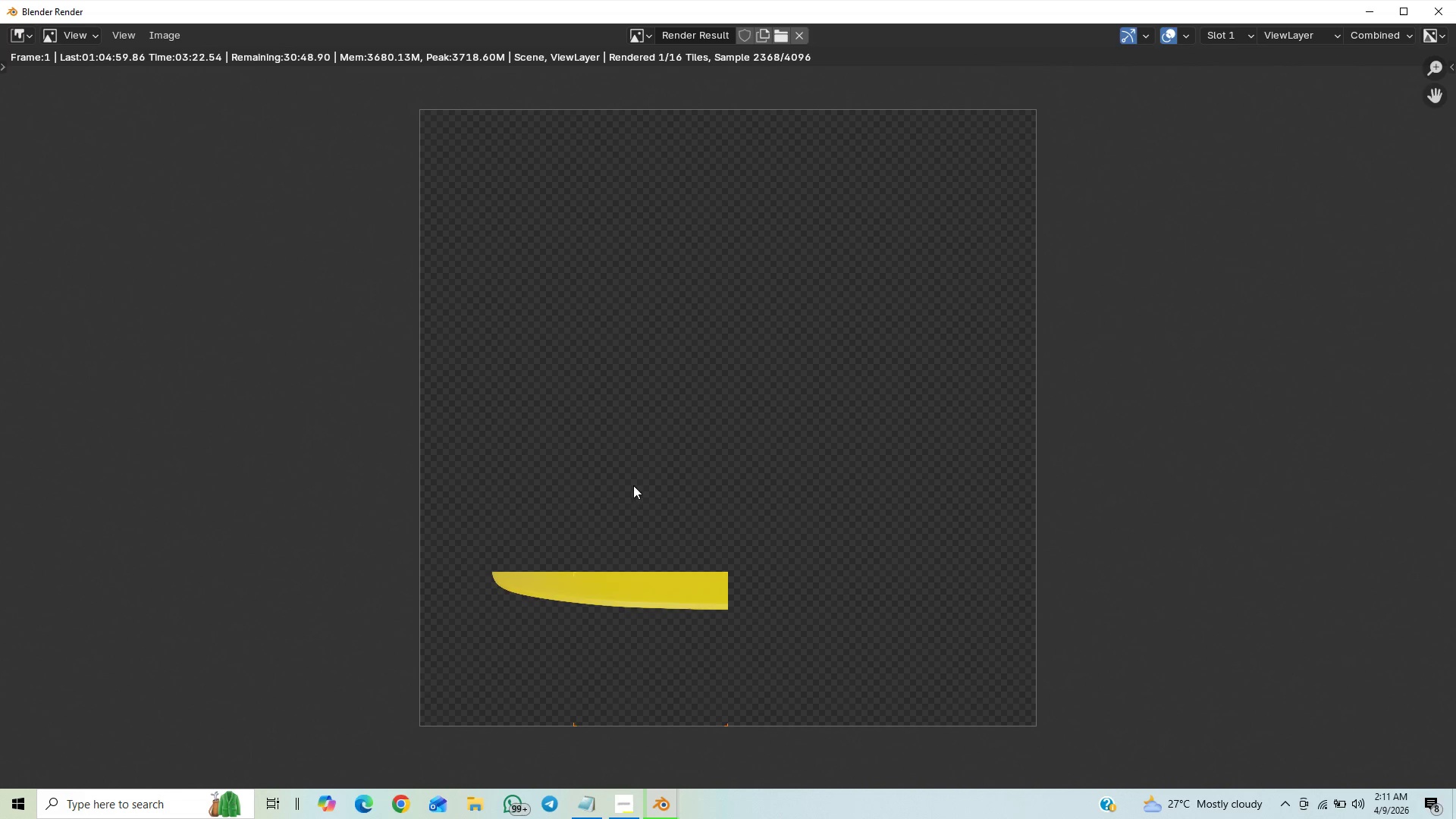 
scroll: coordinate [461, 662], scroll_direction: up, amount: 1.0
 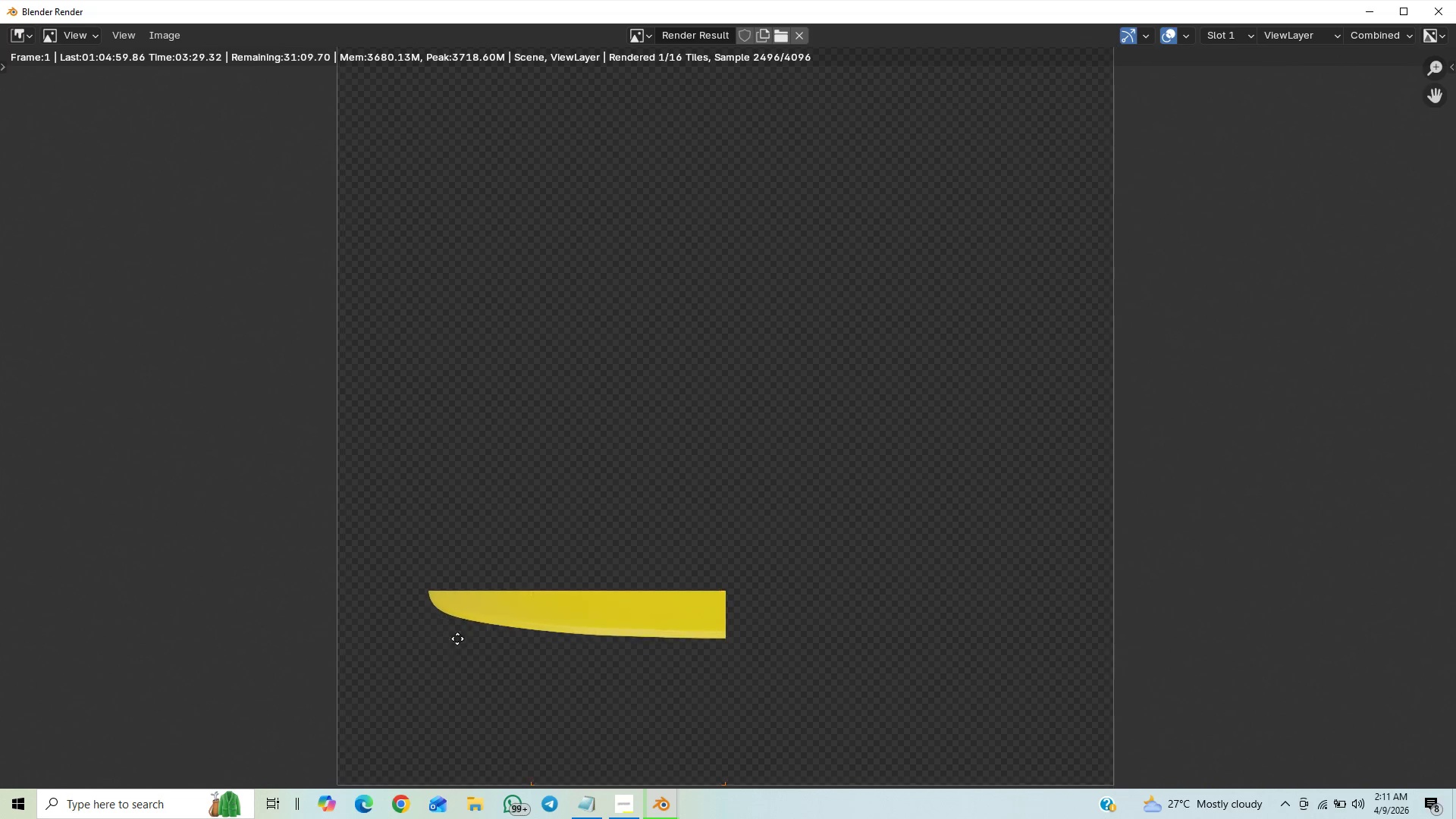 
scroll: coordinate [479, 400], scroll_direction: down, amount: 8.0
 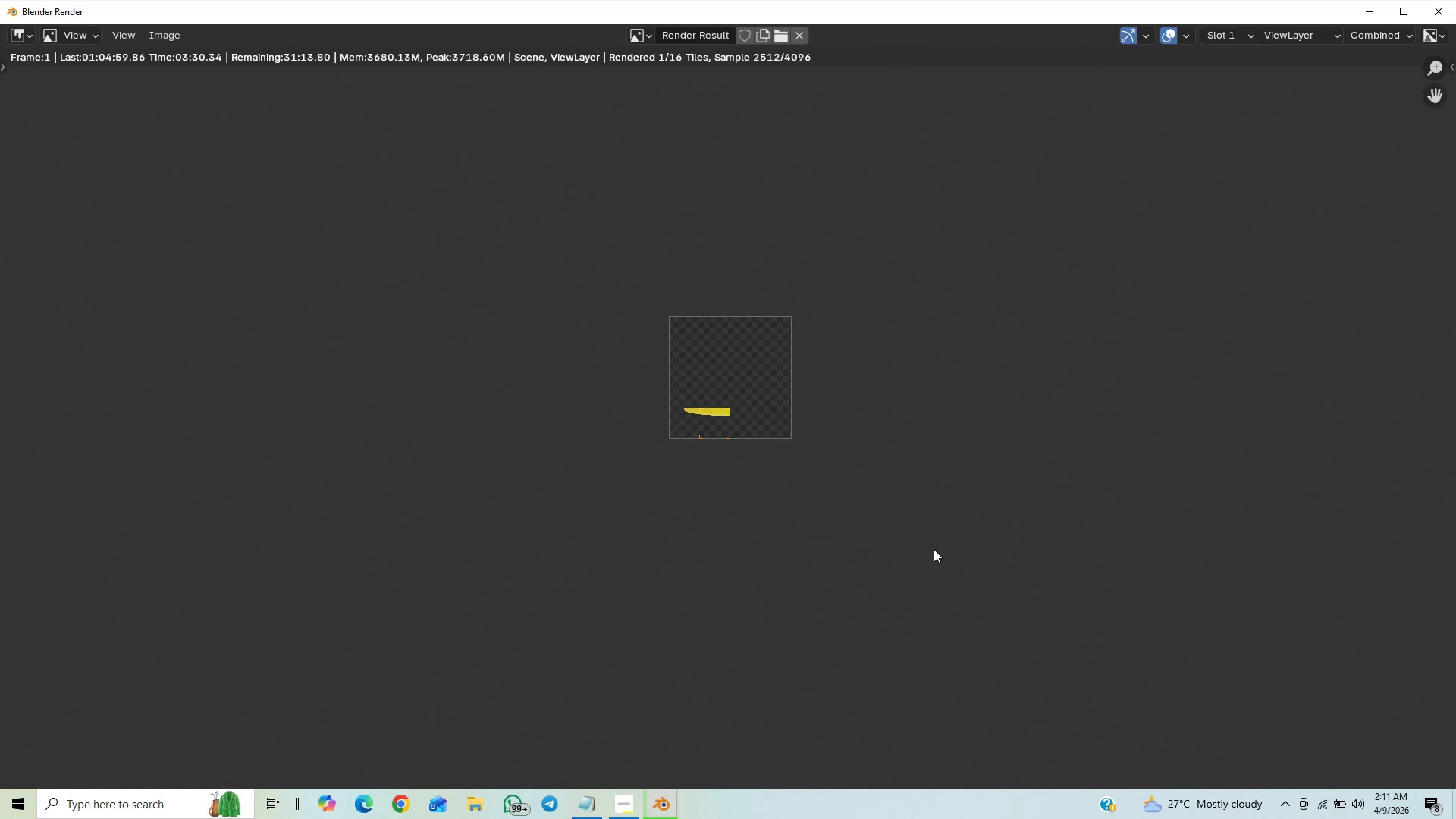 
scroll: coordinate [928, 548], scroll_direction: up, amount: 12.0
 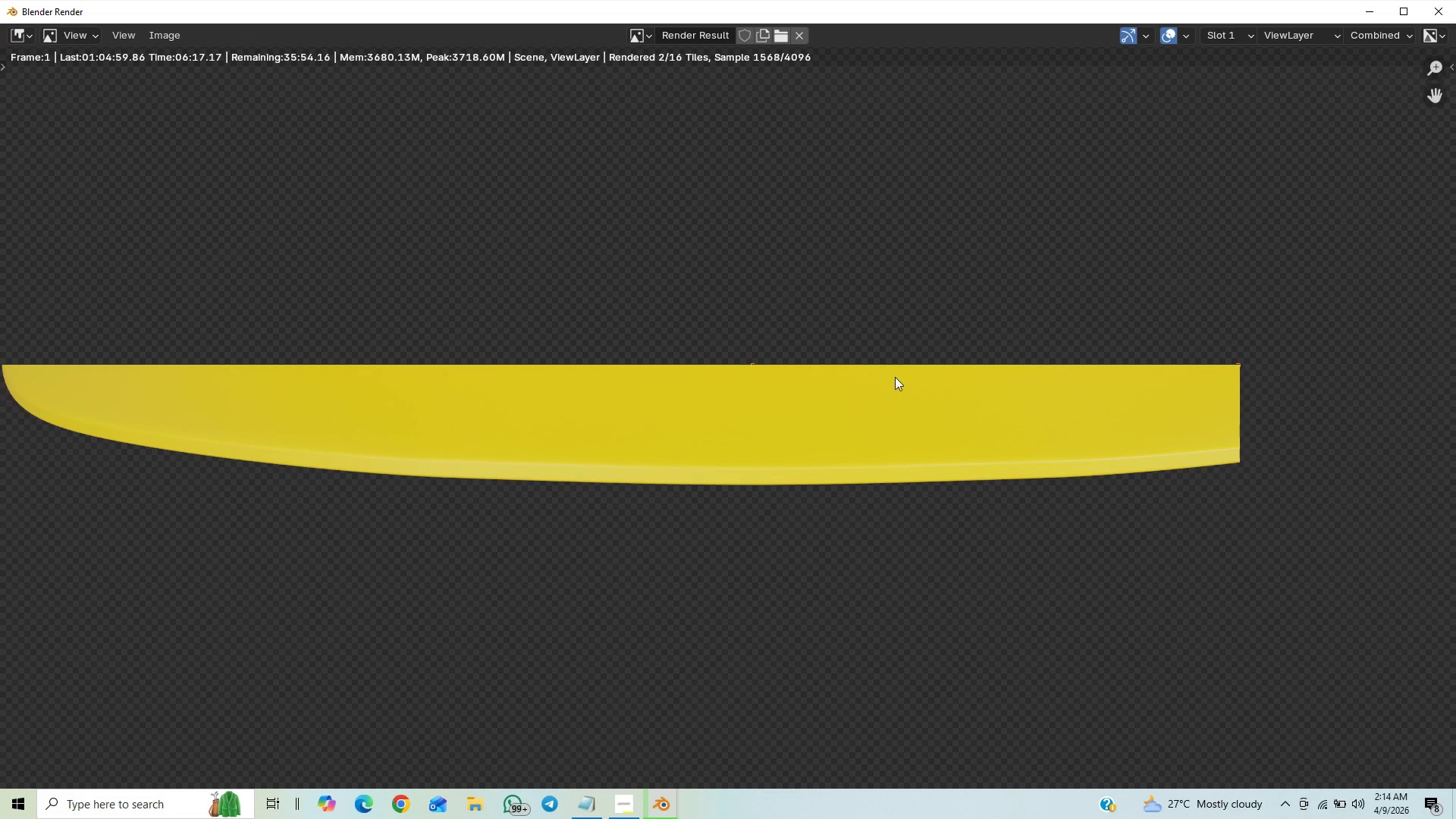 
wait(169.67)
 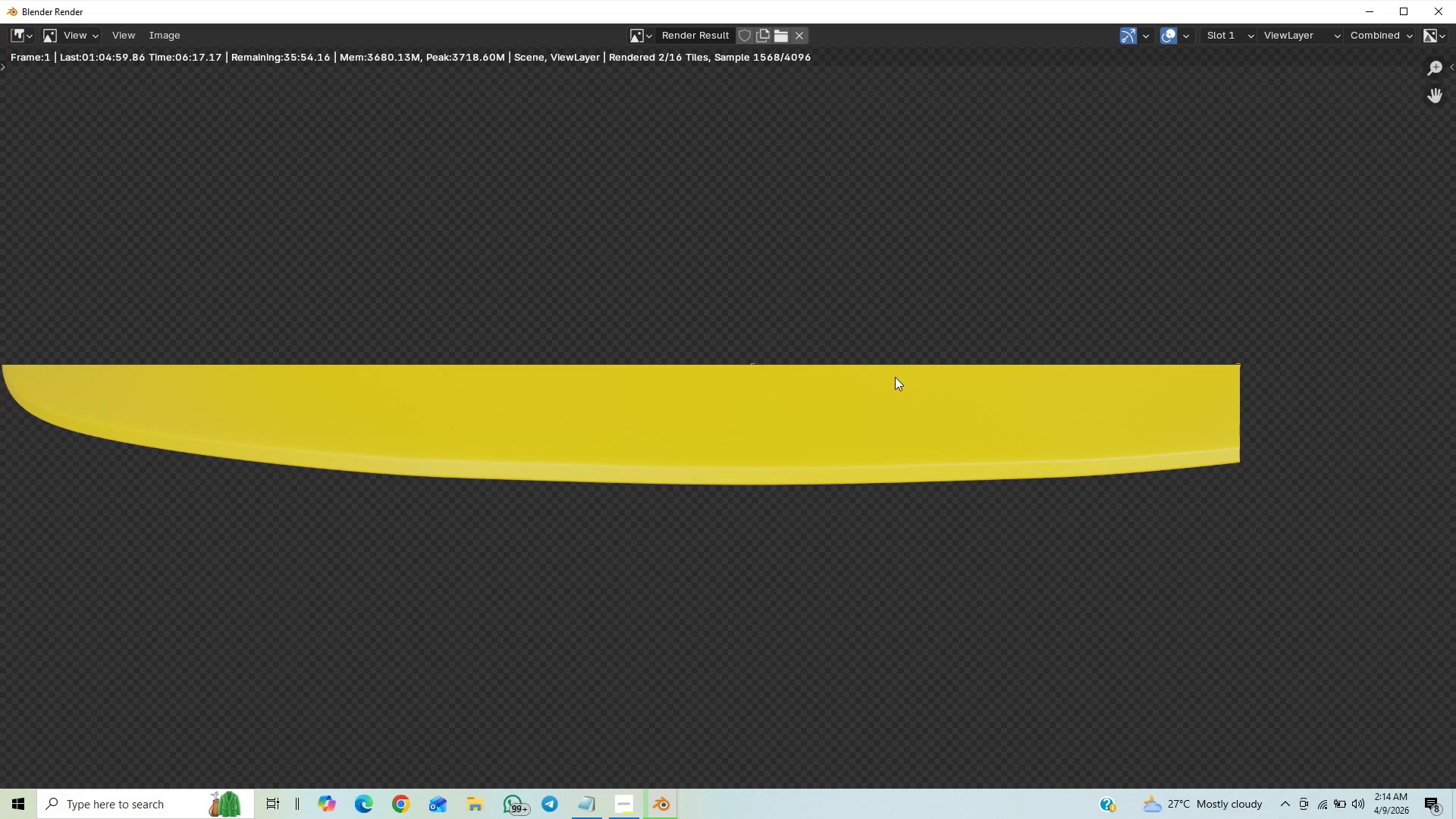 
scroll: coordinate [893, 373], scroll_direction: up, amount: 1.0
 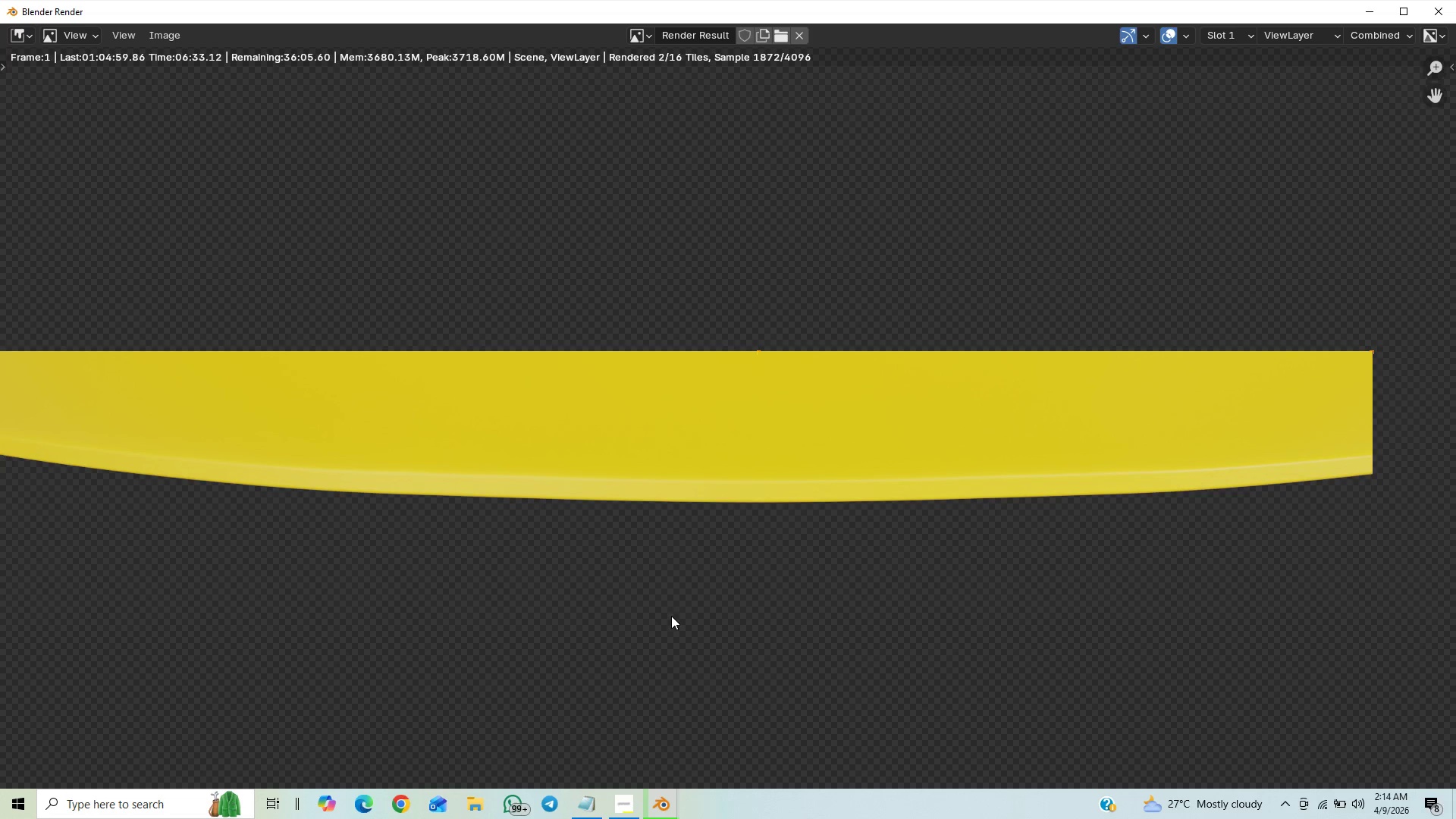 
wait(15.5)
 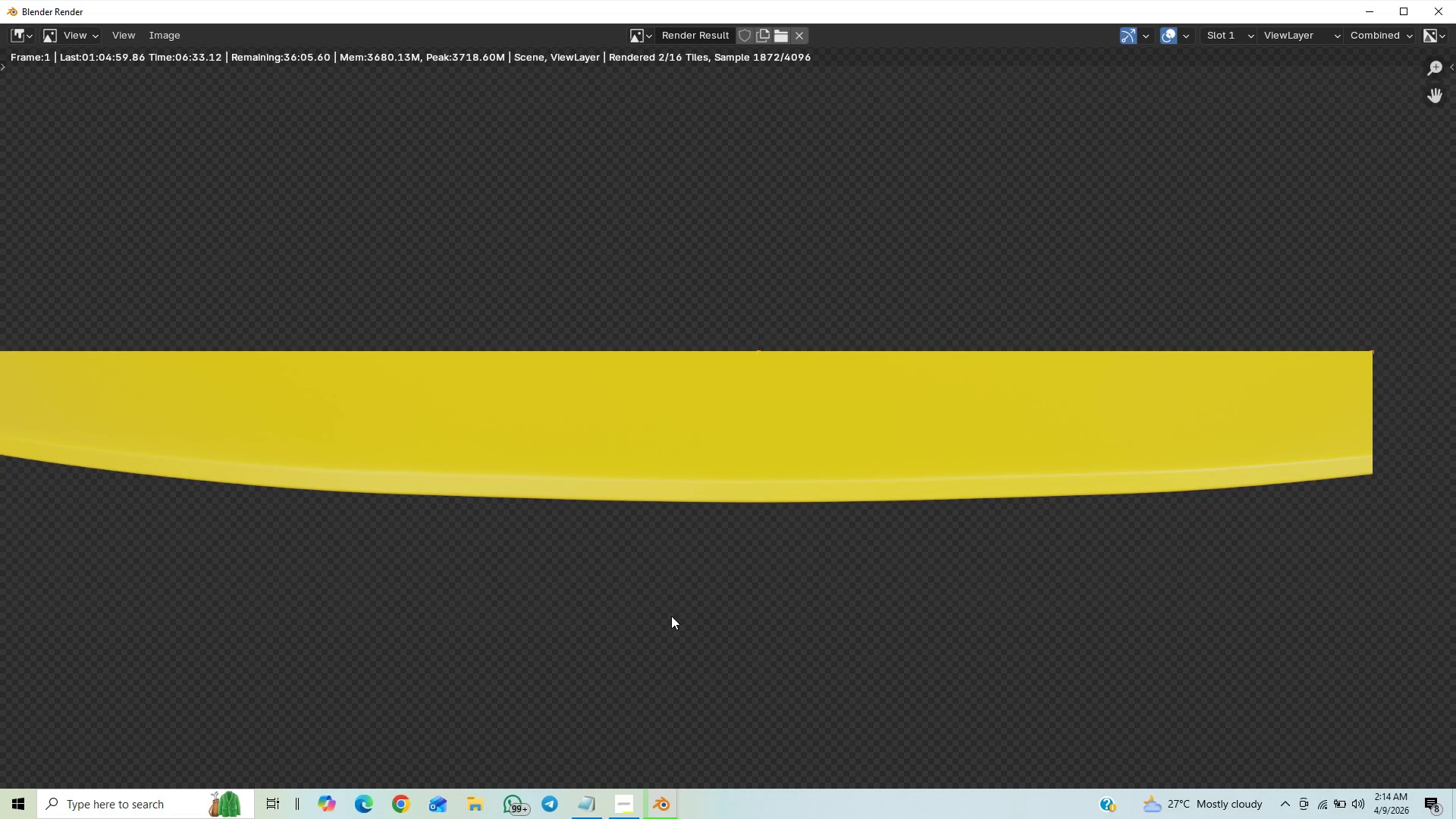 
scroll: coordinate [561, 590], scroll_direction: up, amount: 4.0
 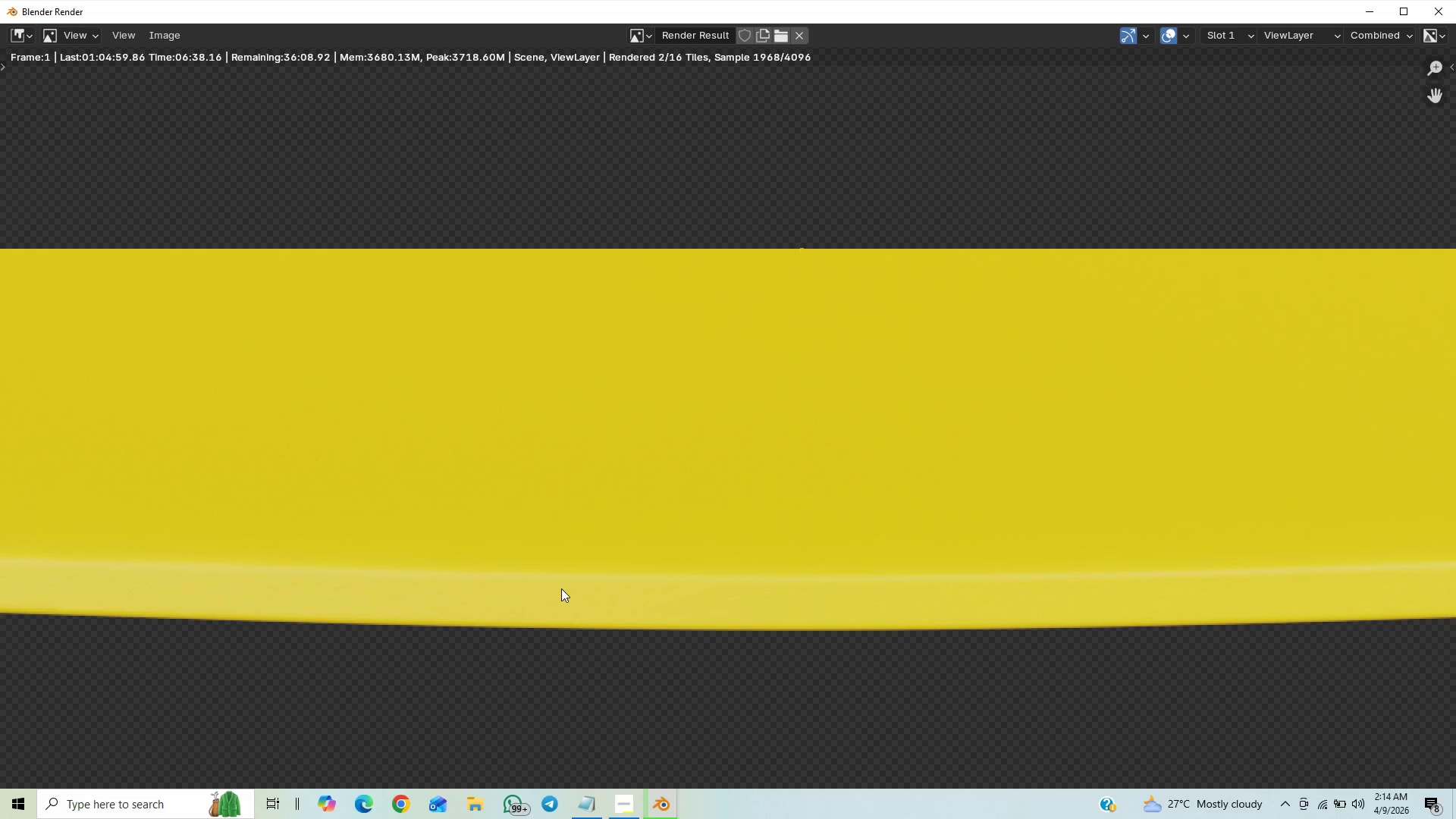 
scroll: coordinate [559, 587], scroll_direction: down, amount: 2.0
 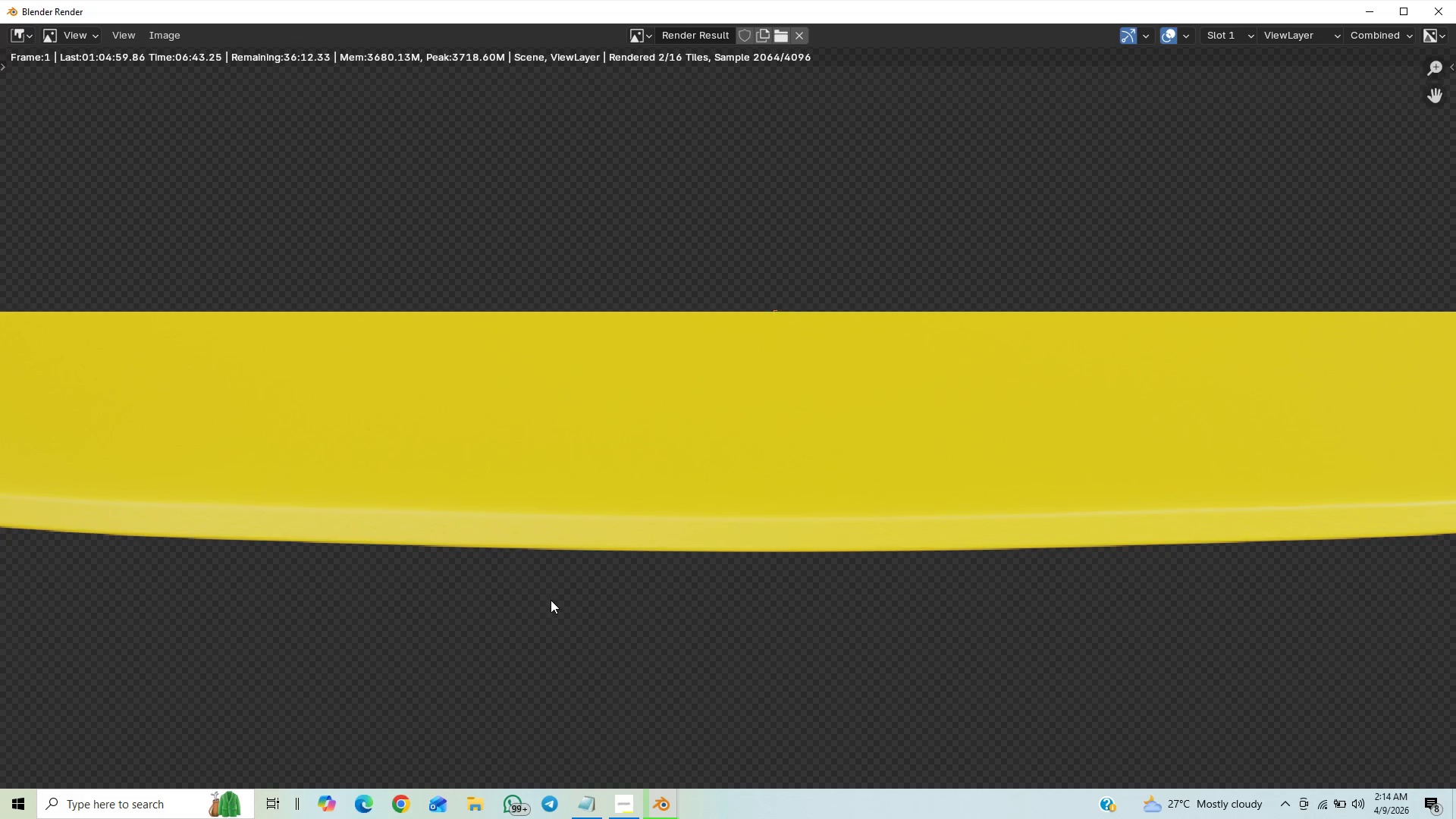 
scroll: coordinate [779, 678], scroll_direction: up, amount: 2.0
 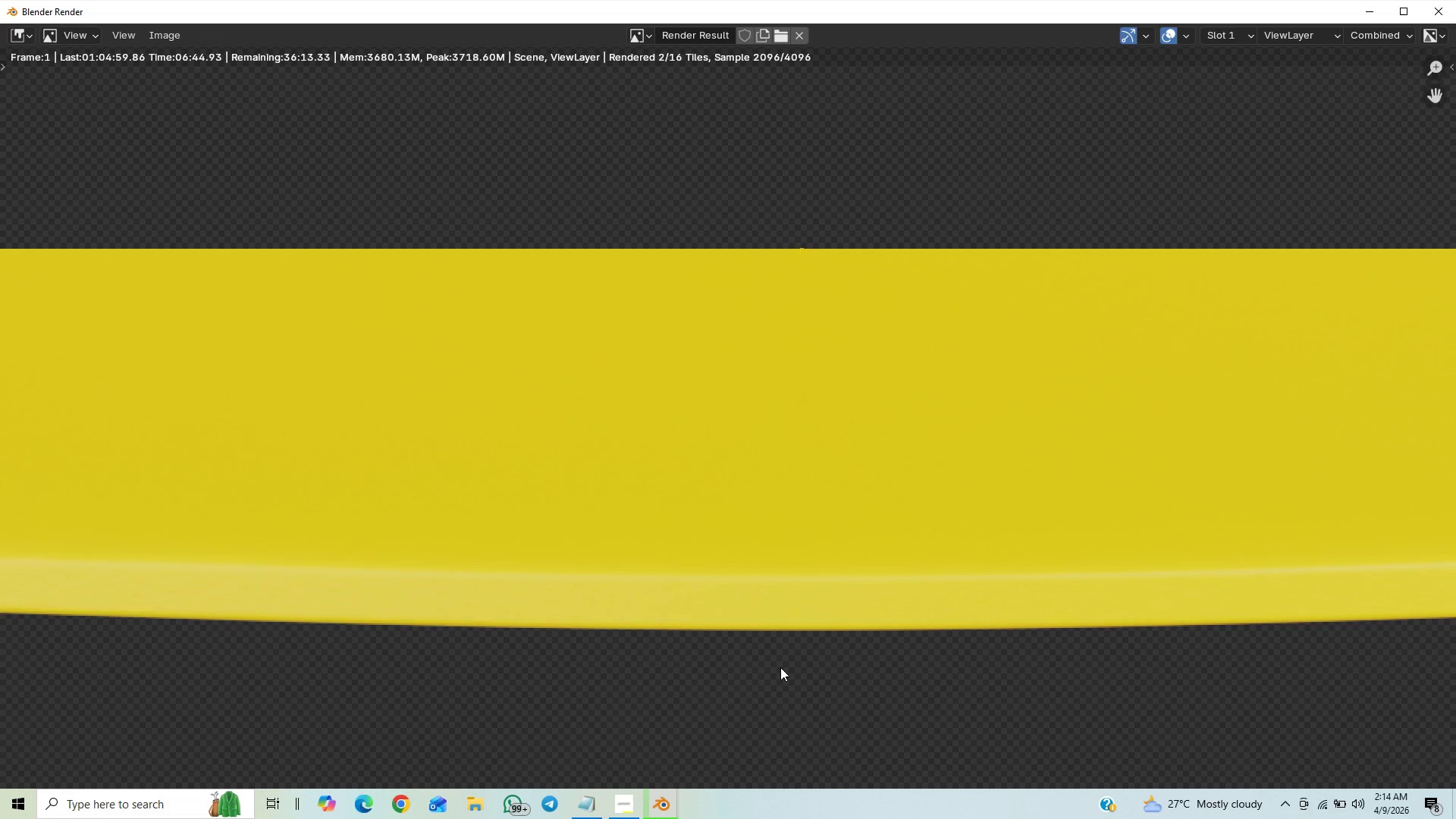 
scroll: coordinate [769, 651], scroll_direction: down, amount: 6.0
 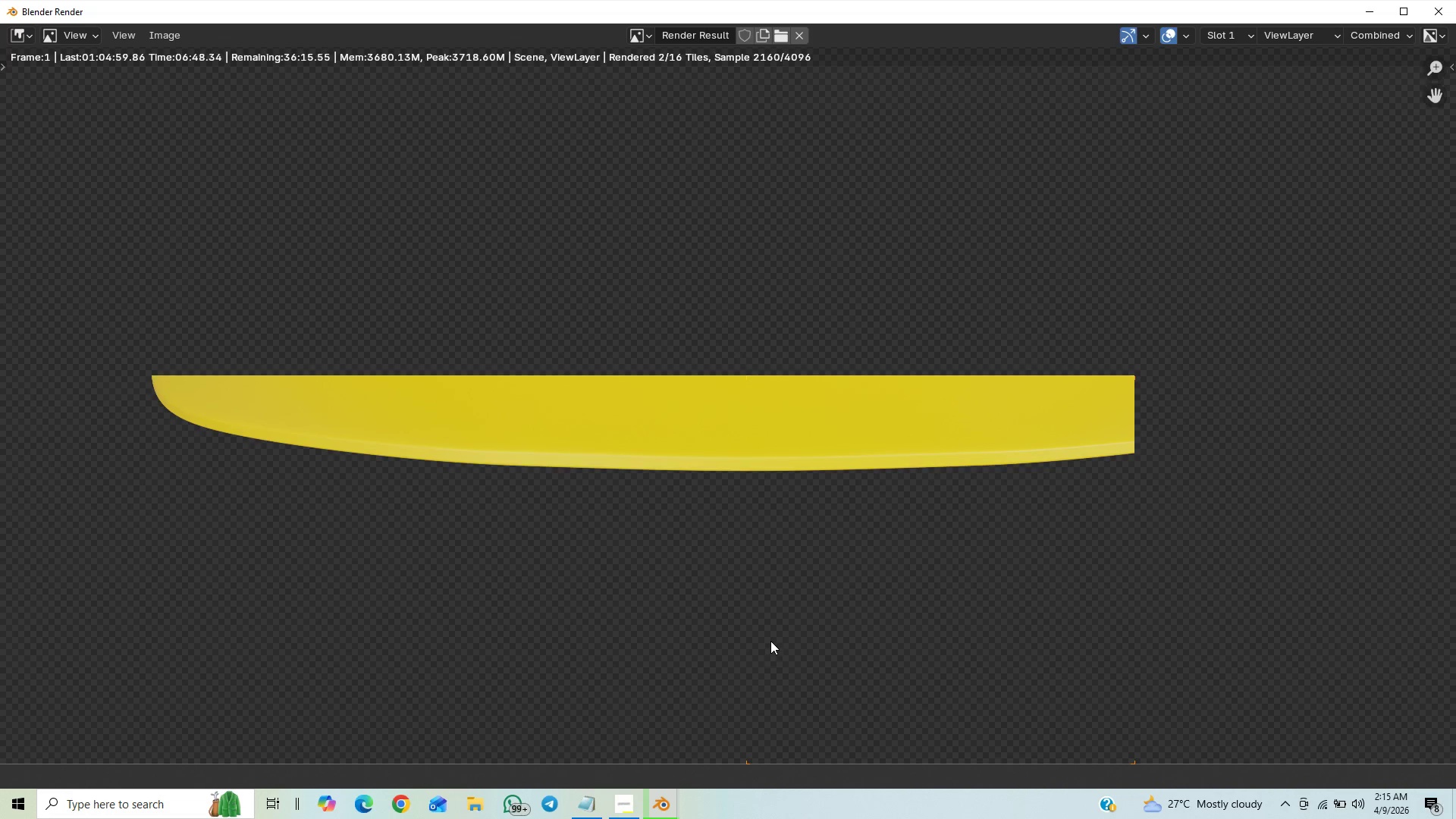 
scroll: coordinate [767, 628], scroll_direction: up, amount: 3.0
 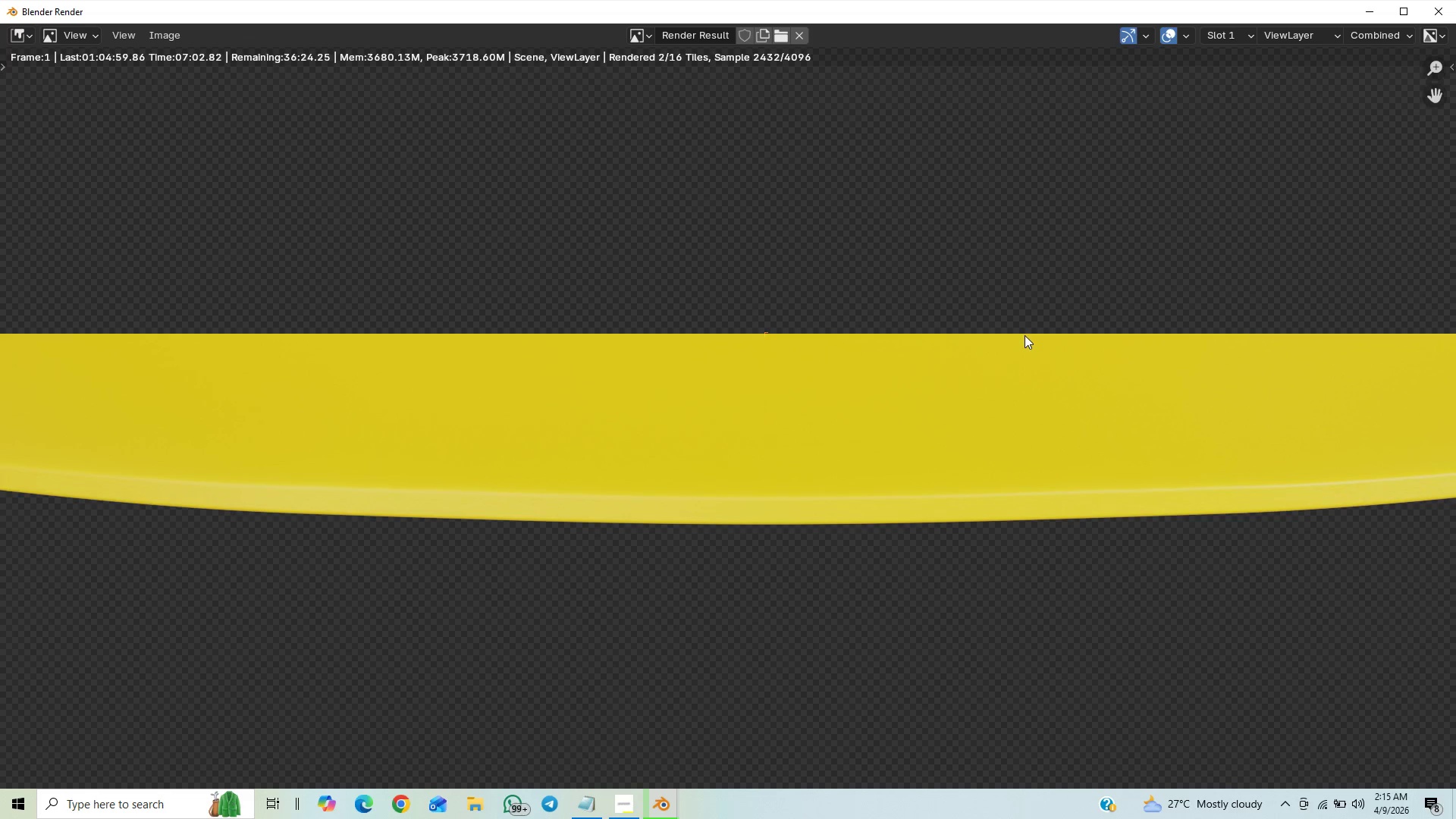 
wait(15.77)
 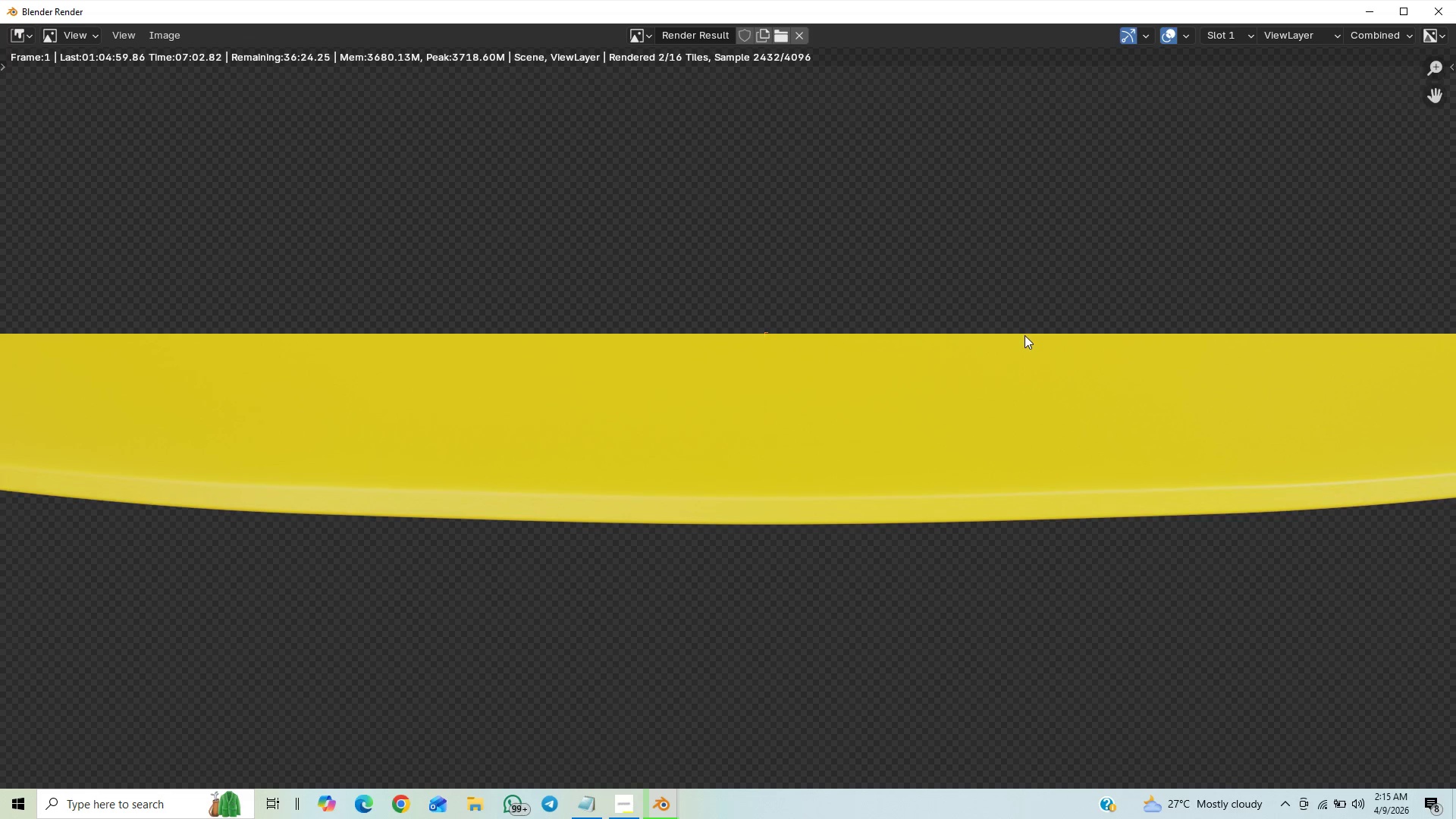 
scroll: coordinate [569, 270], scroll_direction: down, amount: 9.0
 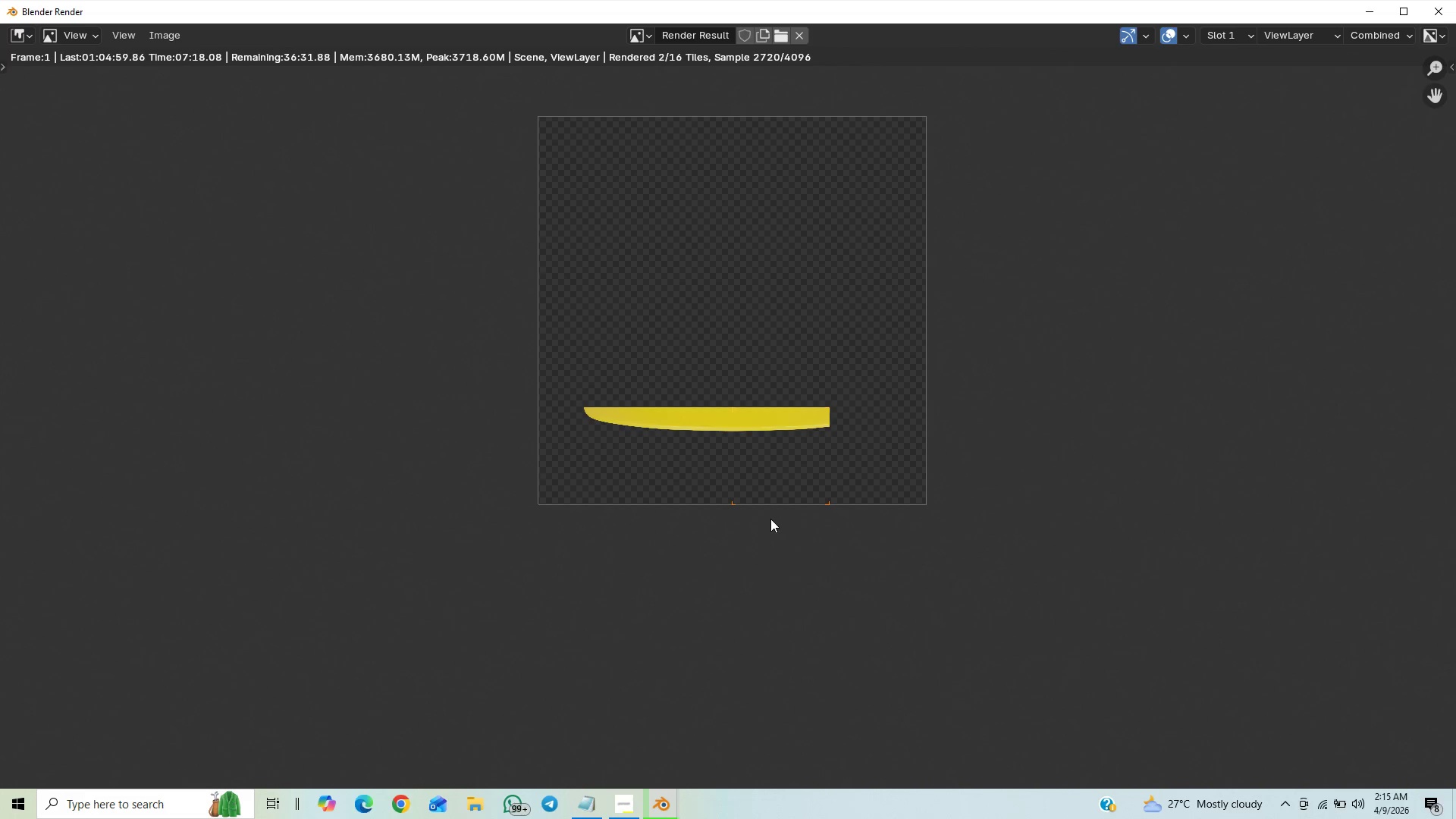 
scroll: coordinate [771, 519], scroll_direction: up, amount: 8.0
 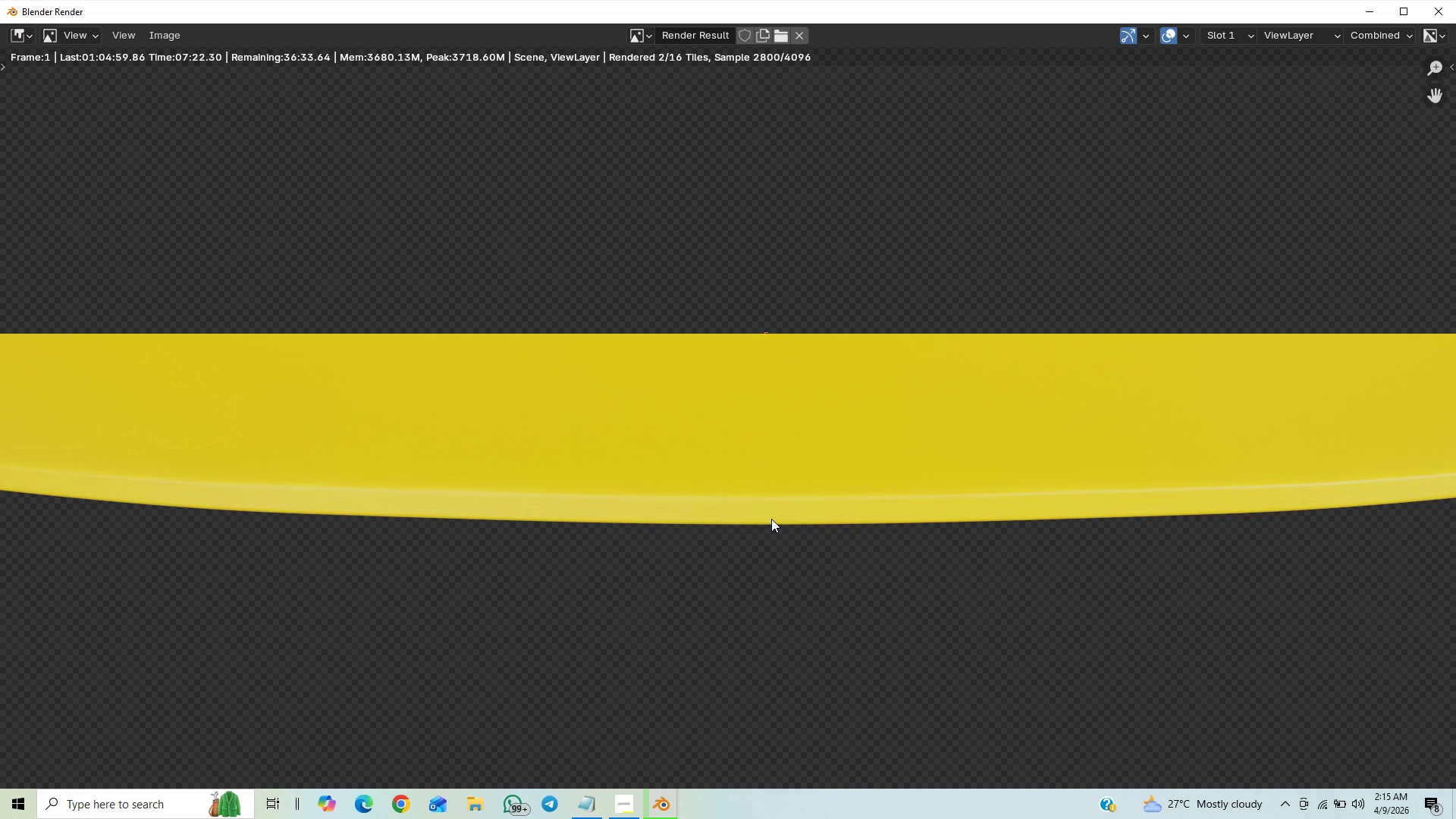 
scroll: coordinate [773, 519], scroll_direction: down, amount: 3.0
 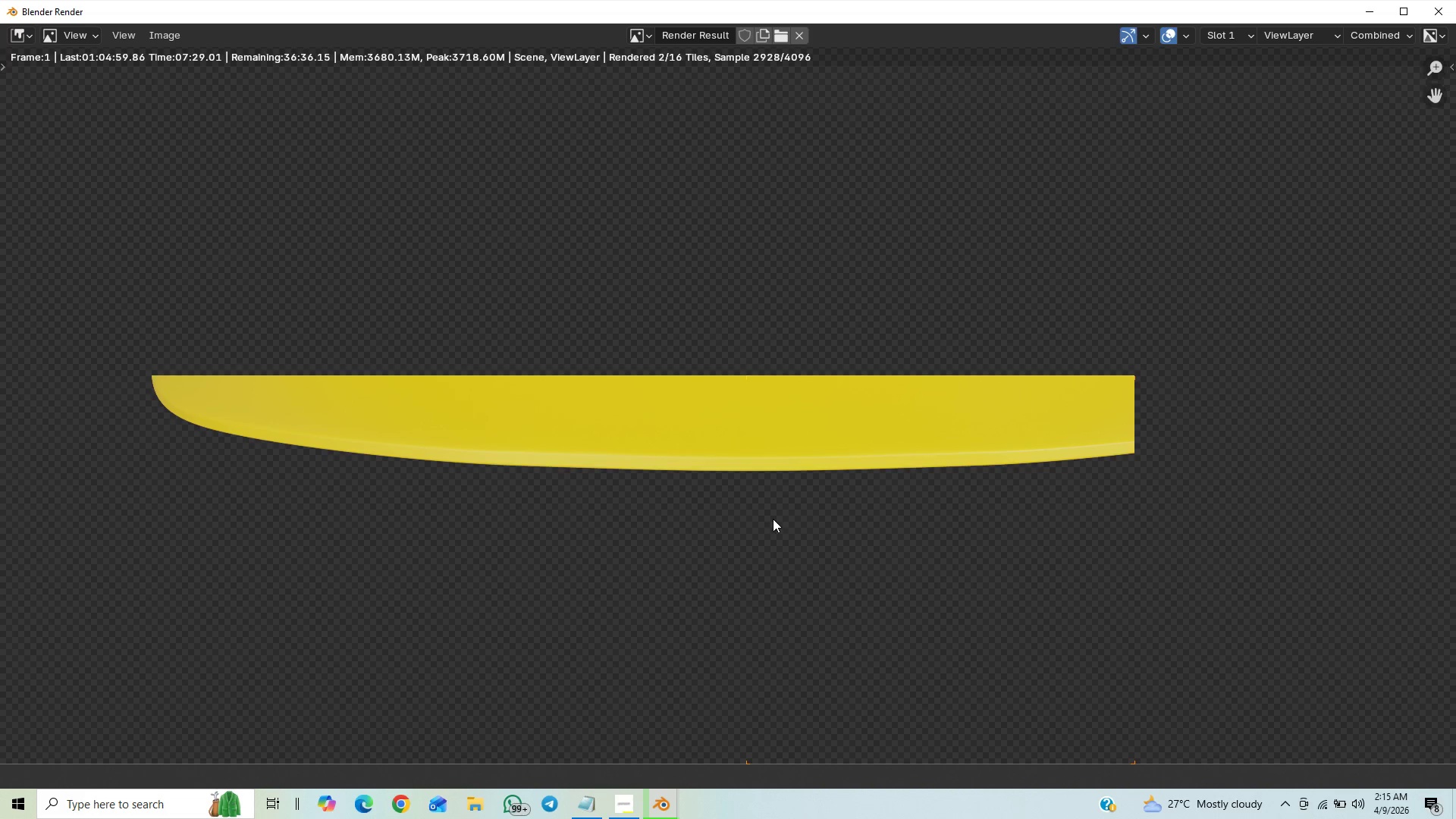 
scroll: coordinate [773, 519], scroll_direction: up, amount: 1.0
 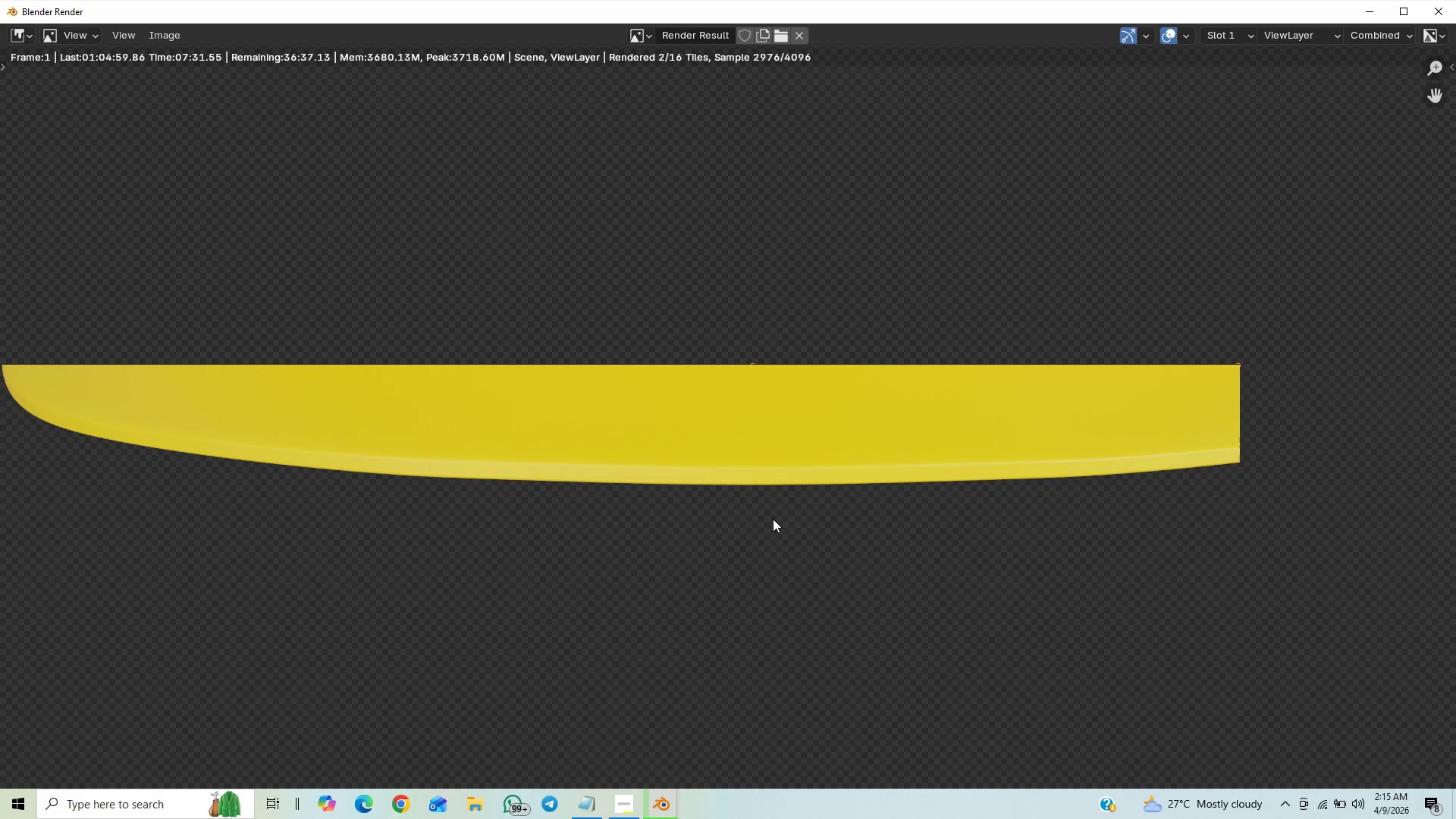 
scroll: coordinate [773, 519], scroll_direction: down, amount: 1.0
 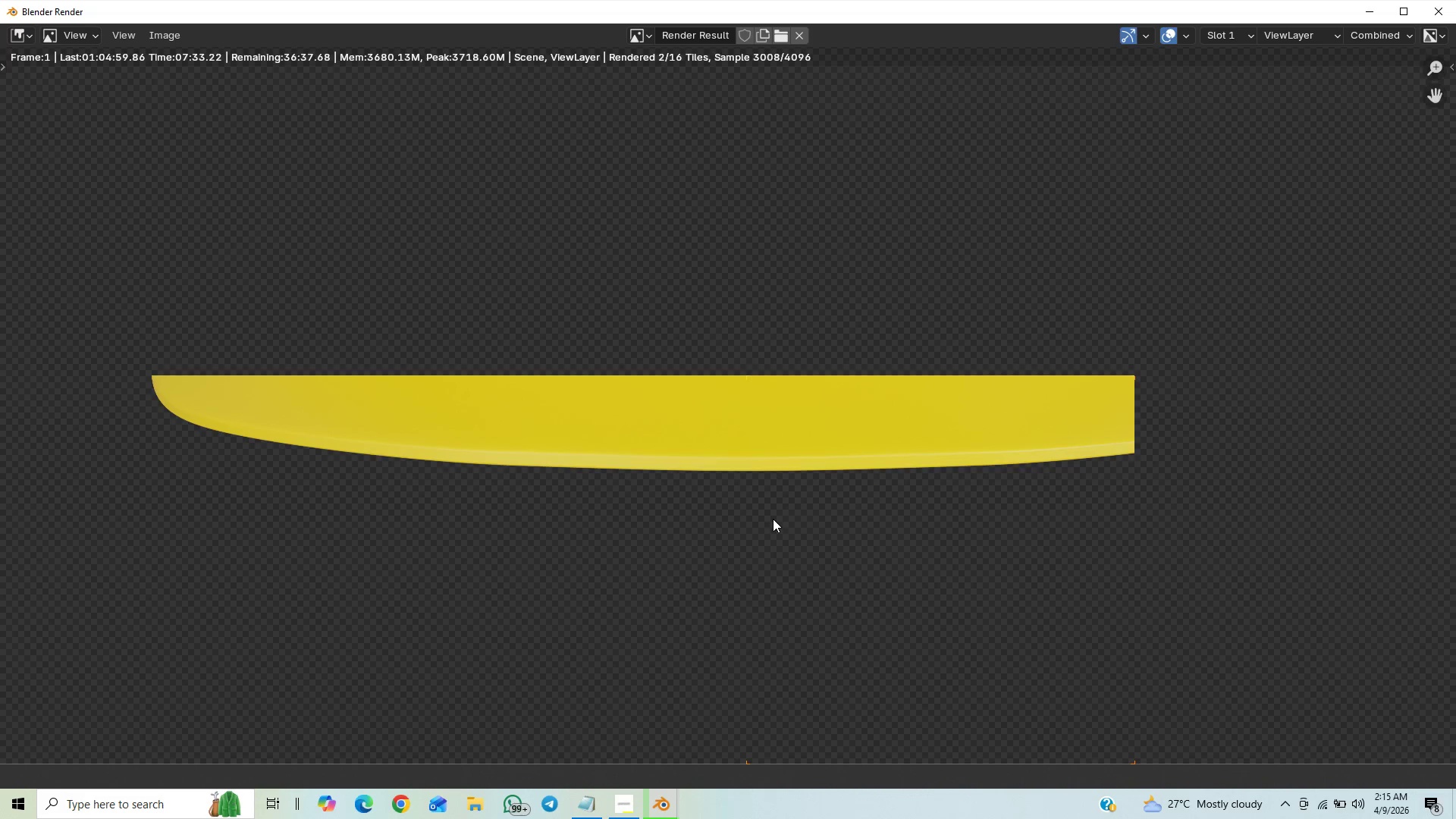 
scroll: coordinate [725, 818], scroll_direction: up, amount: 14.0
 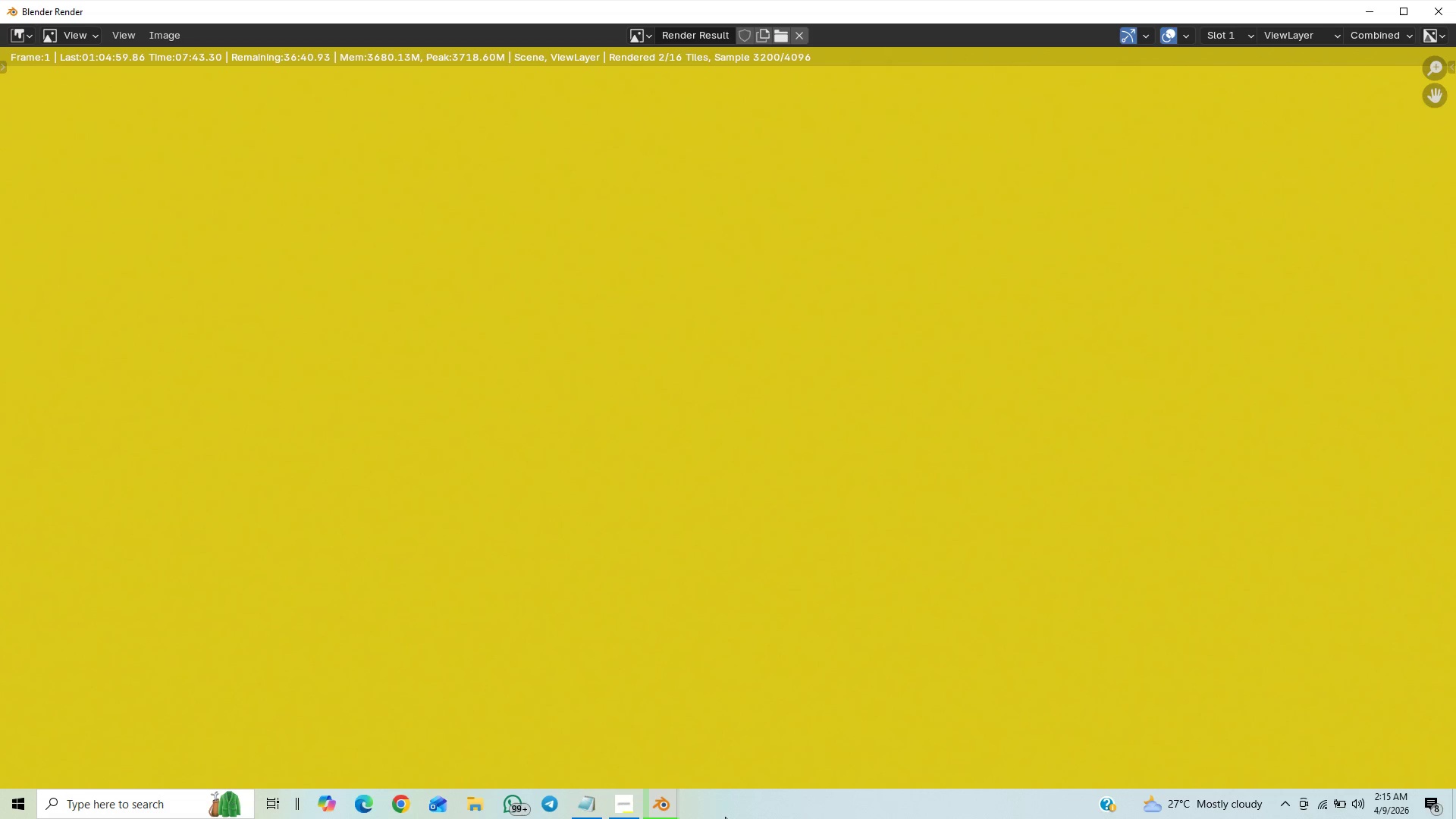 
scroll: coordinate [725, 817], scroll_direction: down, amount: 1.0
 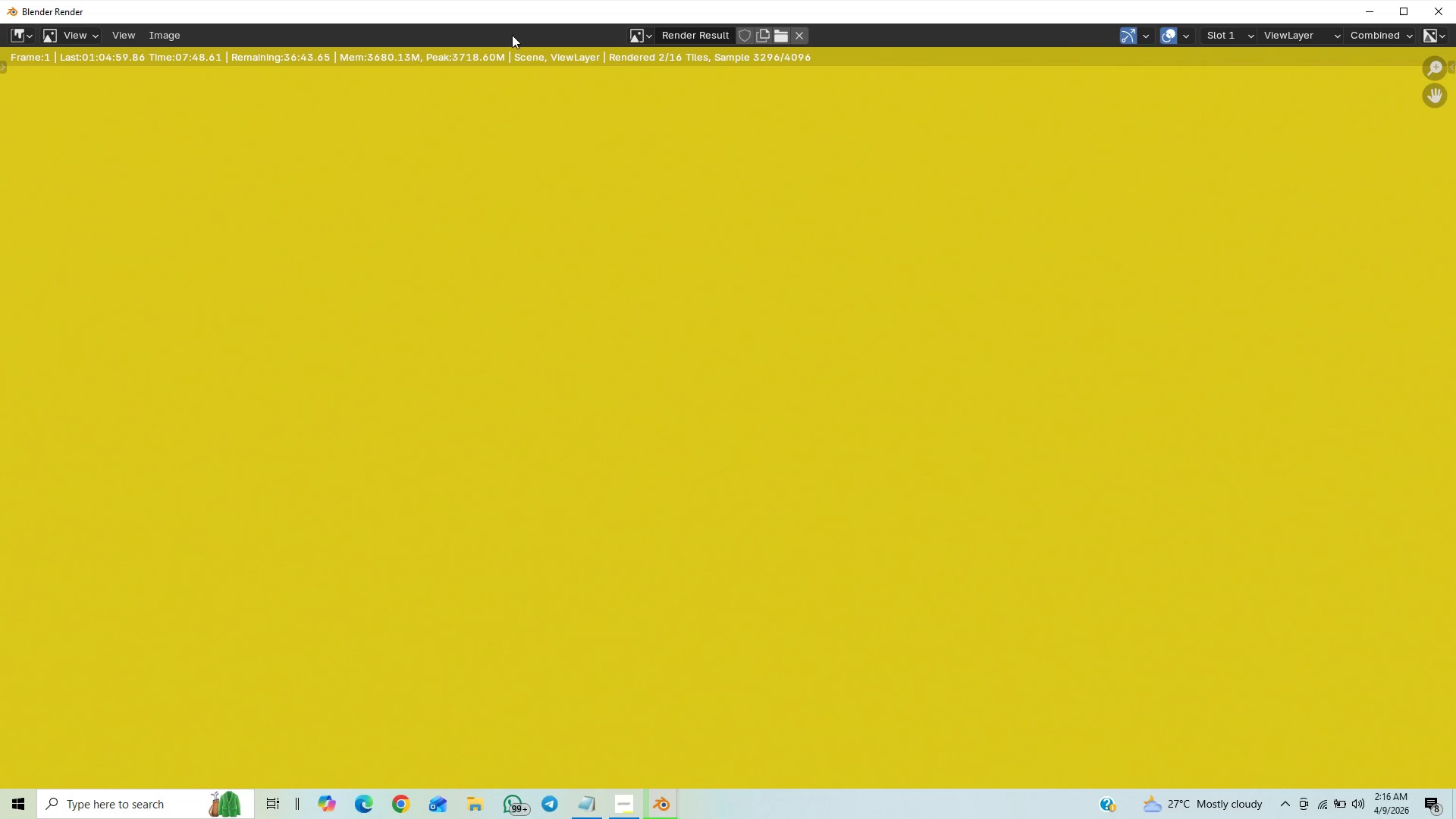 
wait(6.56)
 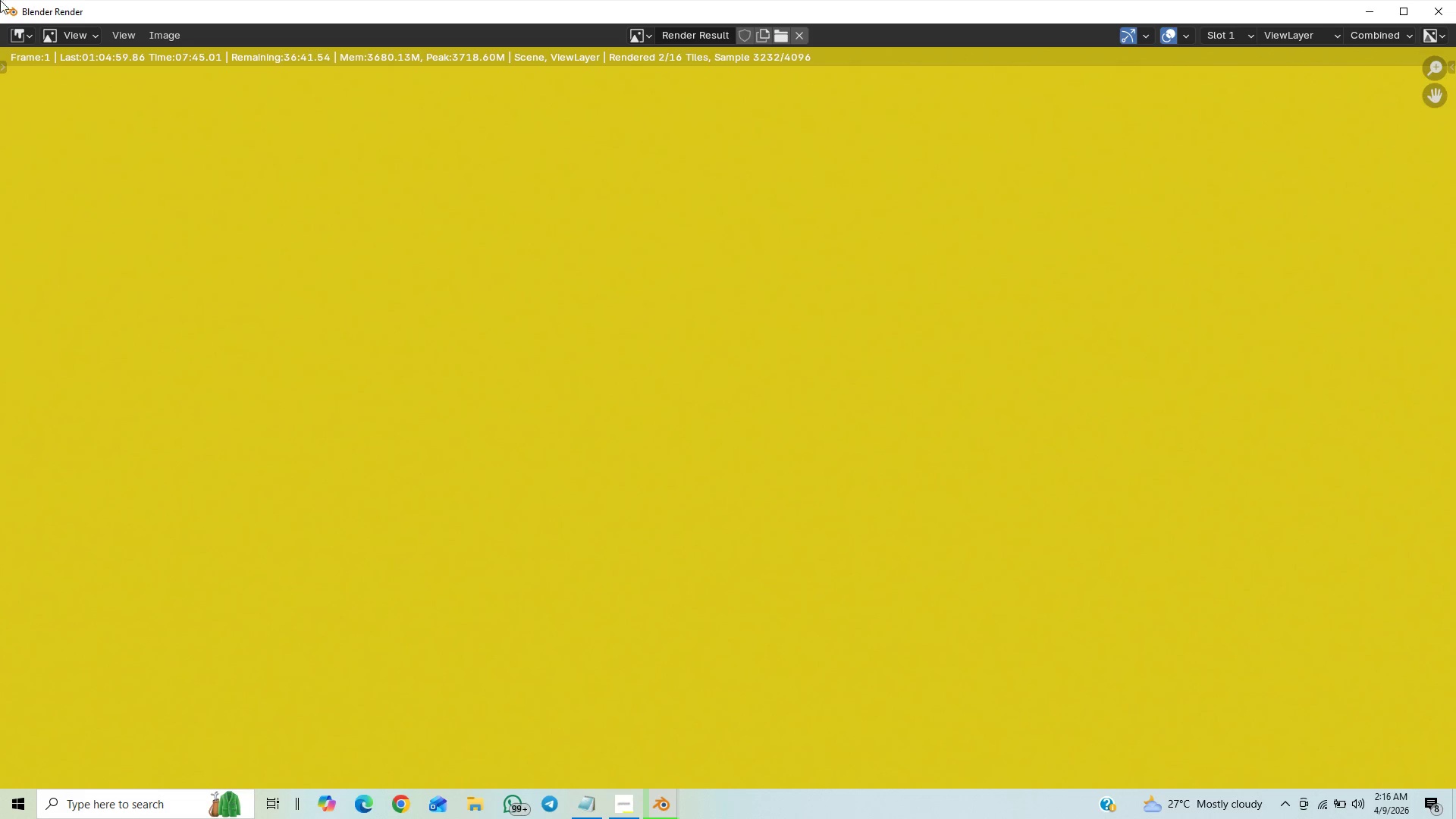 
scroll: coordinate [1100, 467], scroll_direction: down, amount: 17.0
 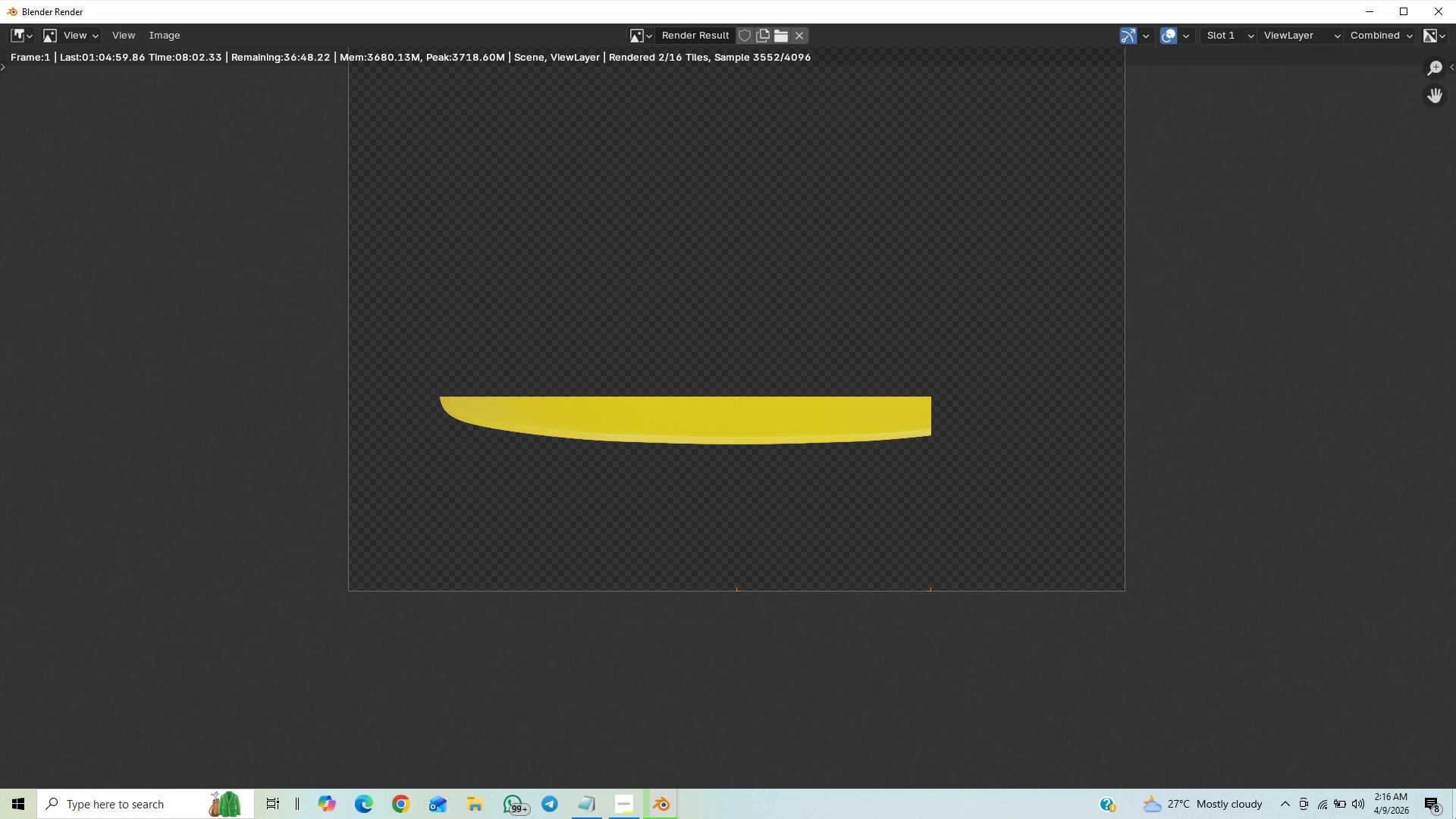 
wait(7.65)
 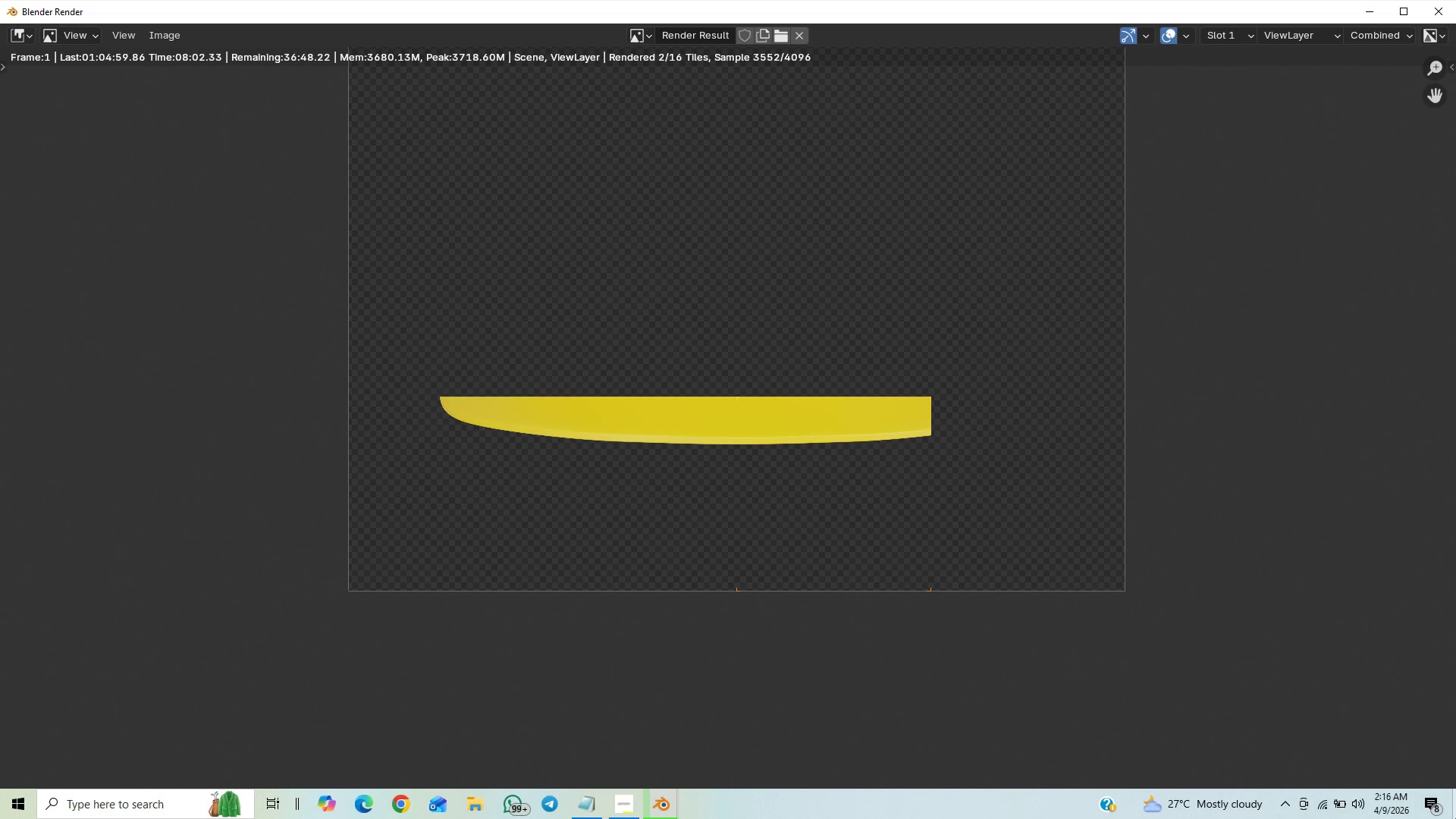 
left_click([615, 816])
 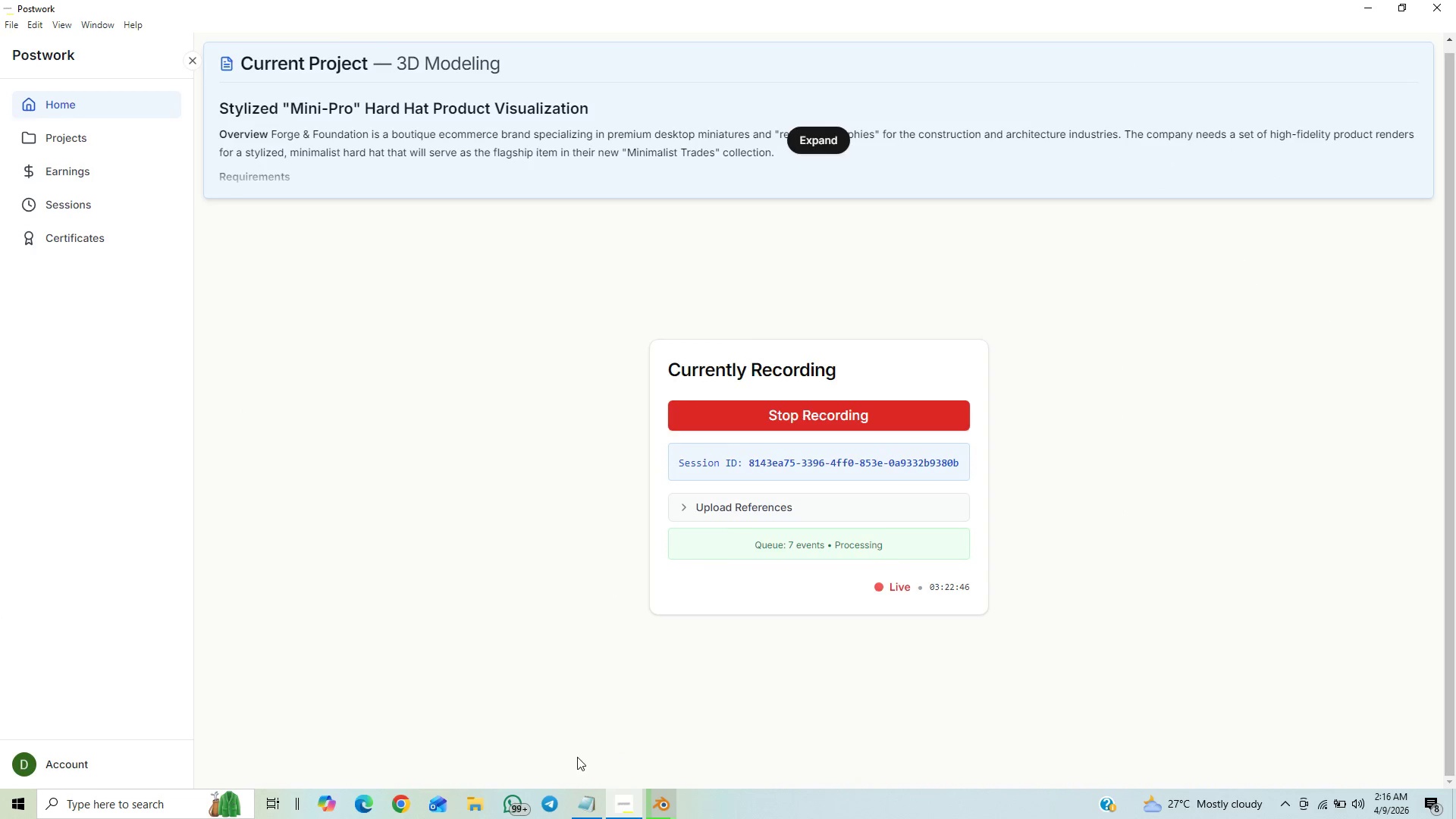 
wait(11.42)
 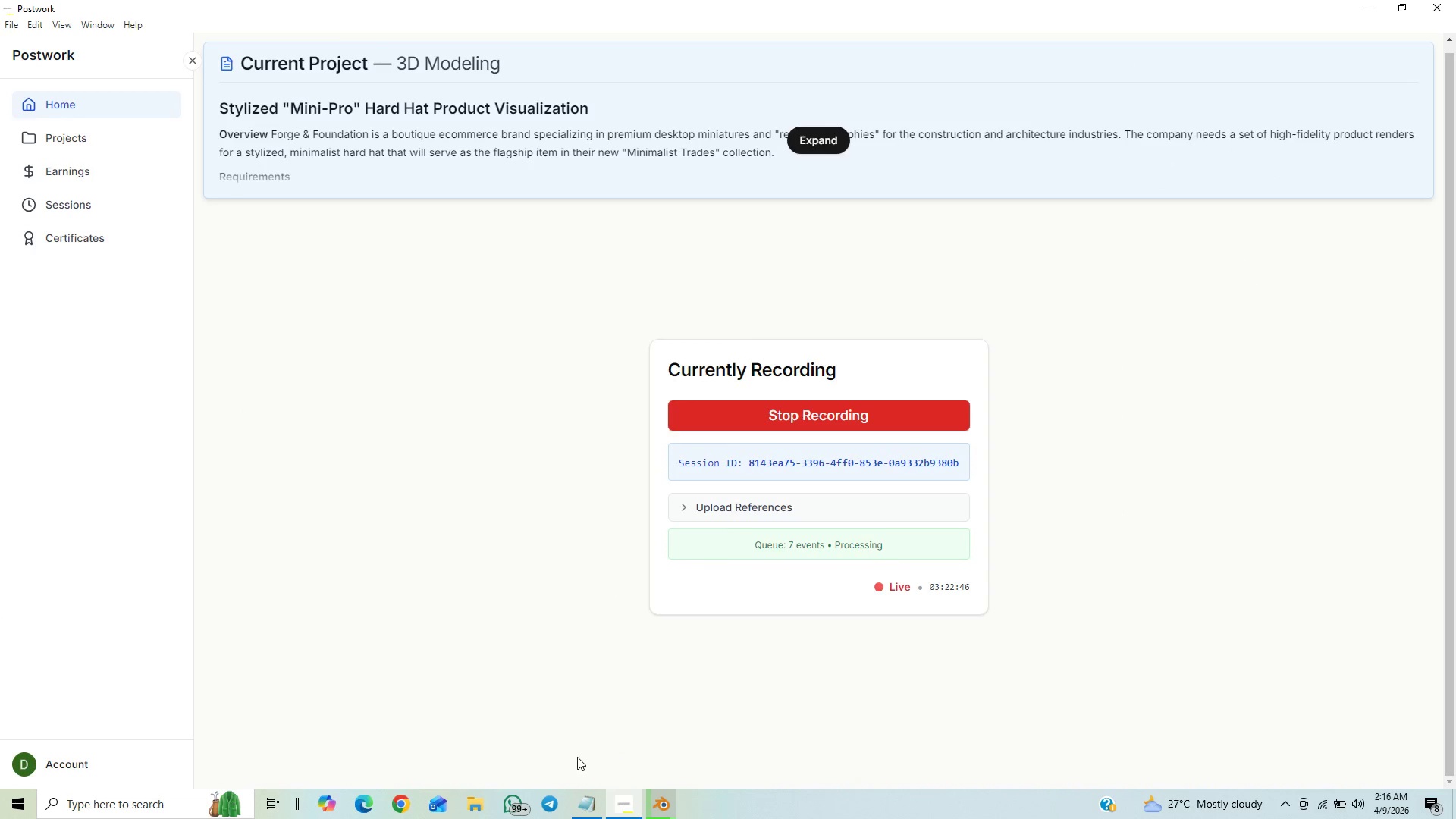 
scroll: coordinate [609, 626], scroll_direction: down, amount: 25.0
 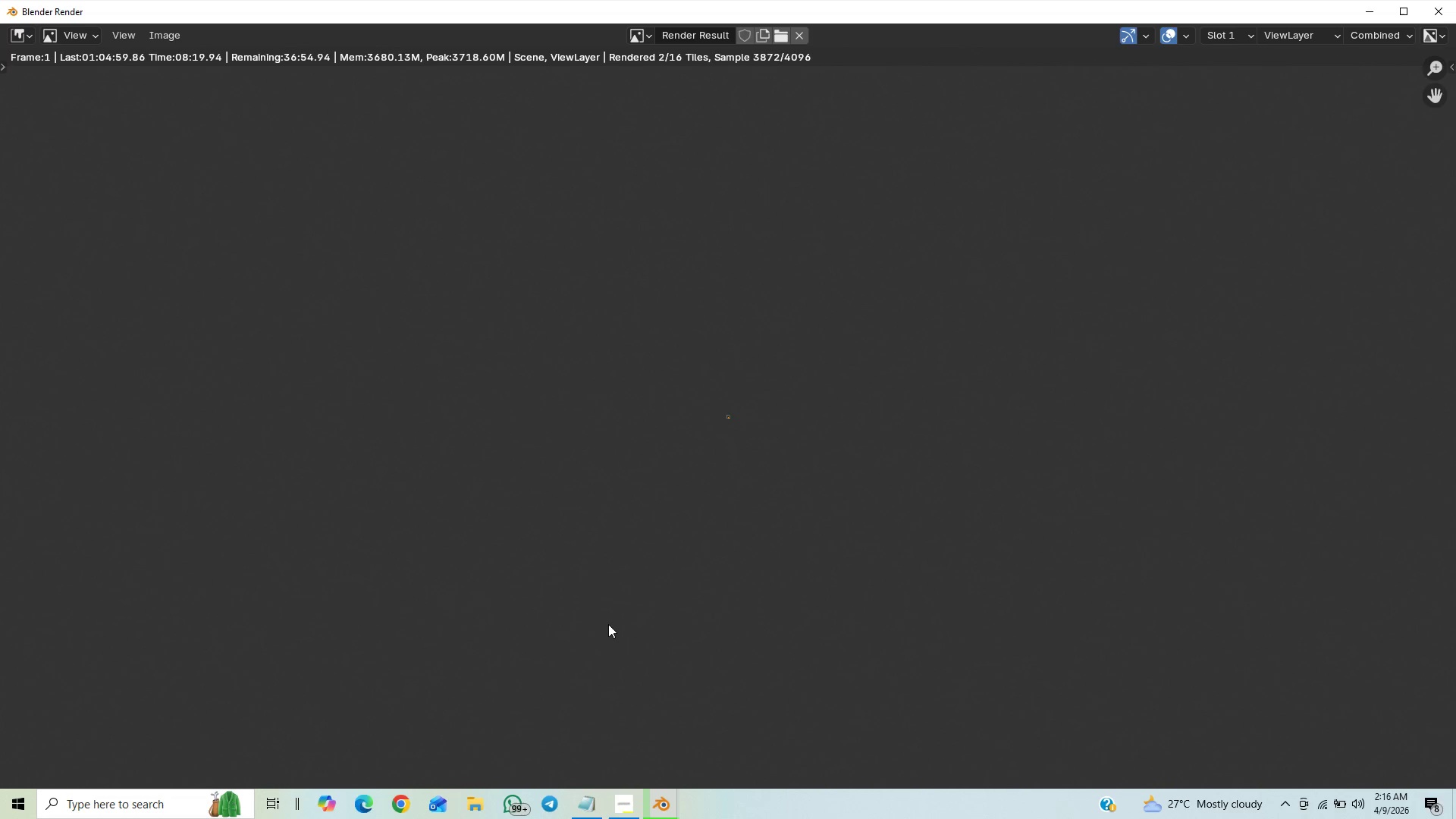 
scroll: coordinate [605, 626], scroll_direction: up, amount: 20.0
 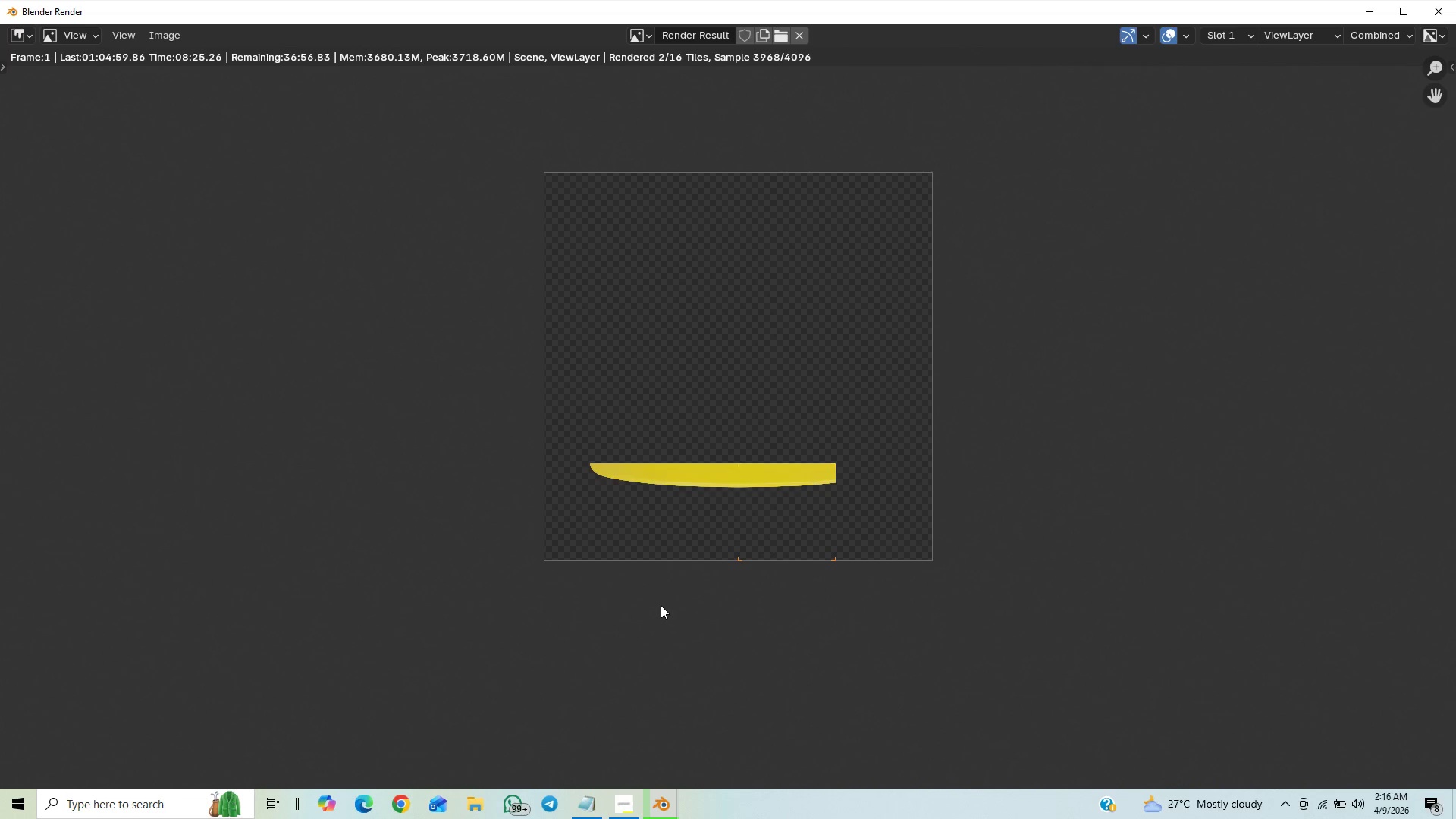 
scroll: coordinate [708, 526], scroll_direction: down, amount: 1.0
 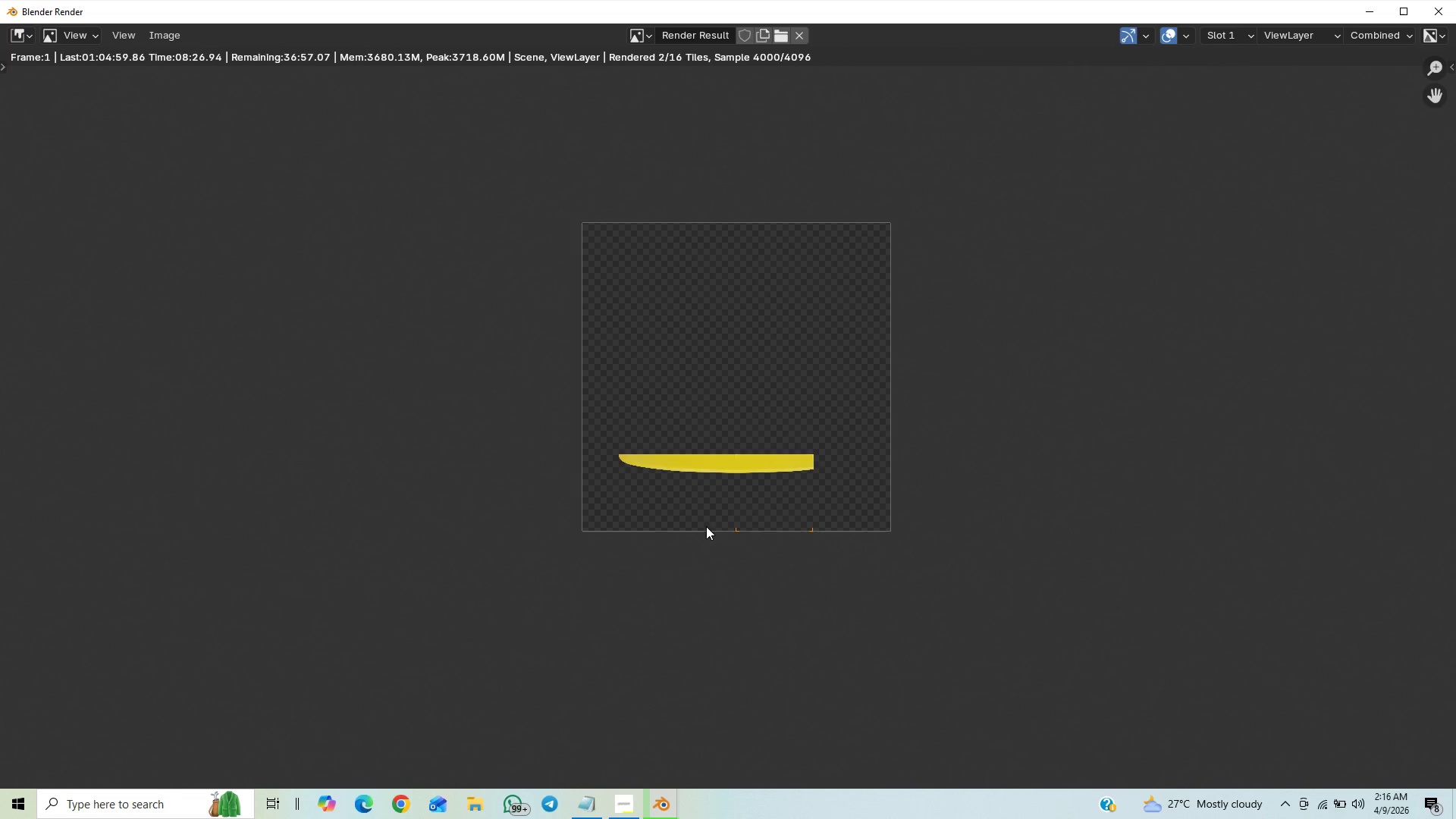 
scroll: coordinate [706, 526], scroll_direction: up, amount: 19.0
 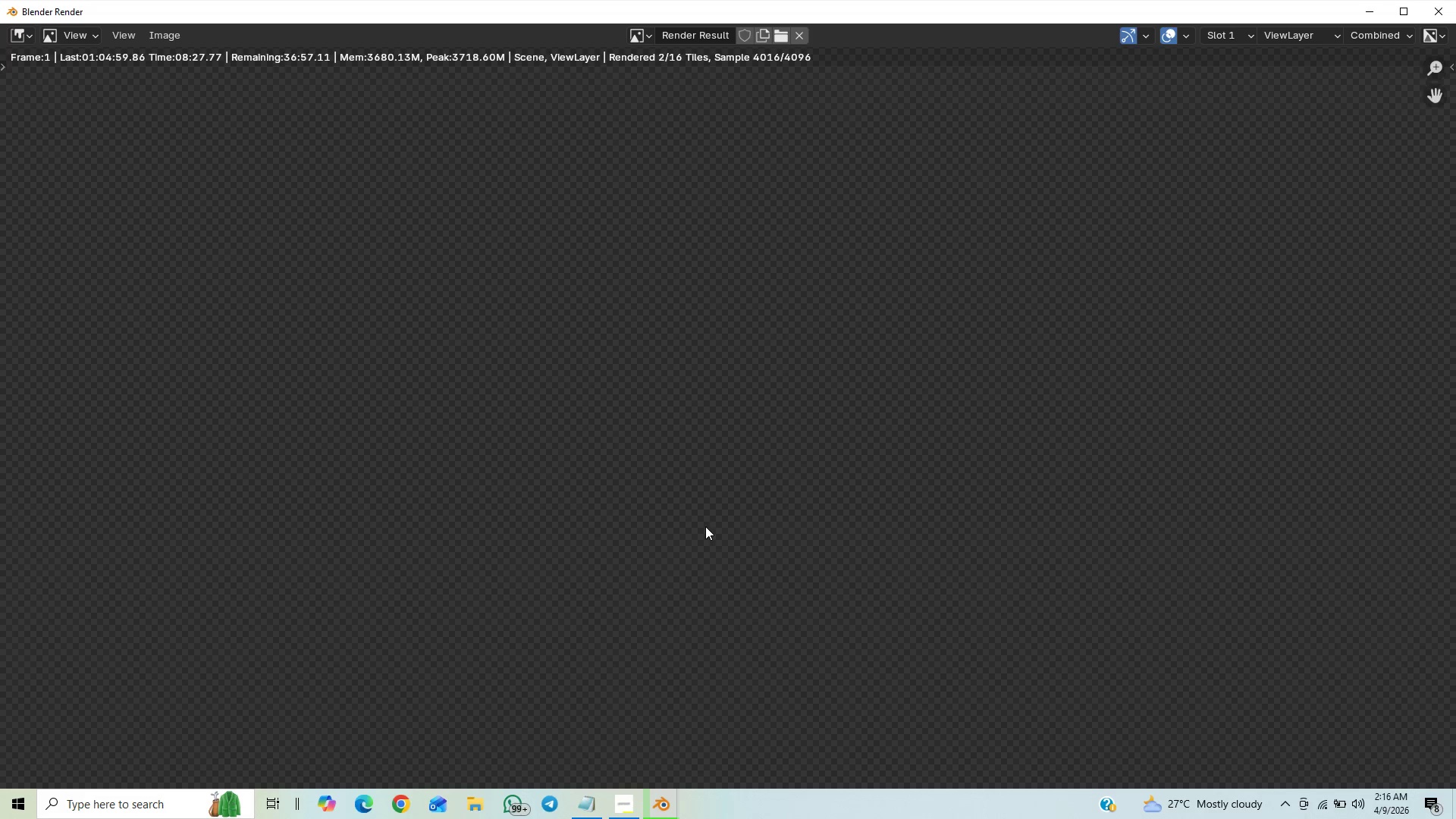 
scroll: coordinate [699, 531], scroll_direction: down, amount: 3.0
 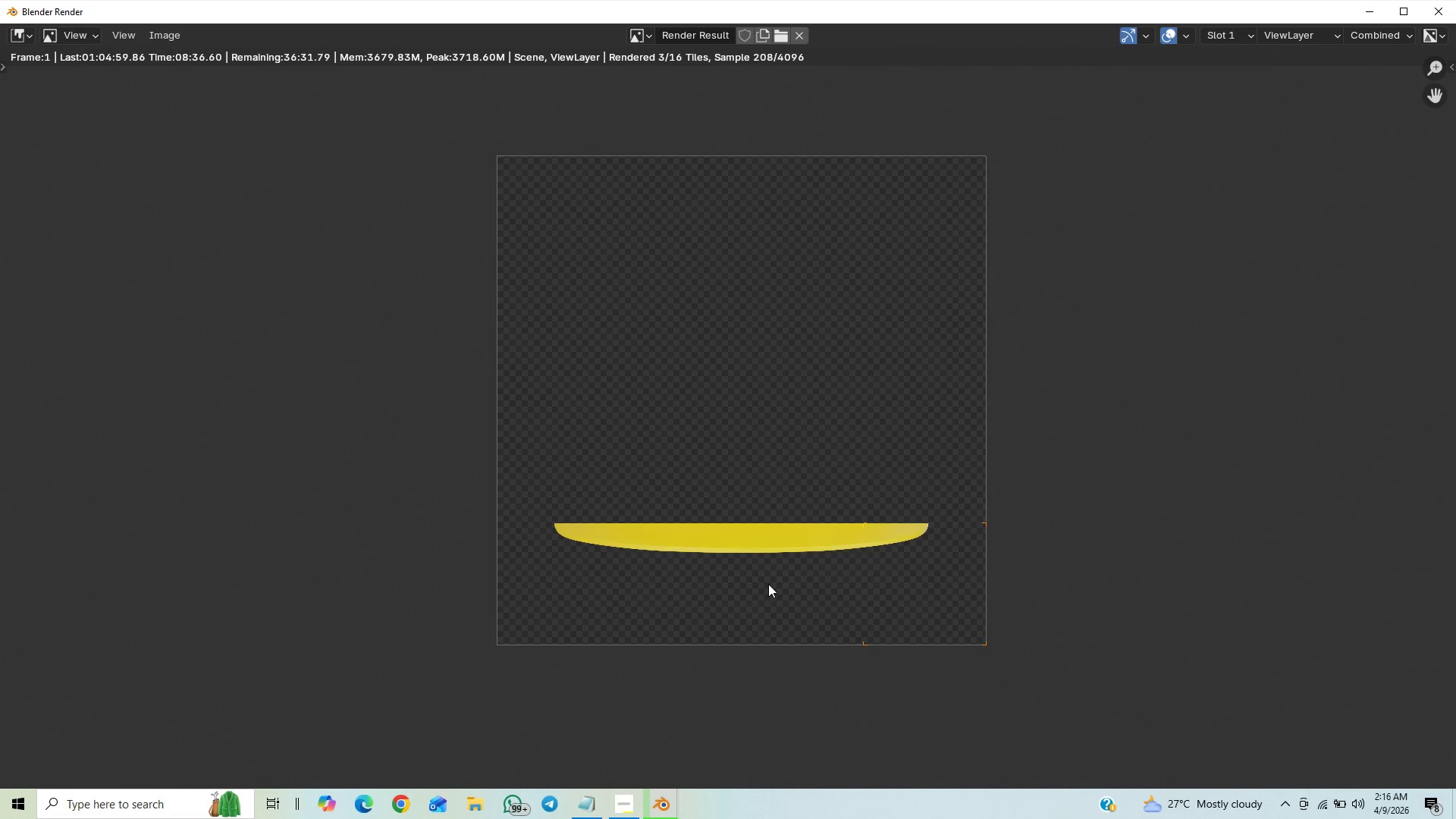 
scroll: coordinate [754, 625], scroll_direction: up, amount: 1.0
 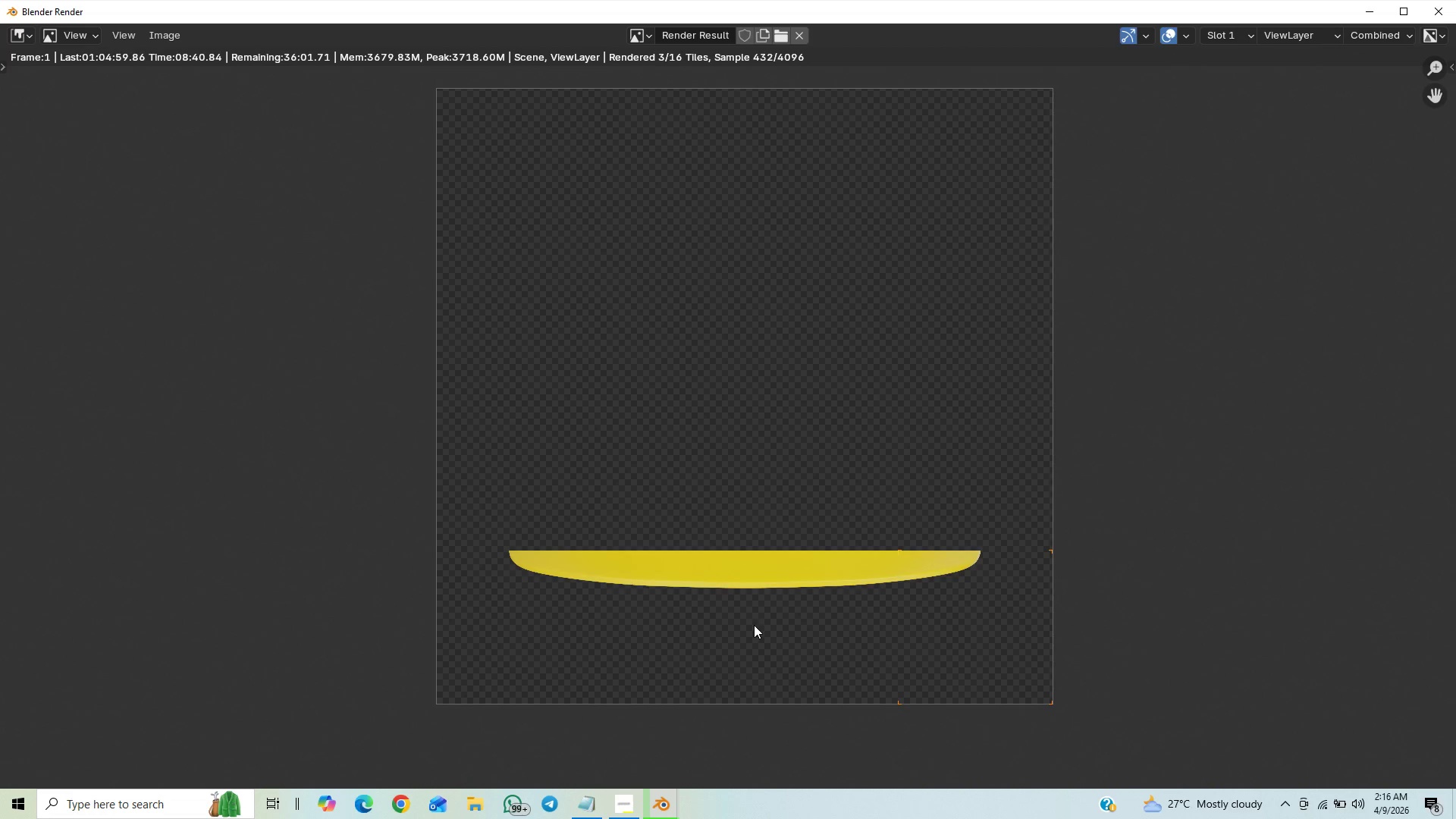 
scroll: coordinate [754, 625], scroll_direction: down, amount: 1.0
 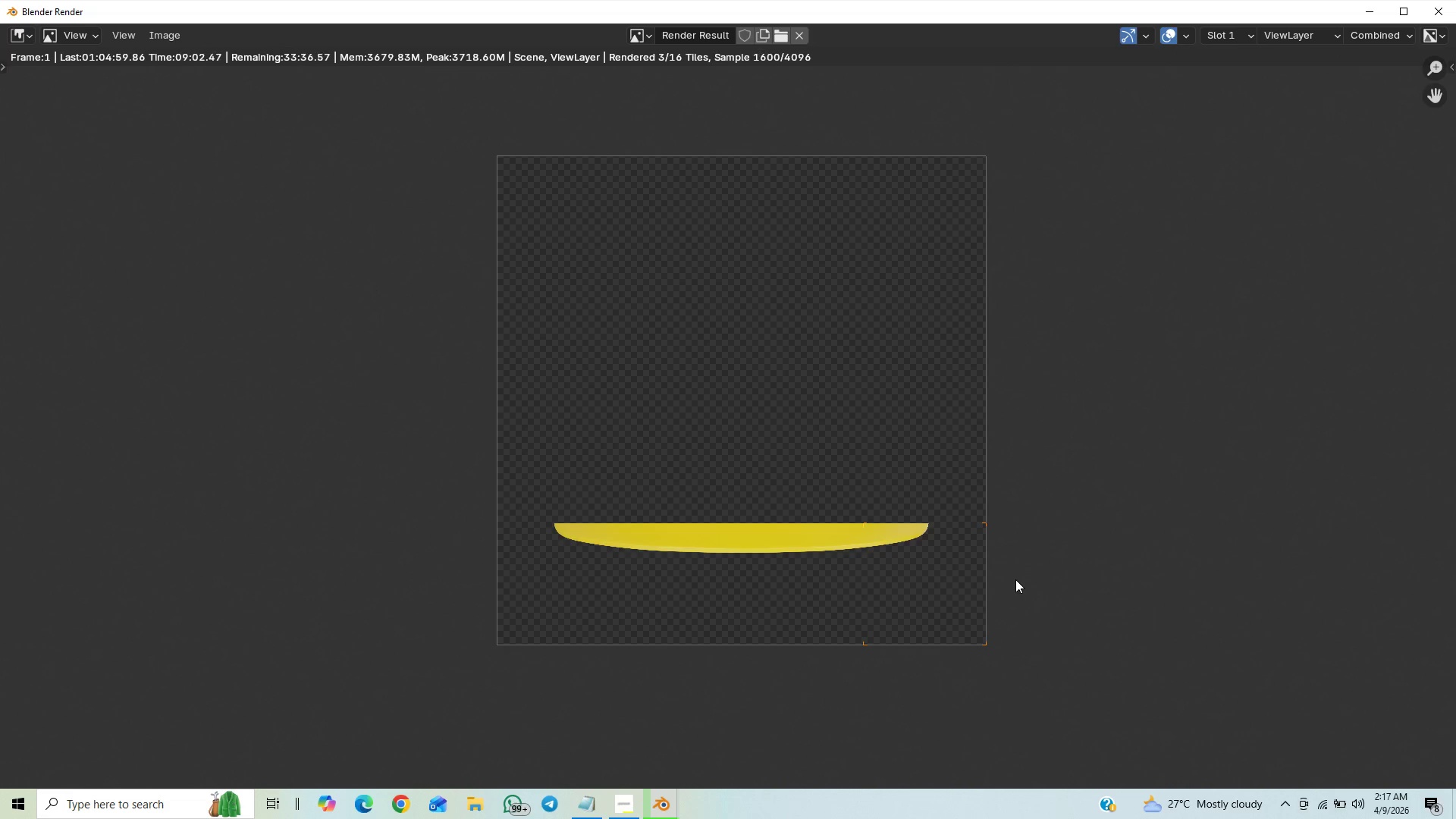 
wait(25.86)
 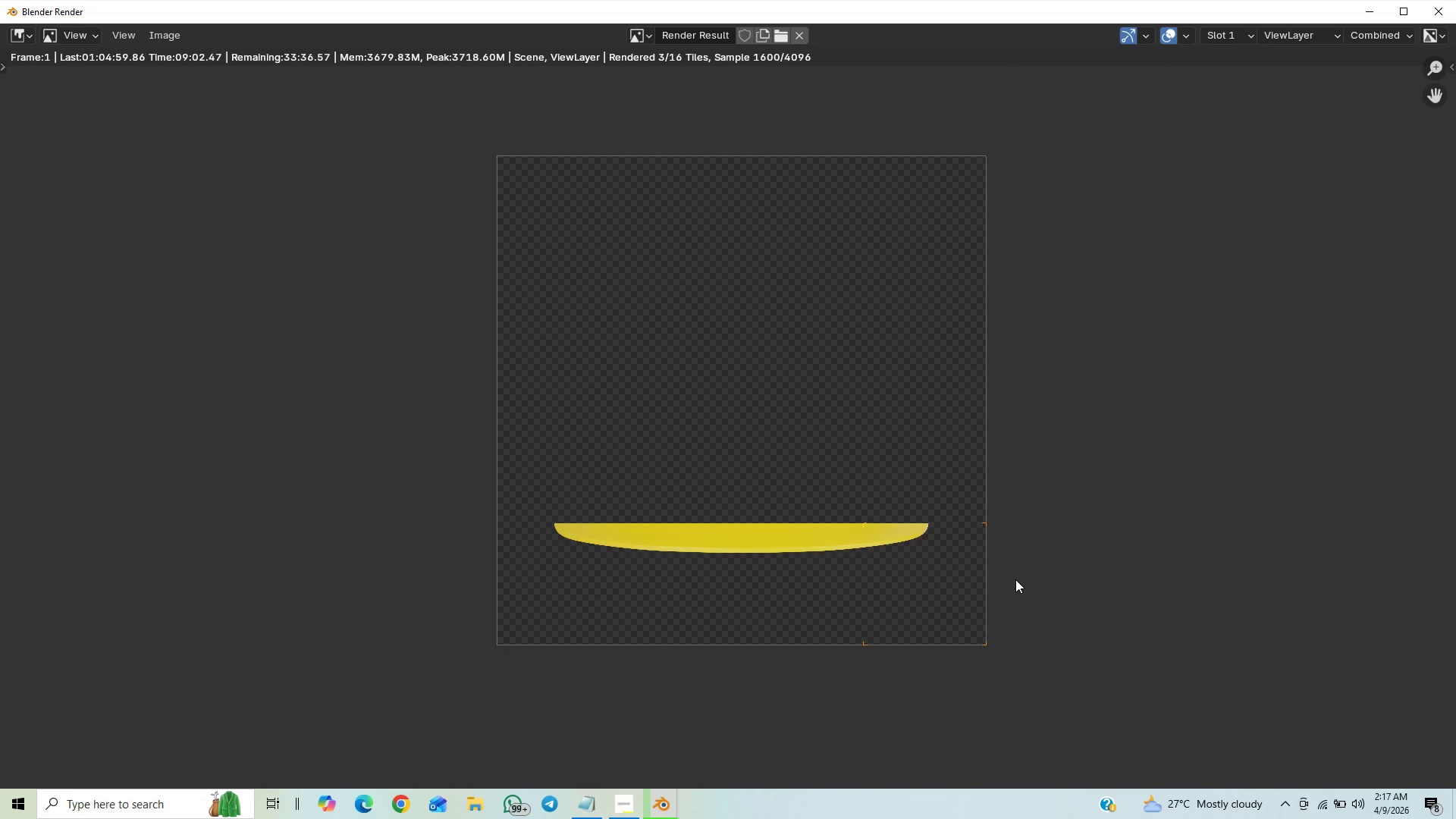 
scroll: coordinate [995, 598], scroll_direction: up, amount: 2.0
 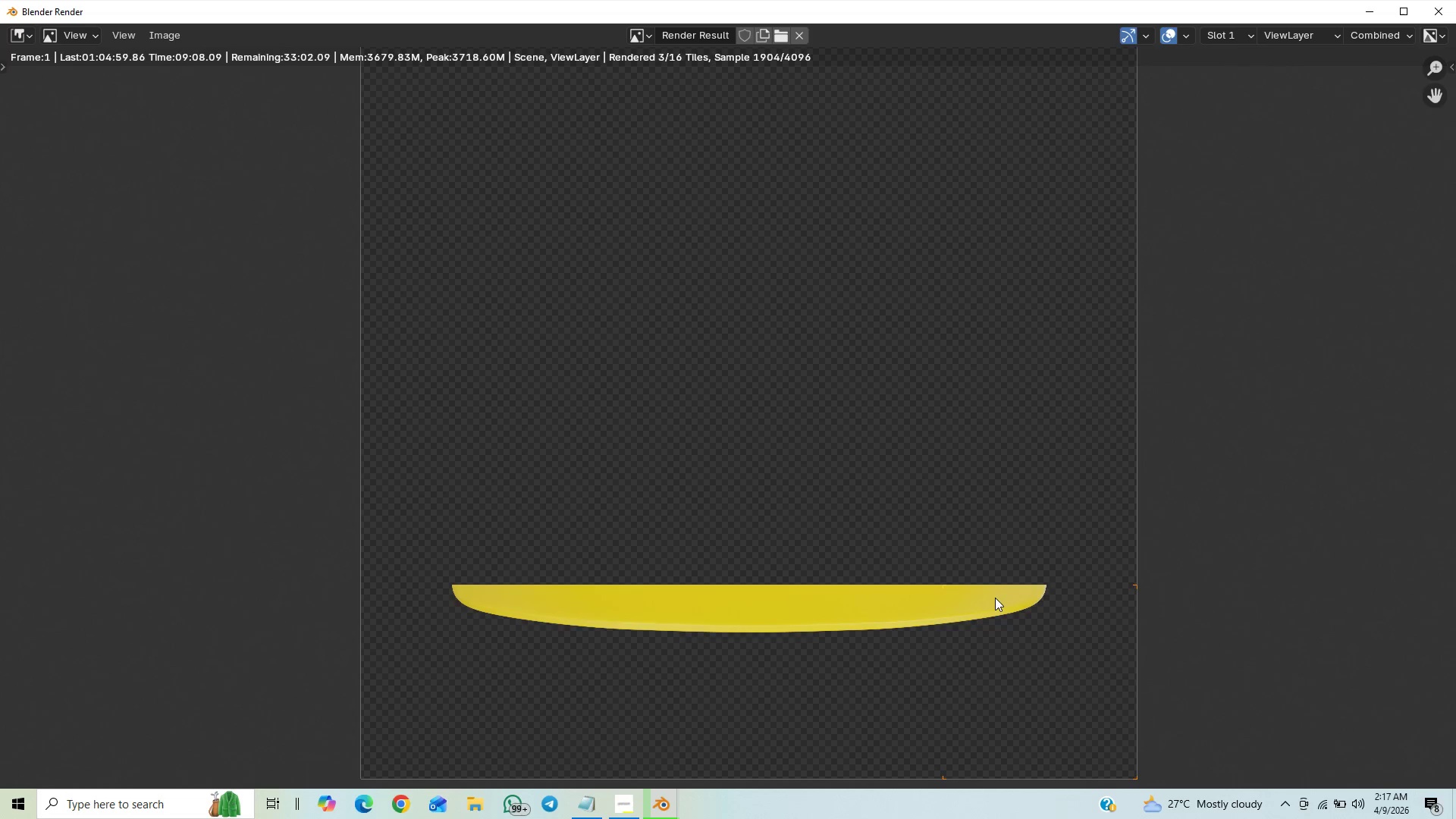 
scroll: coordinate [995, 598], scroll_direction: down, amount: 1.0
 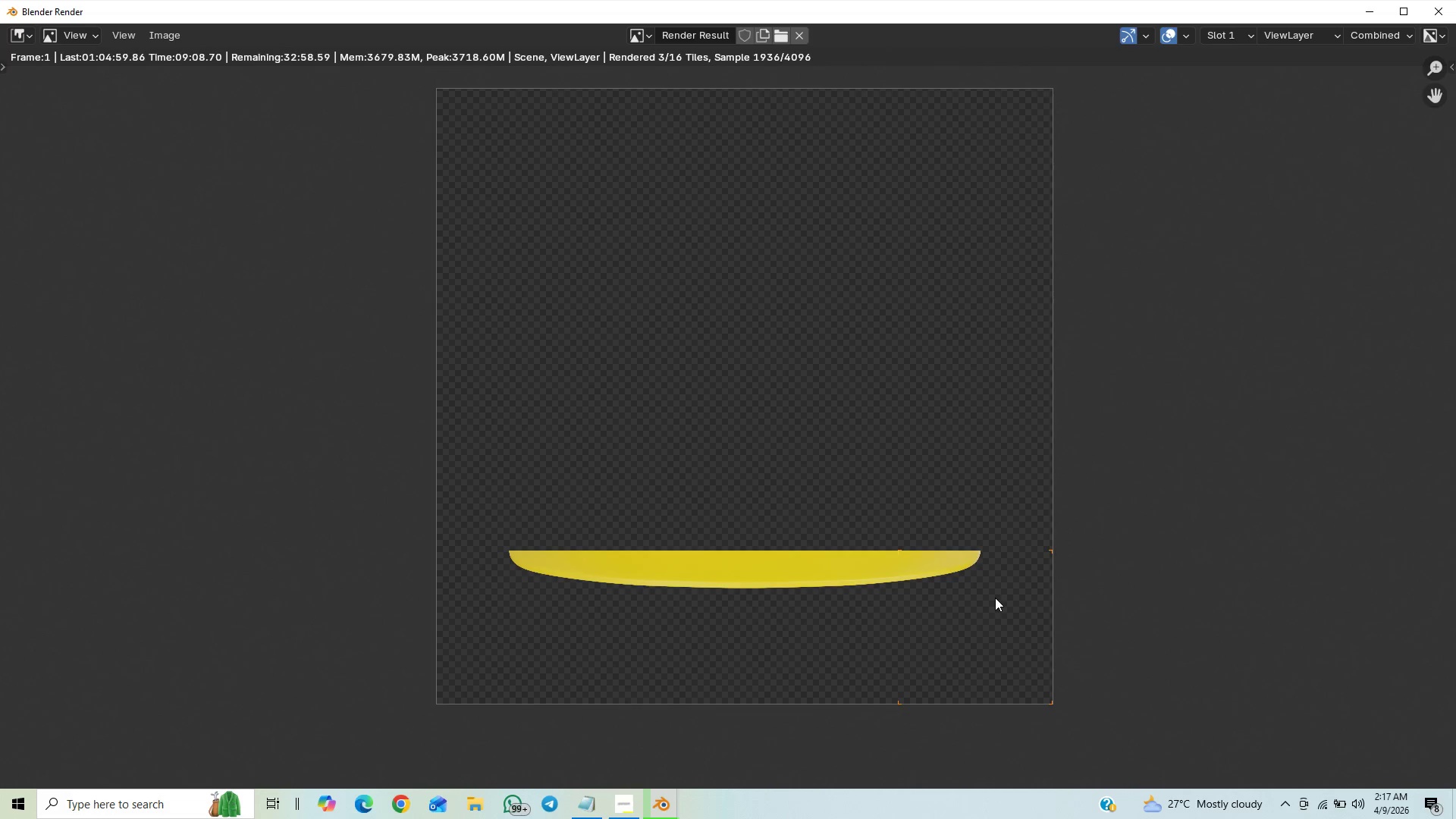 
scroll: coordinate [995, 598], scroll_direction: up, amount: 3.0
 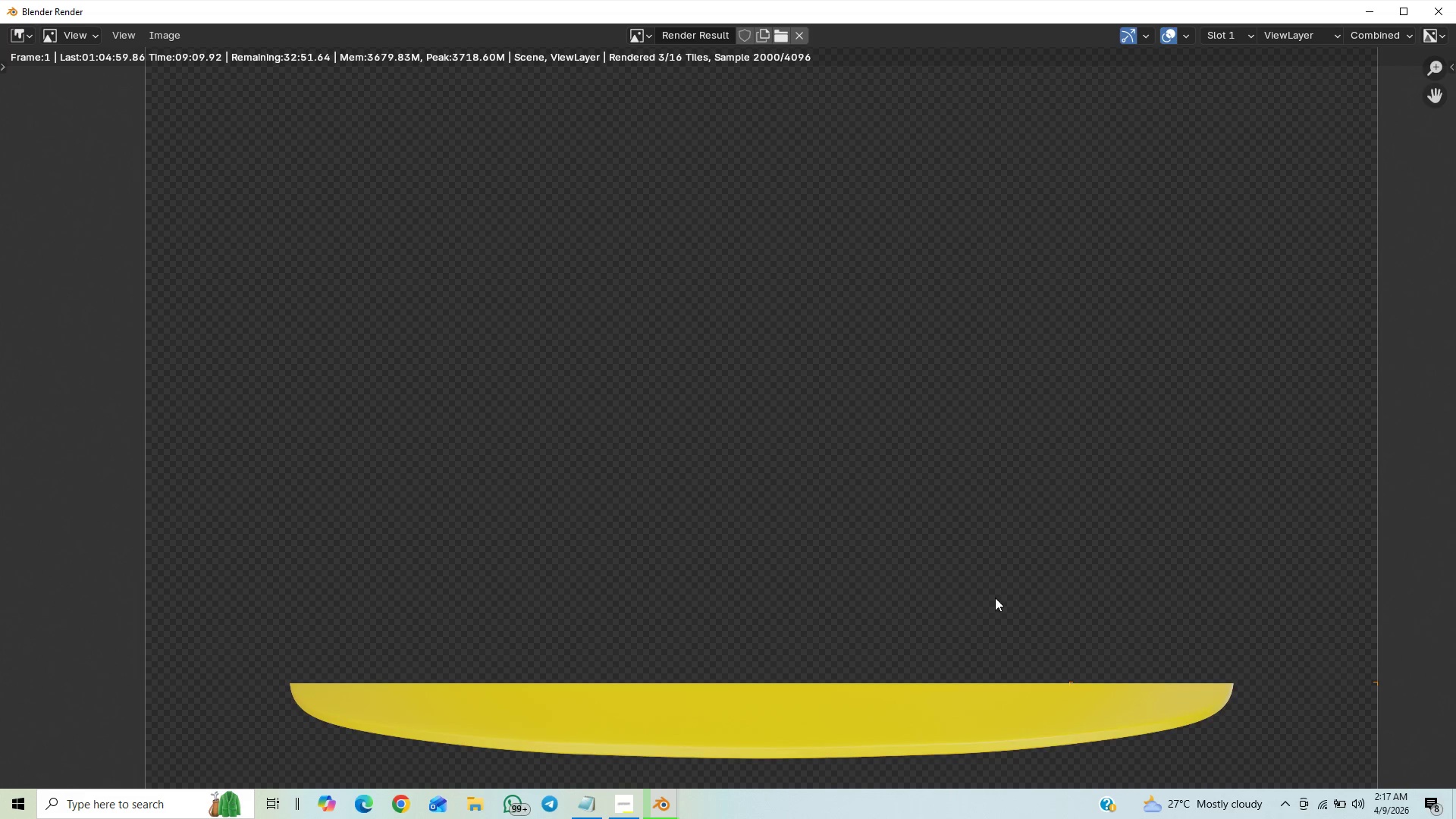 
scroll: coordinate [1036, 503], scroll_direction: down, amount: 2.0
 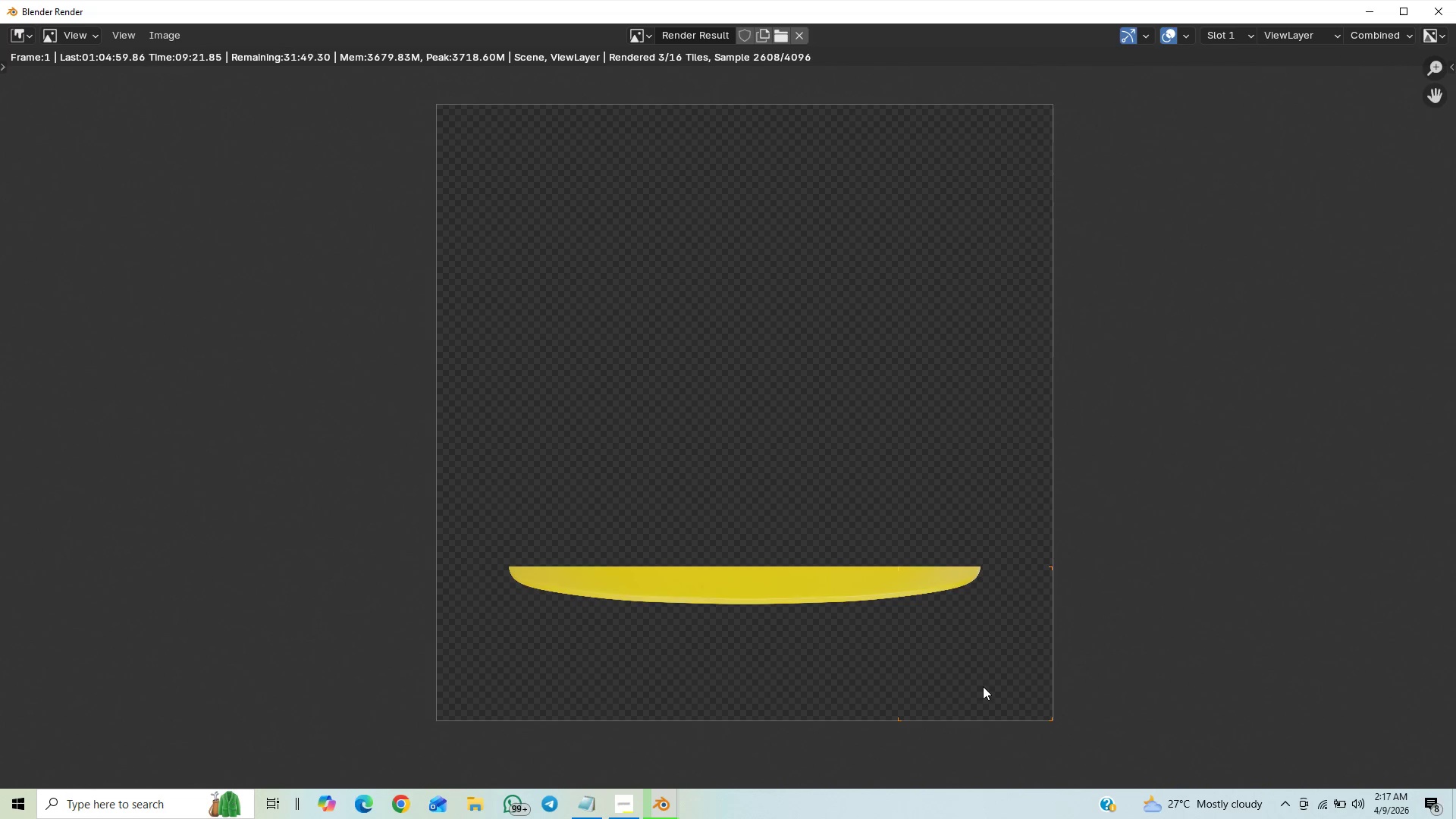 
wait(11.77)
 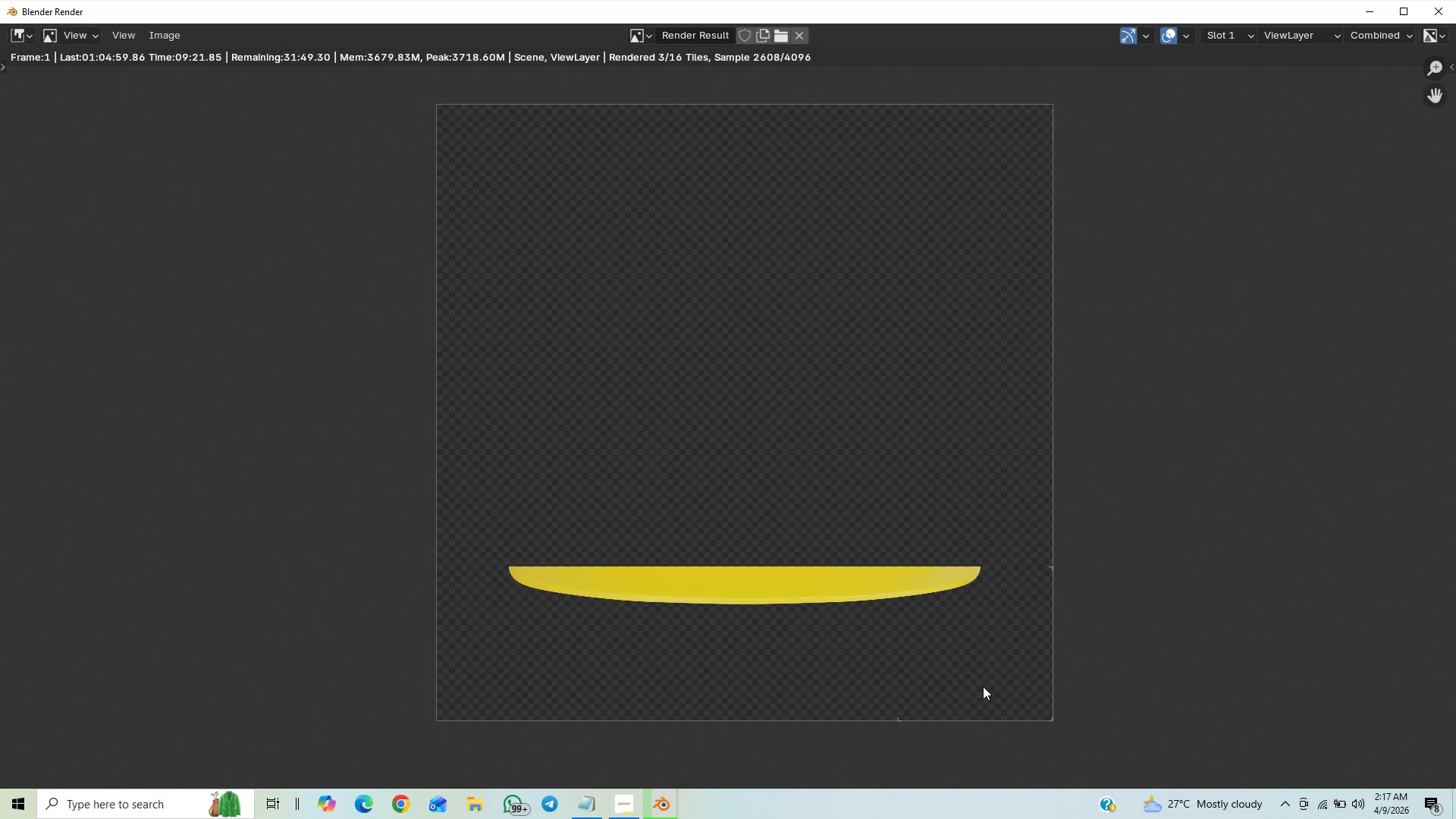 
scroll: coordinate [1072, 577], scroll_direction: down, amount: 5.0
 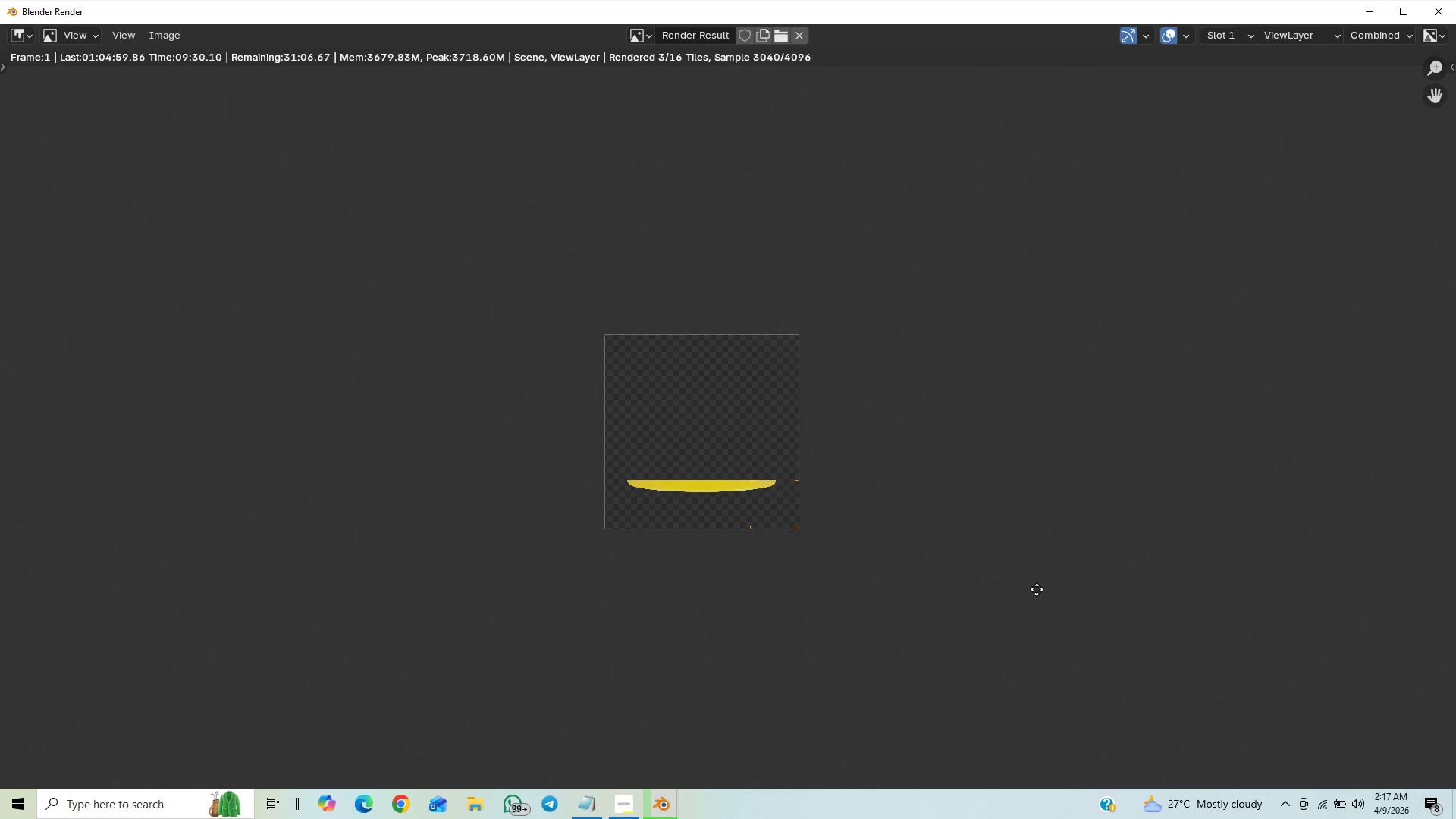 
scroll: coordinate [1071, 591], scroll_direction: up, amount: 8.0
 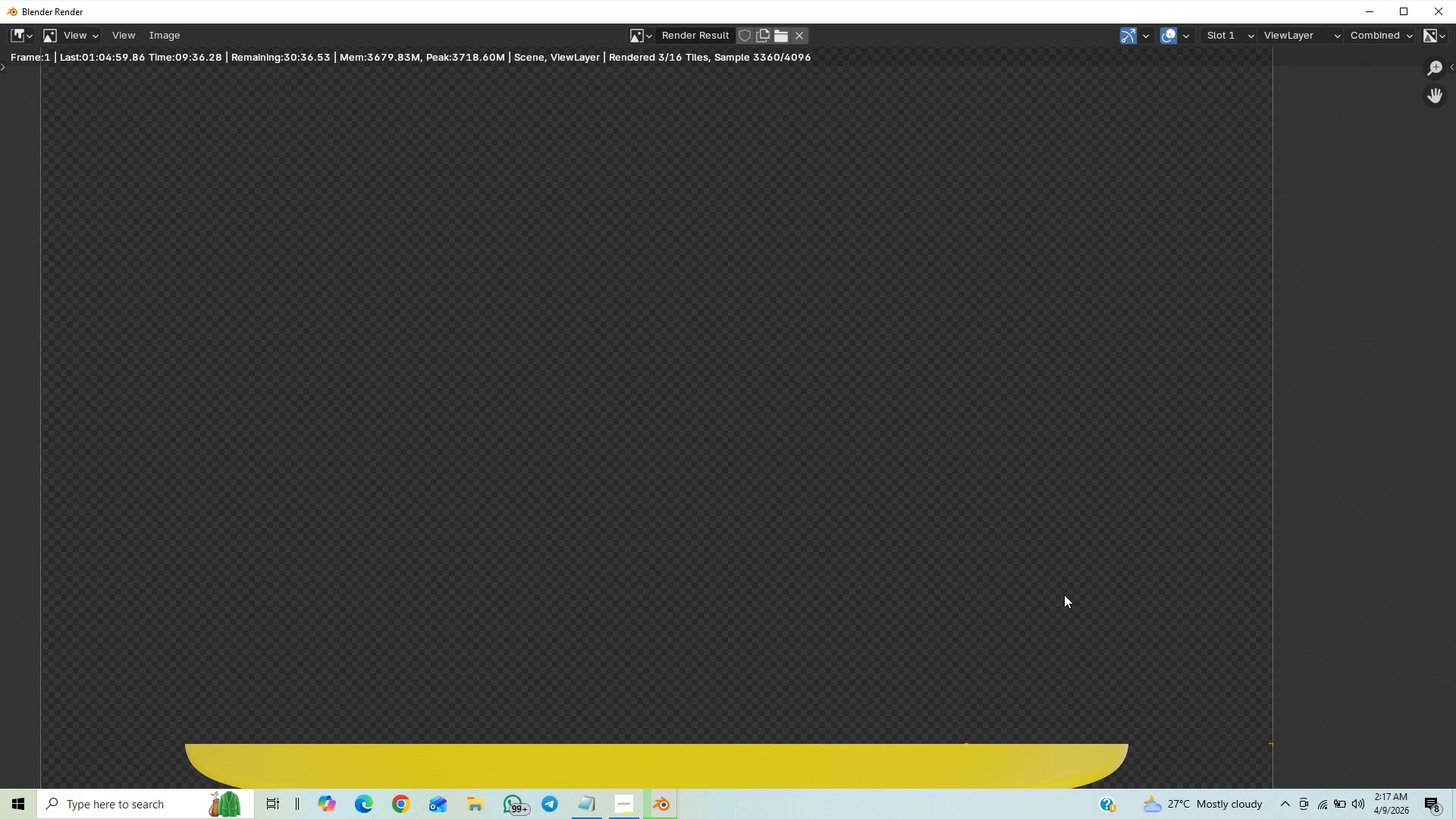 
scroll: coordinate [1059, 598], scroll_direction: down, amount: 15.0
 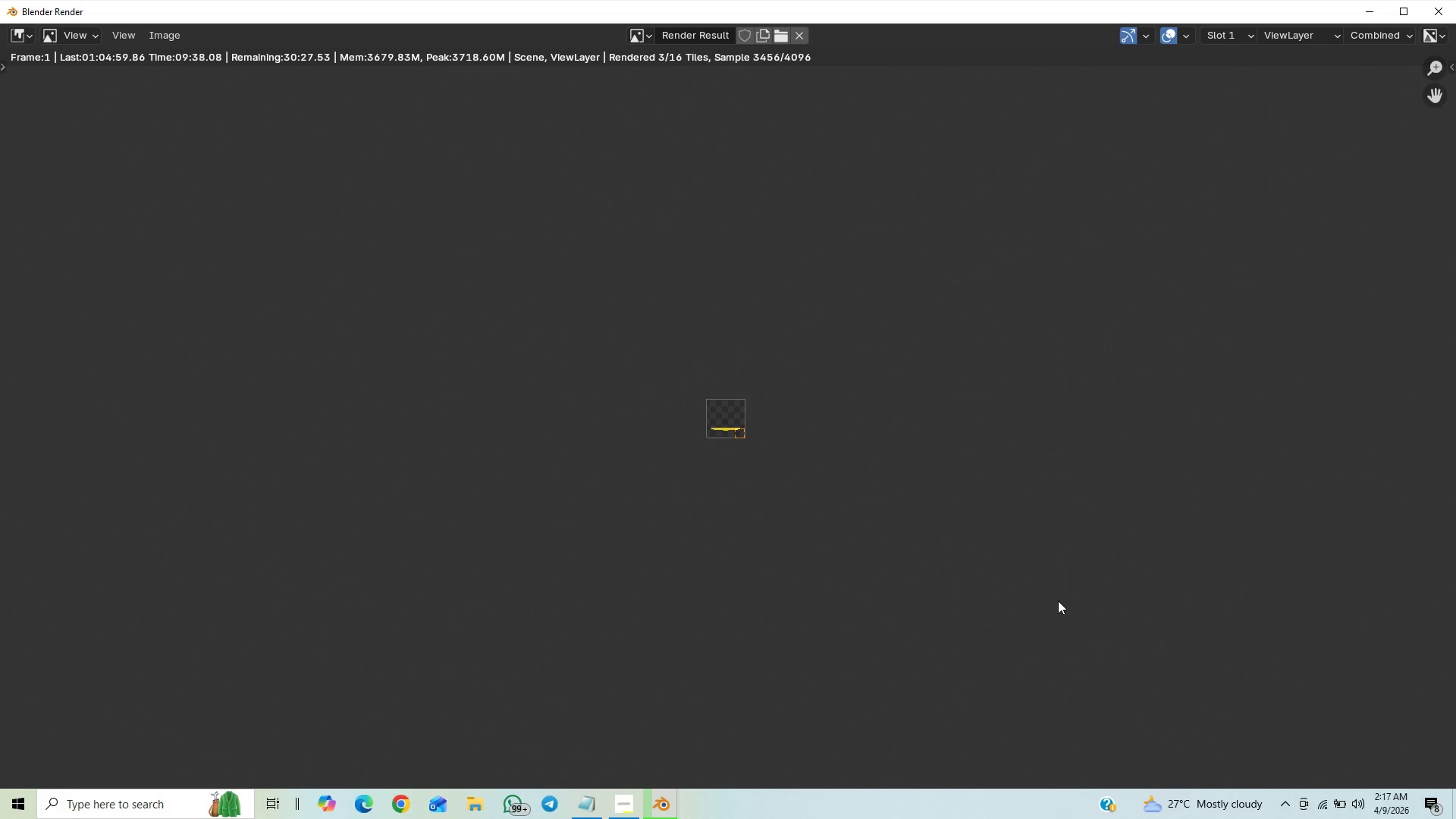 
scroll: coordinate [1056, 601], scroll_direction: up, amount: 12.0
 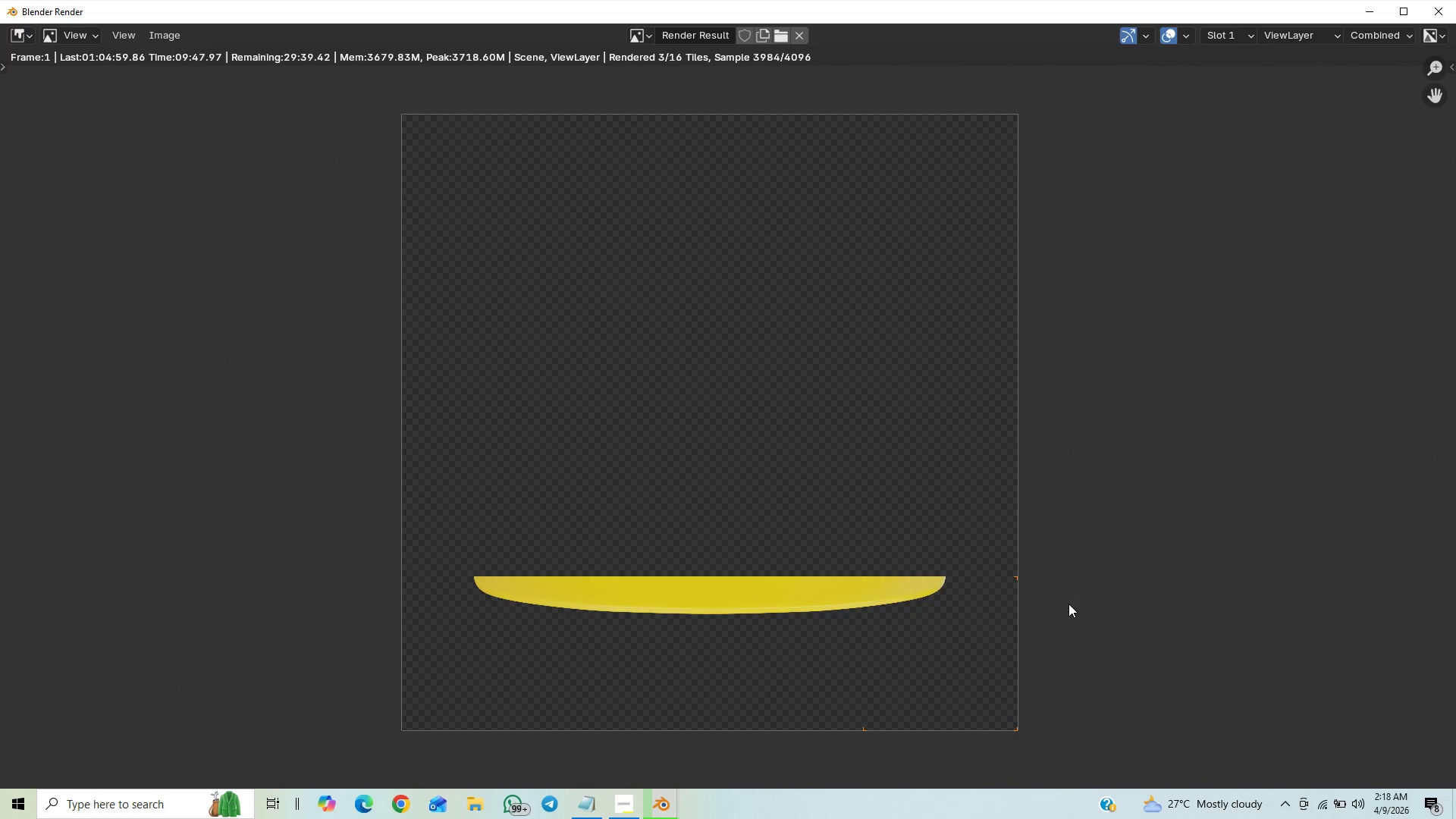 
wait(7.37)
 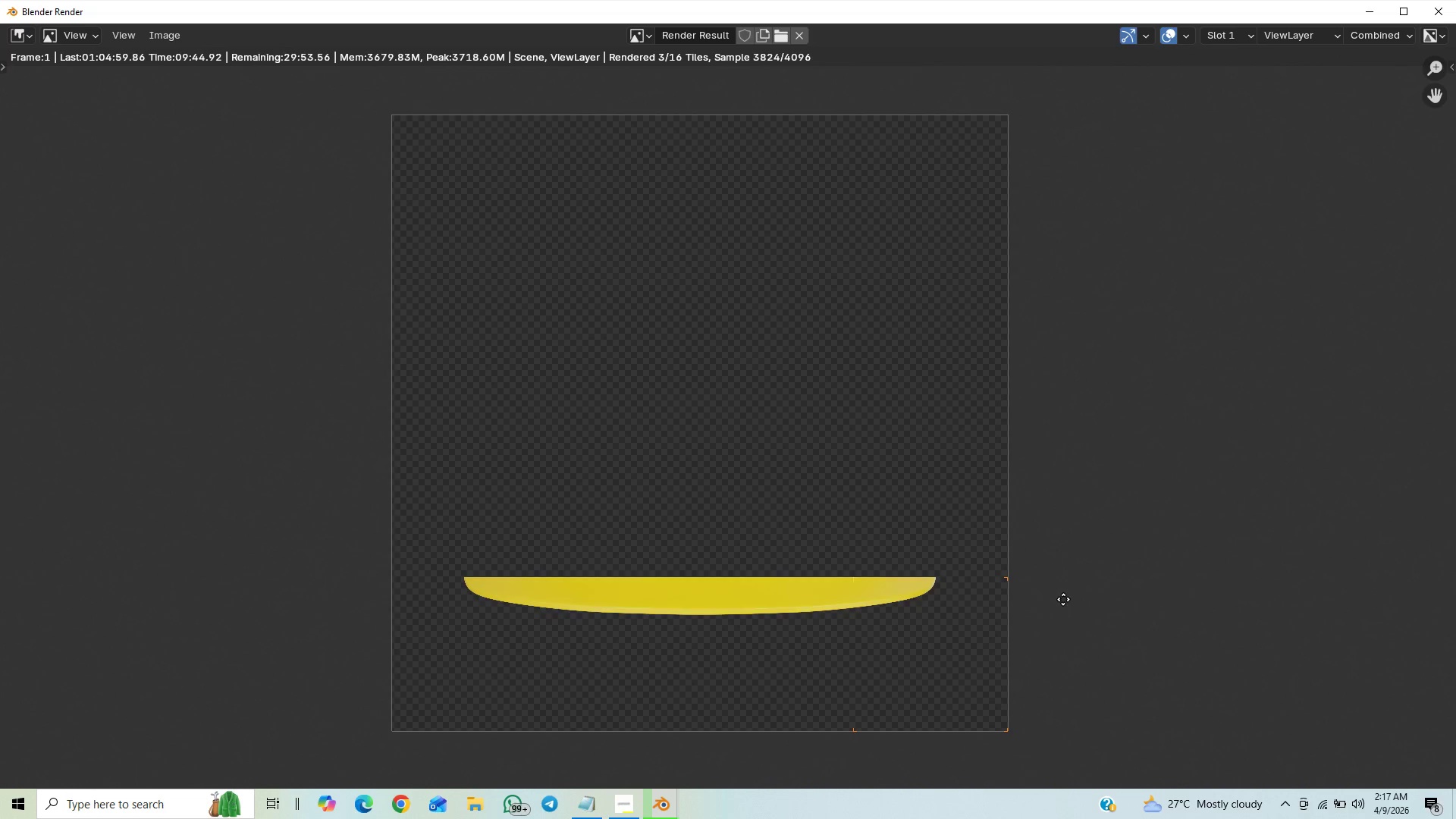 
scroll: coordinate [1068, 605], scroll_direction: down, amount: 3.0
 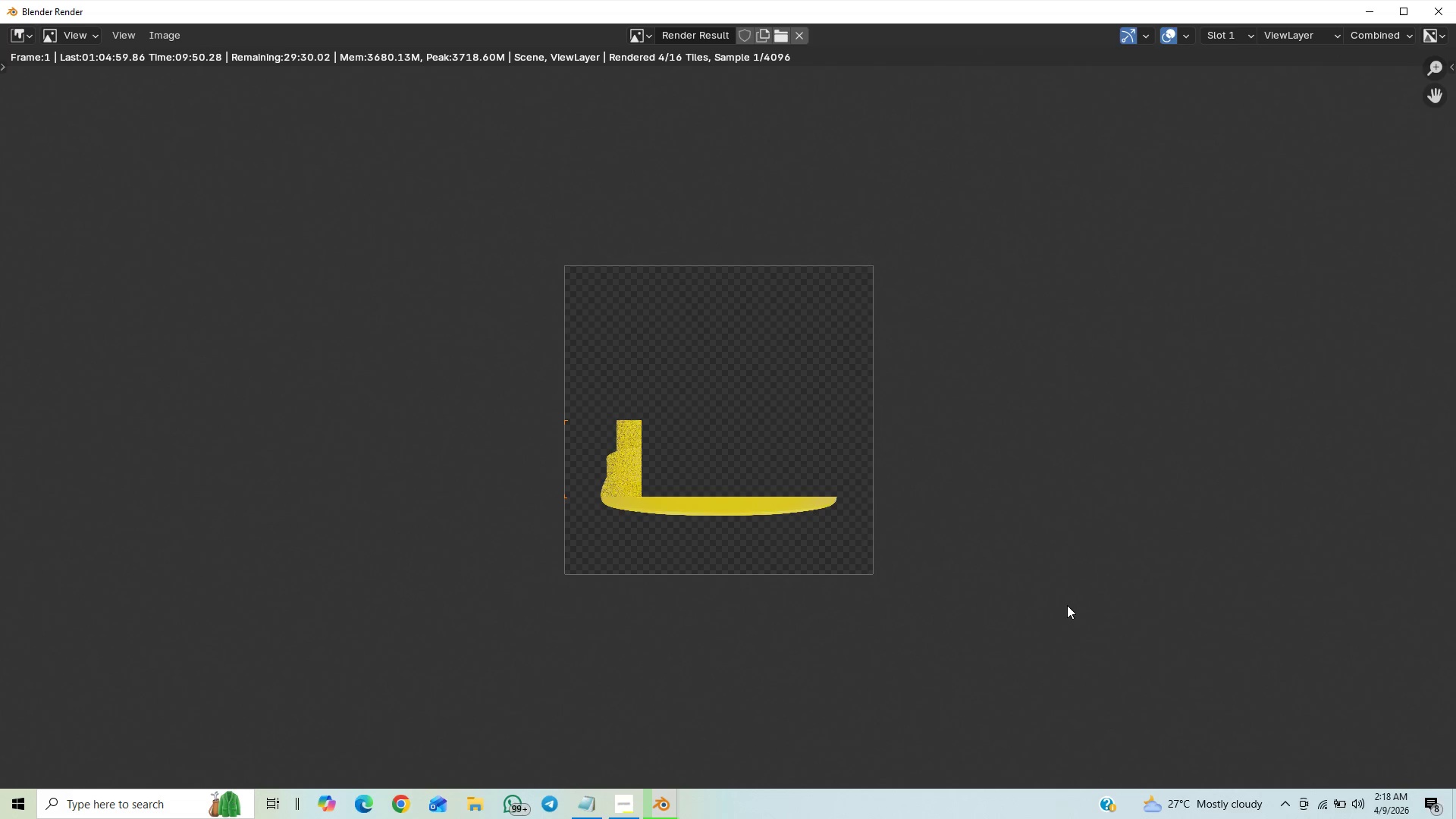 
scroll: coordinate [1067, 605], scroll_direction: up, amount: 6.0
 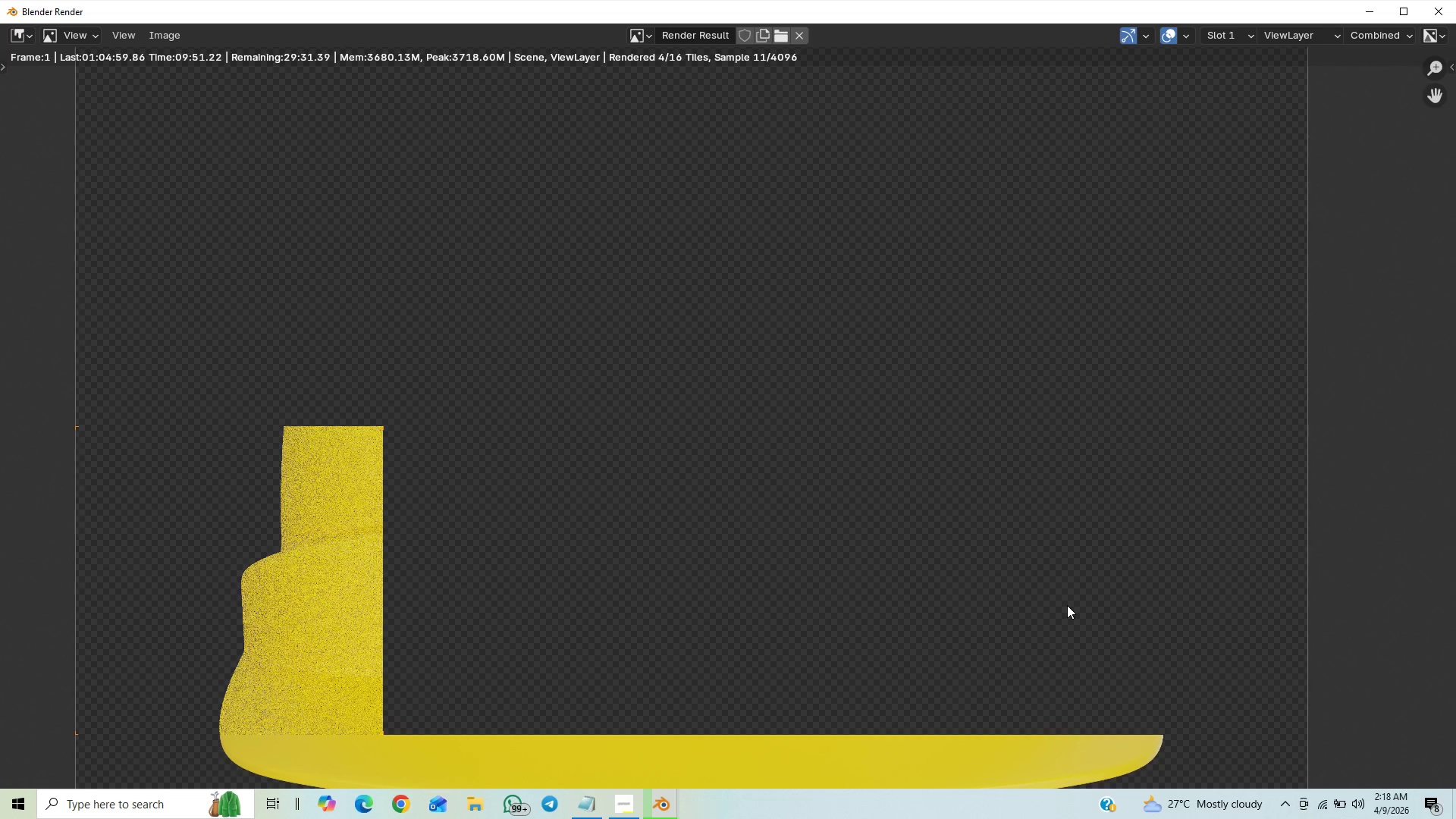 
scroll: coordinate [1066, 606], scroll_direction: down, amount: 2.0
 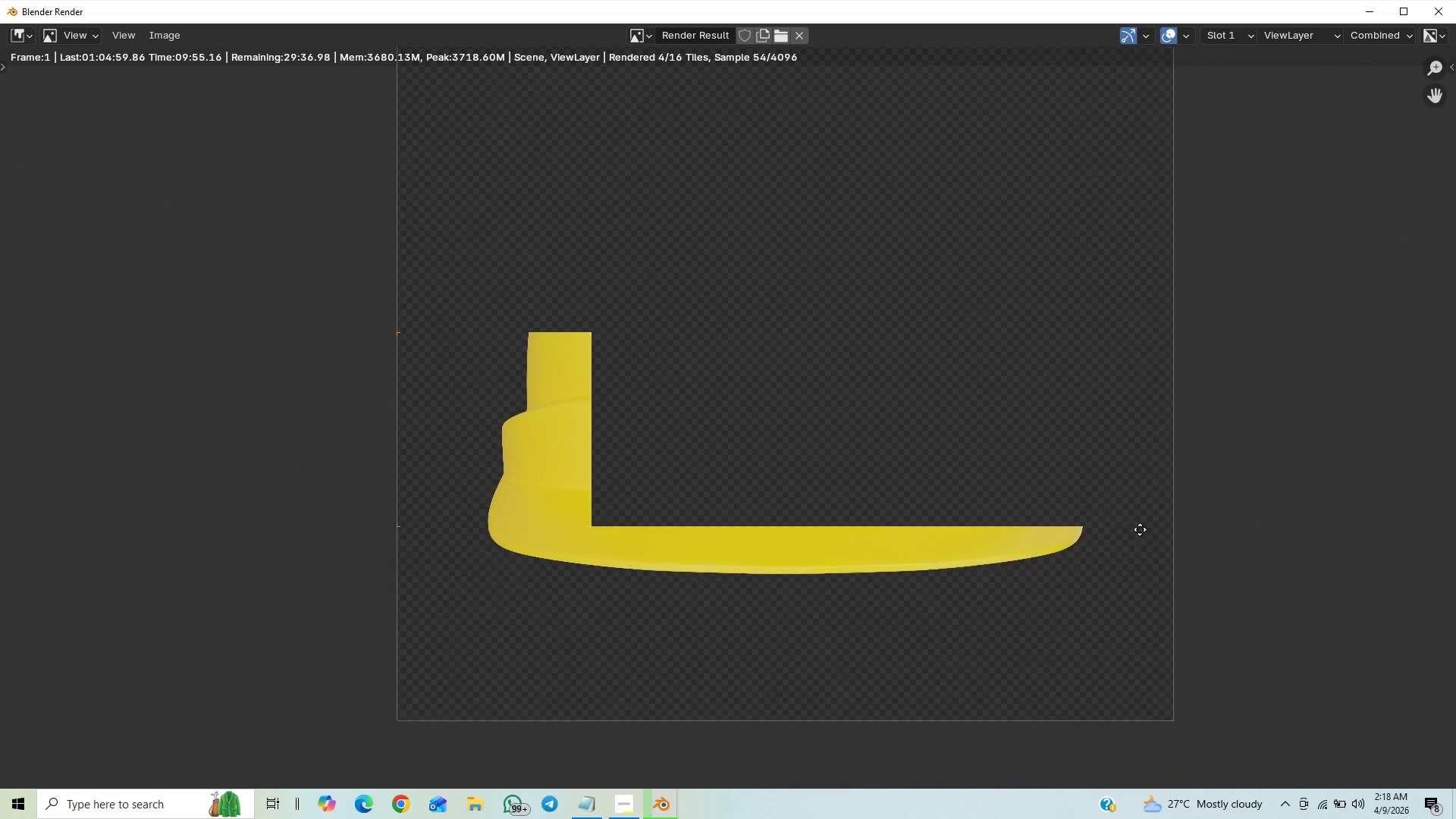 
scroll: coordinate [1154, 522], scroll_direction: up, amount: 6.0
 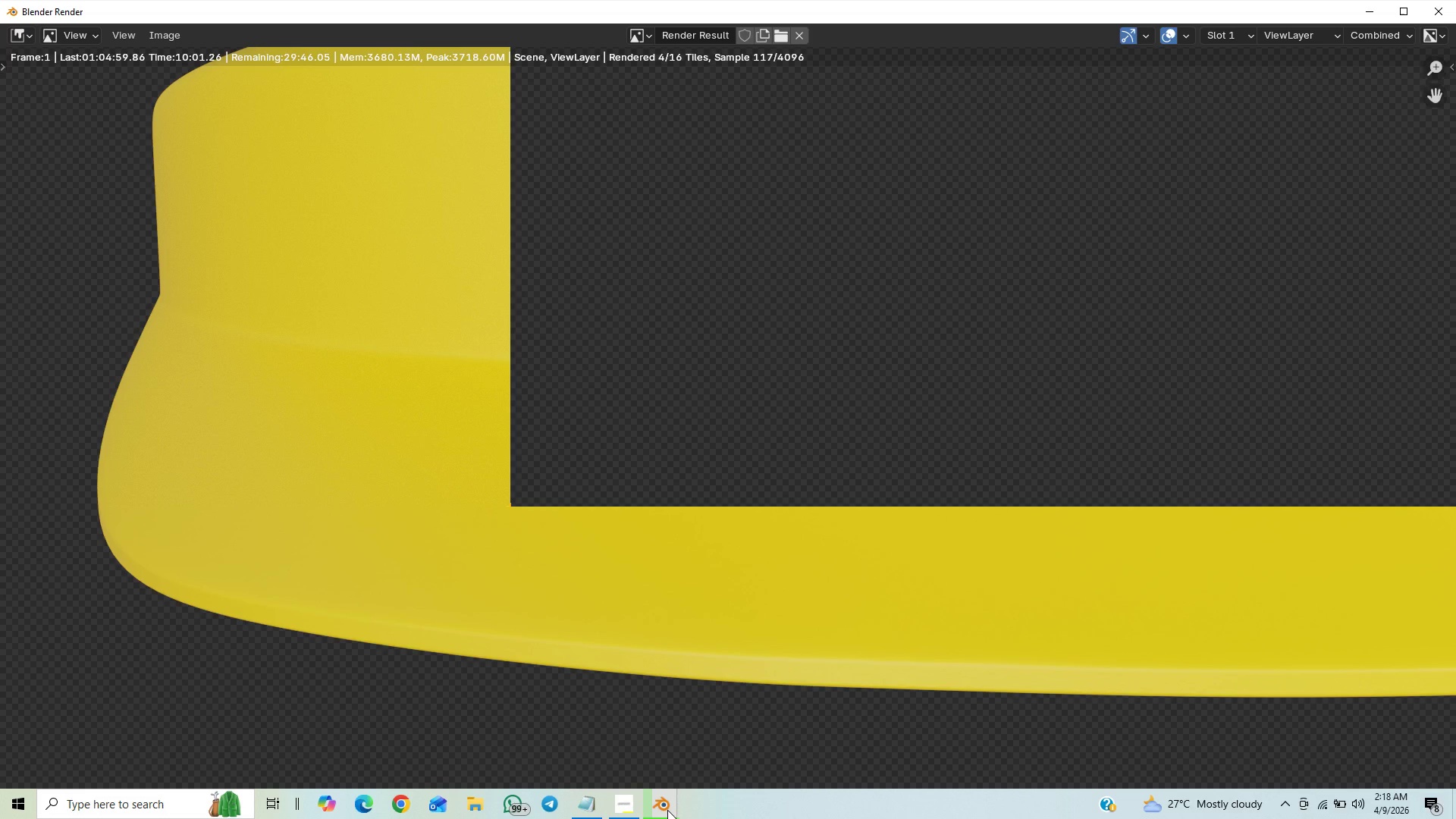 
wait(6.88)
 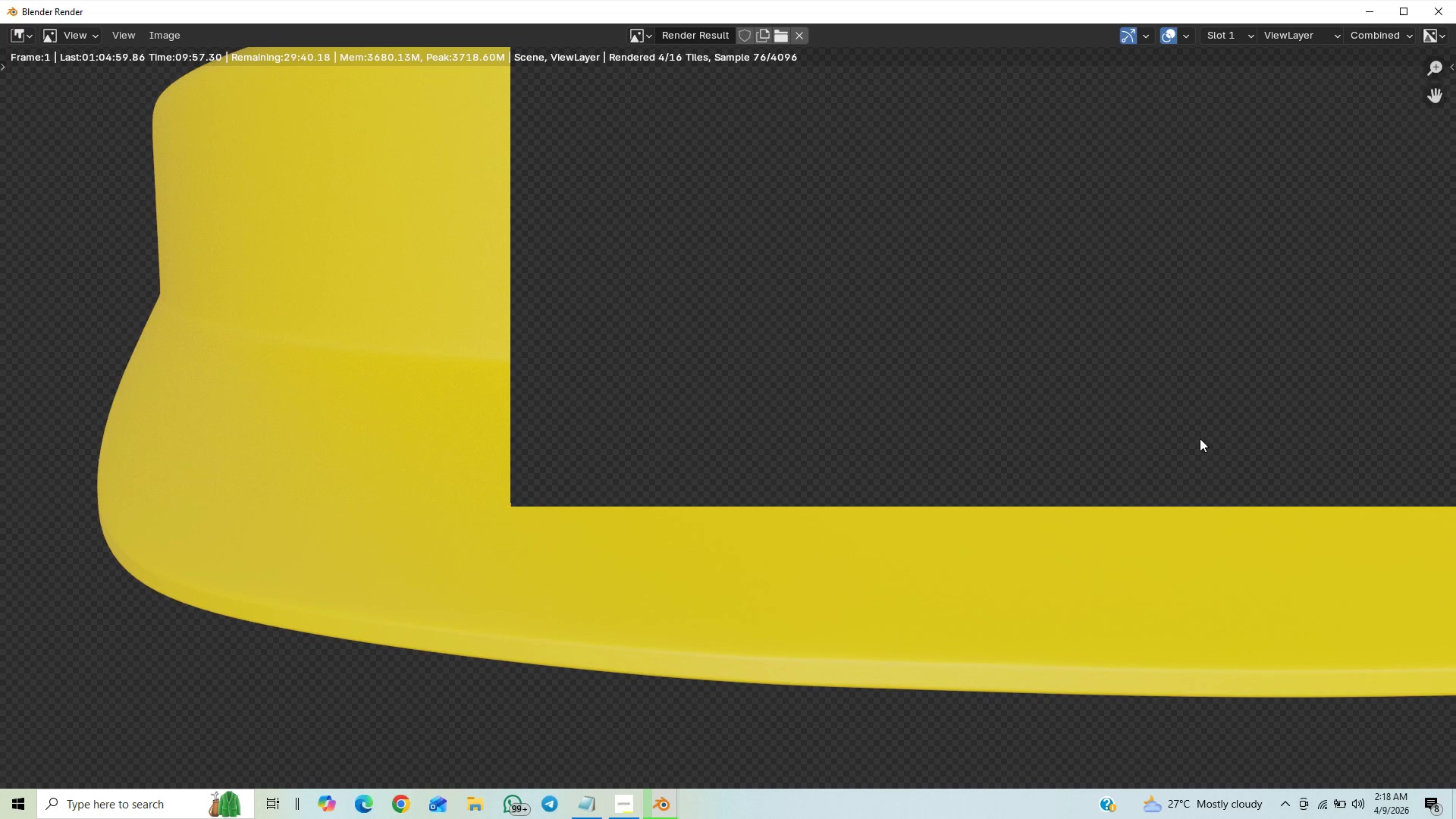 
left_click([605, 772])
 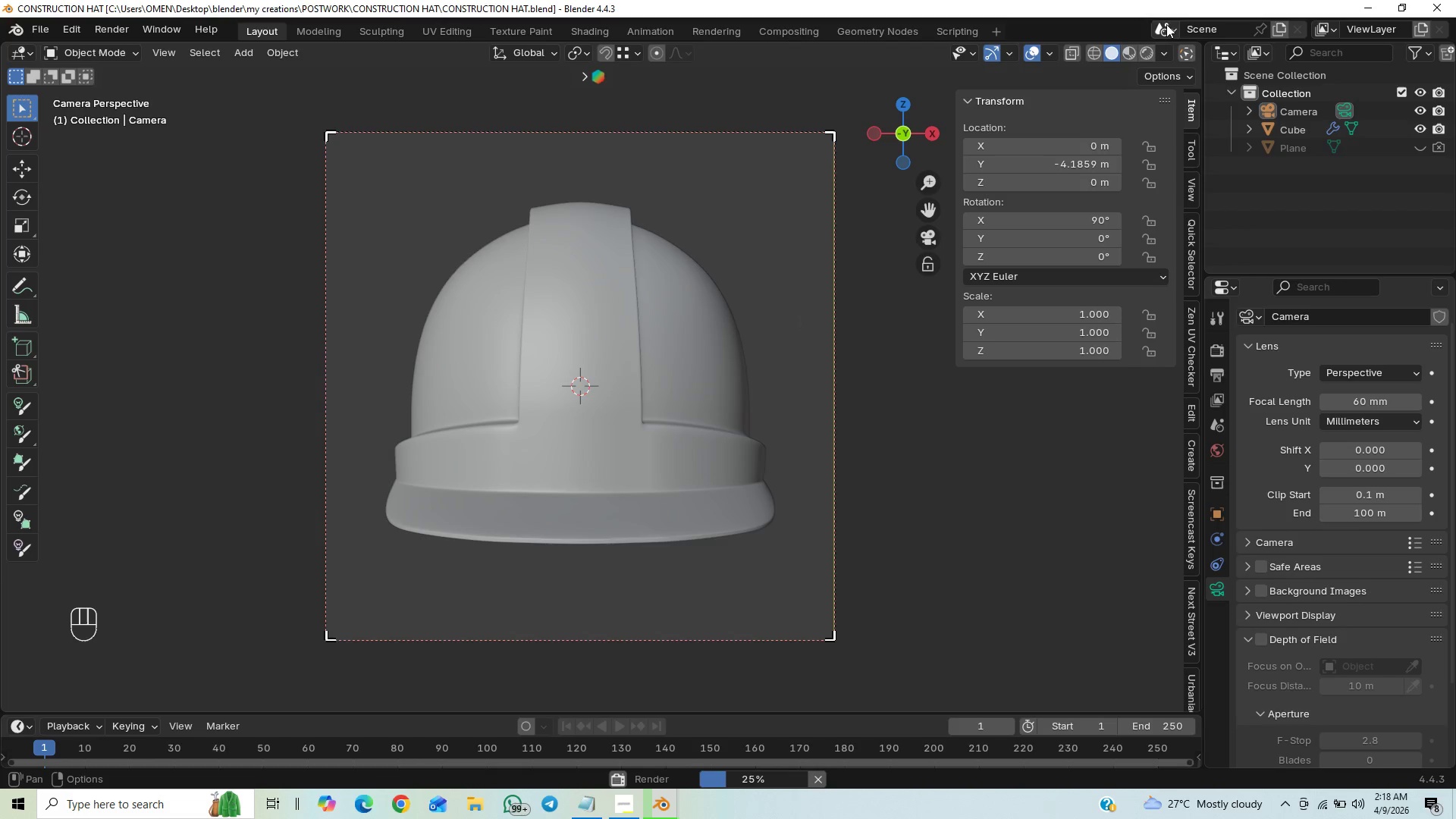 
left_click([1144, 55])
 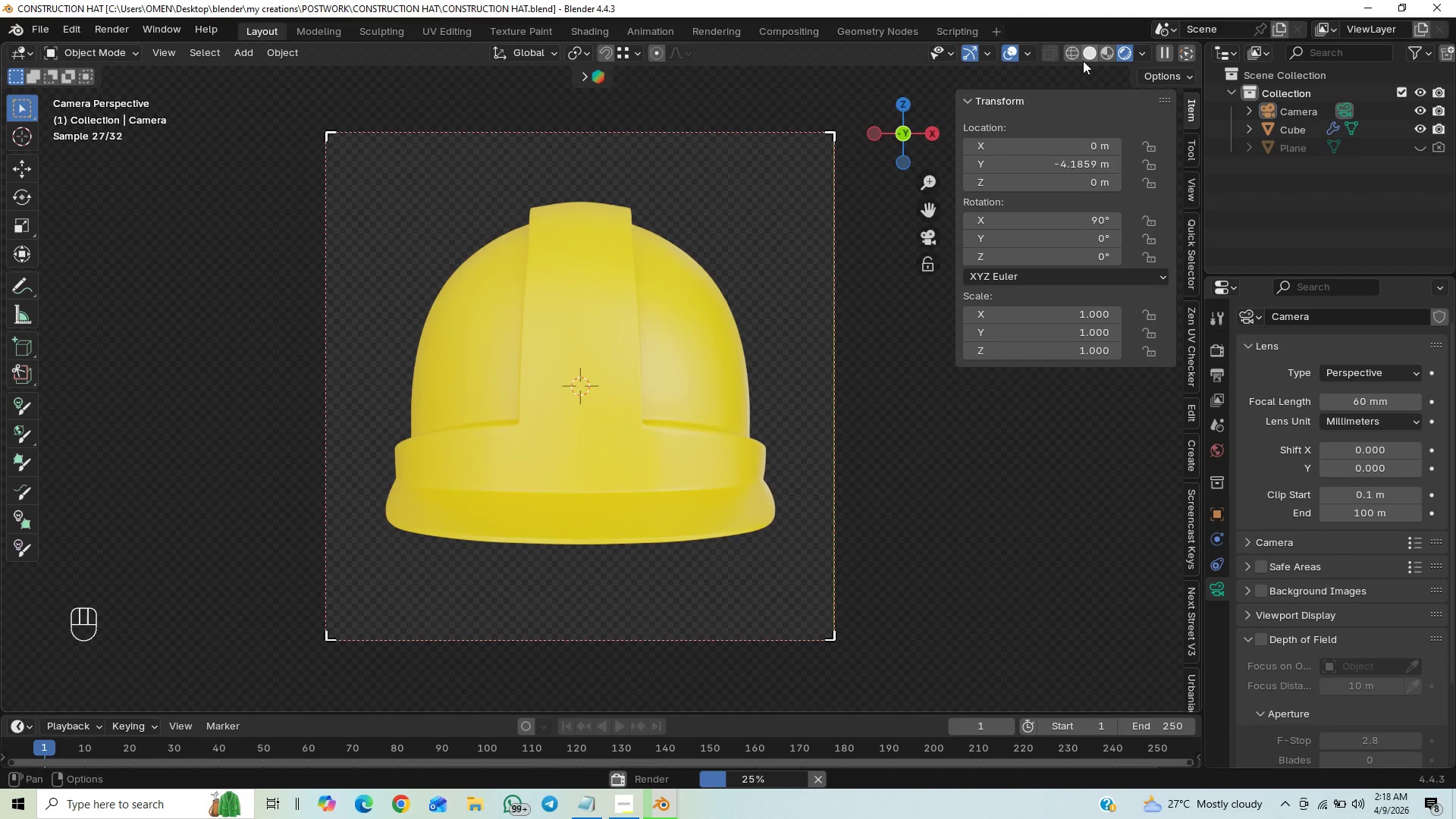 
wait(25.09)
 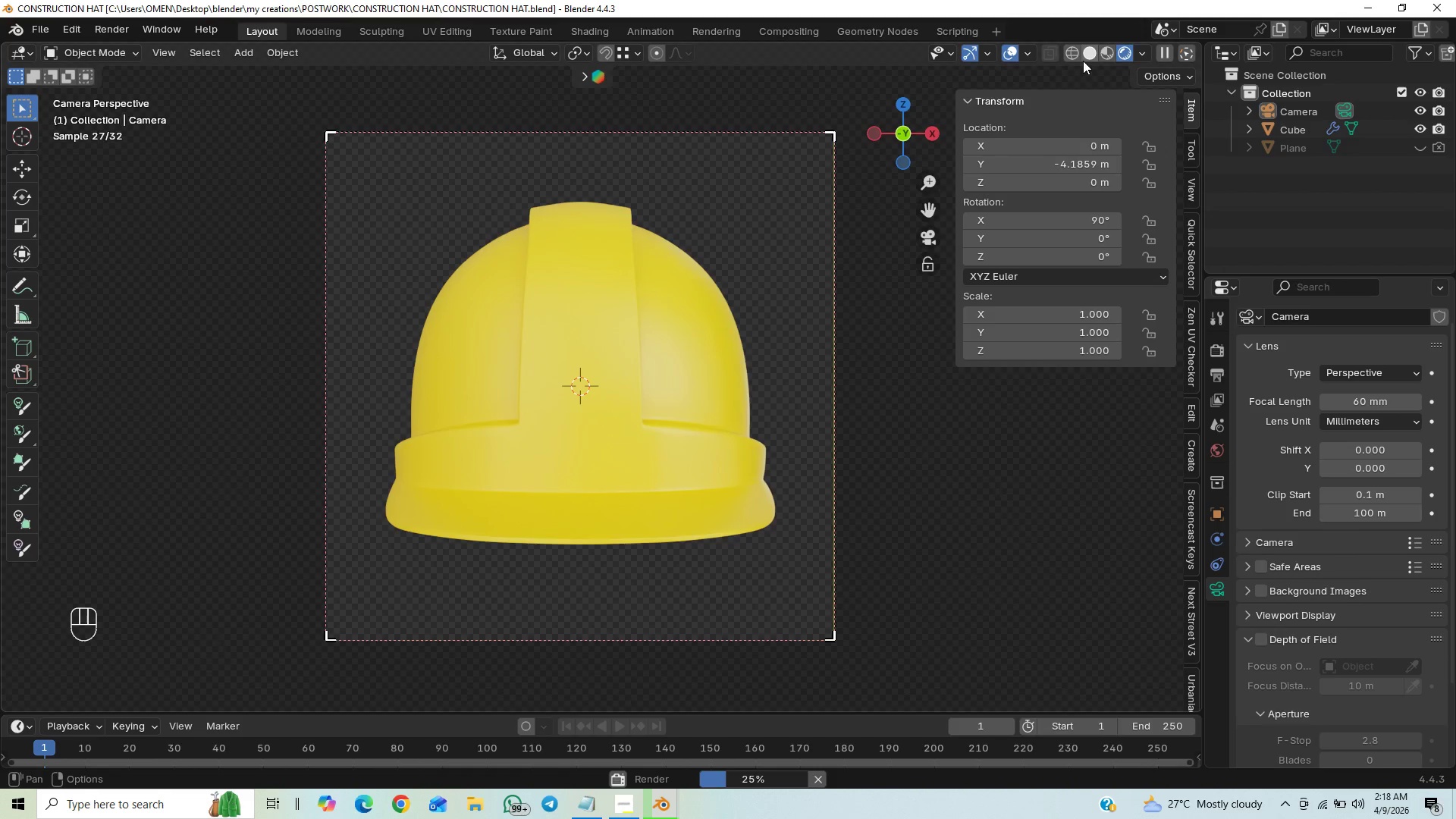 
mouse_move([662, 799])
 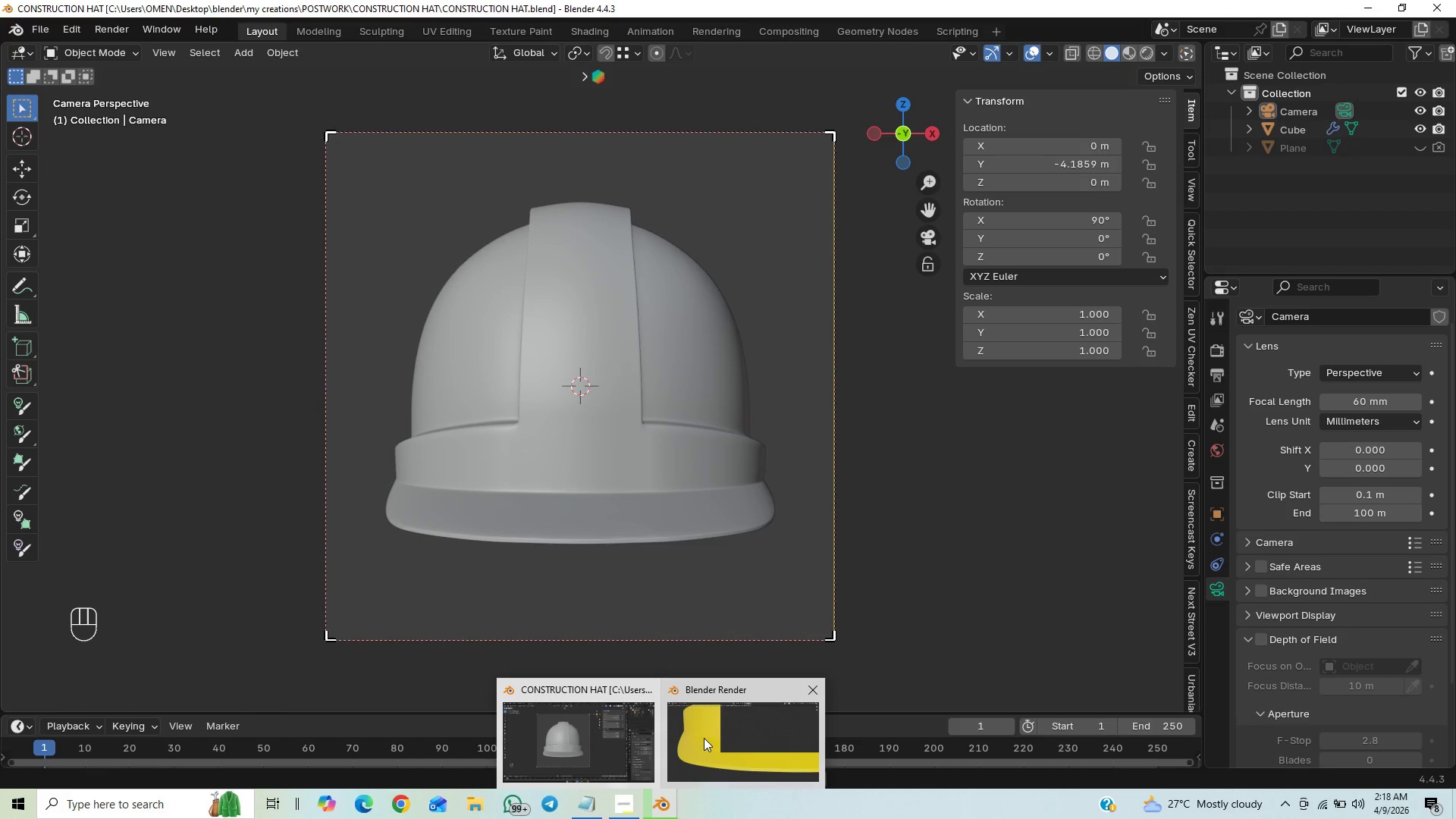 
left_click([704, 737])
 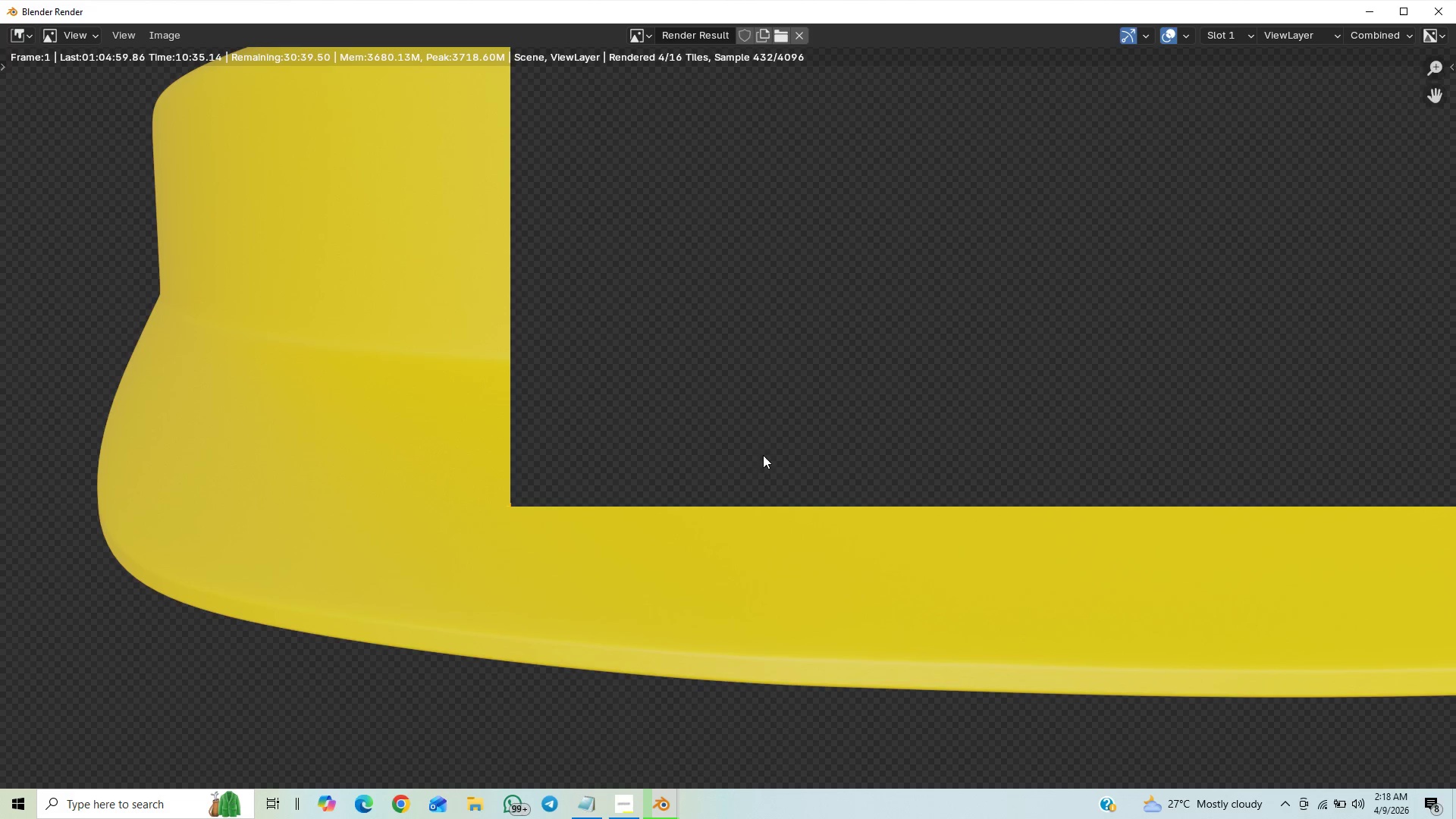 
scroll: coordinate [775, 412], scroll_direction: down, amount: 7.0
 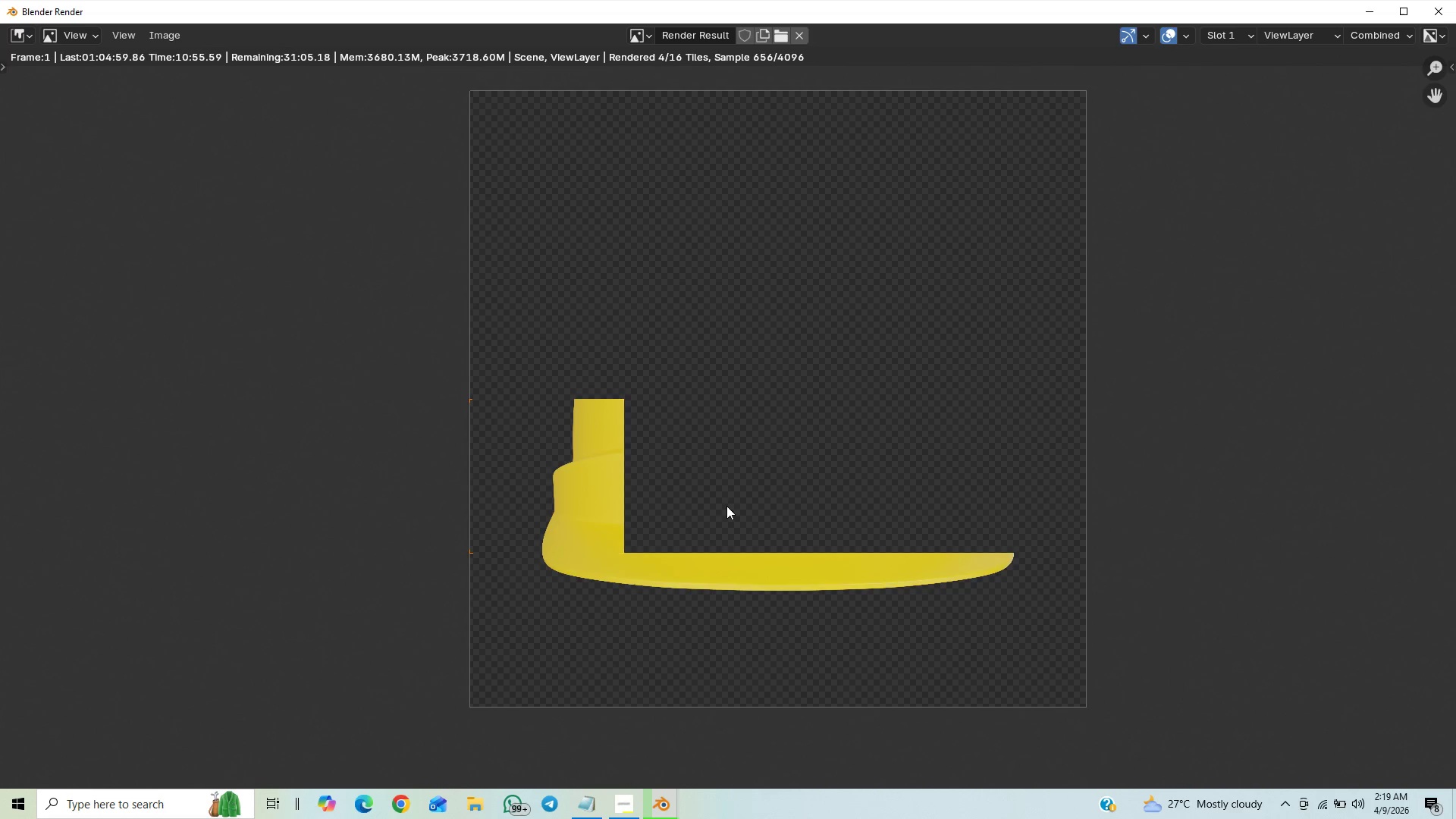 
wait(20.99)
 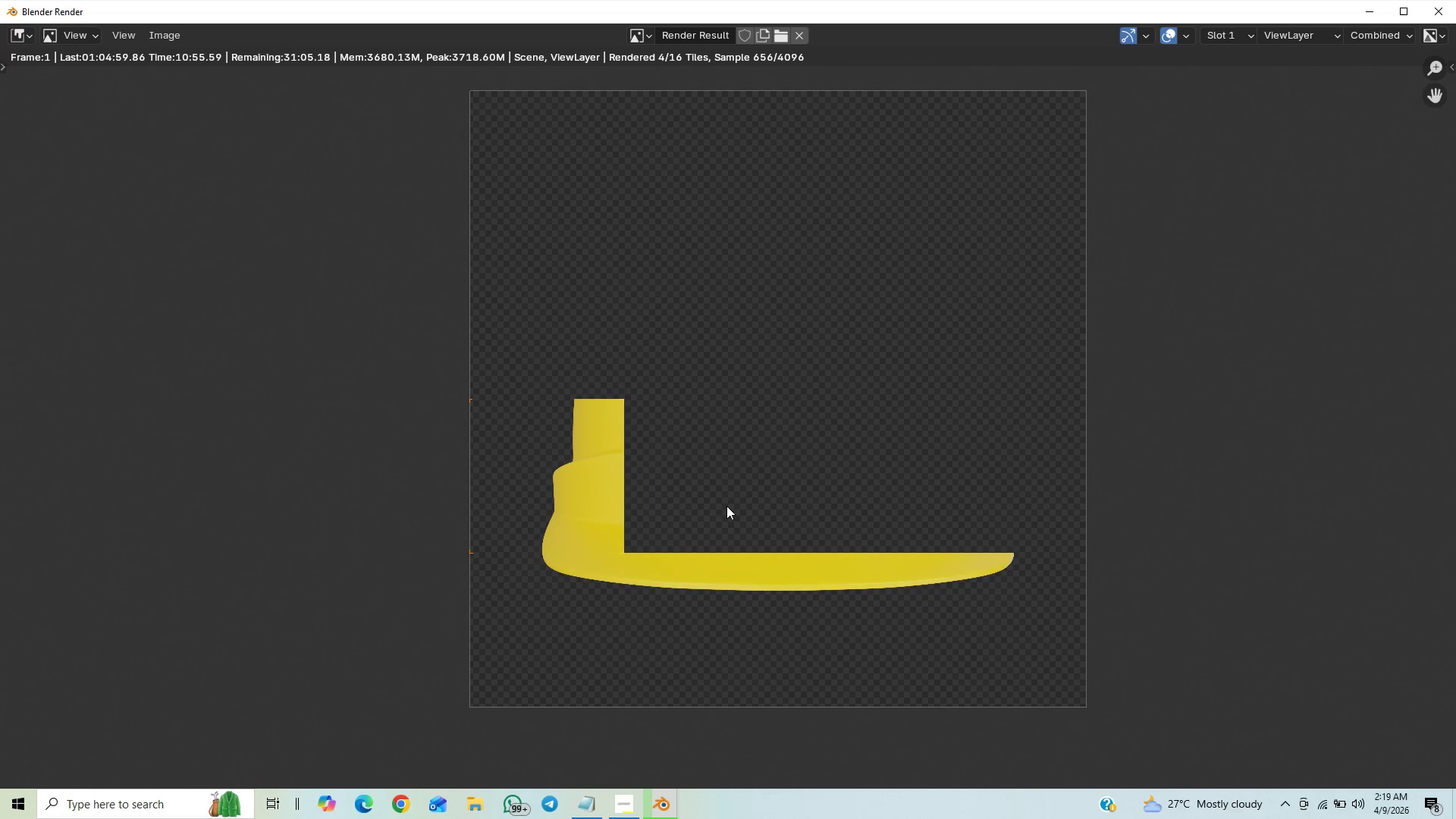 
scroll: coordinate [723, 506], scroll_direction: down, amount: 2.0
 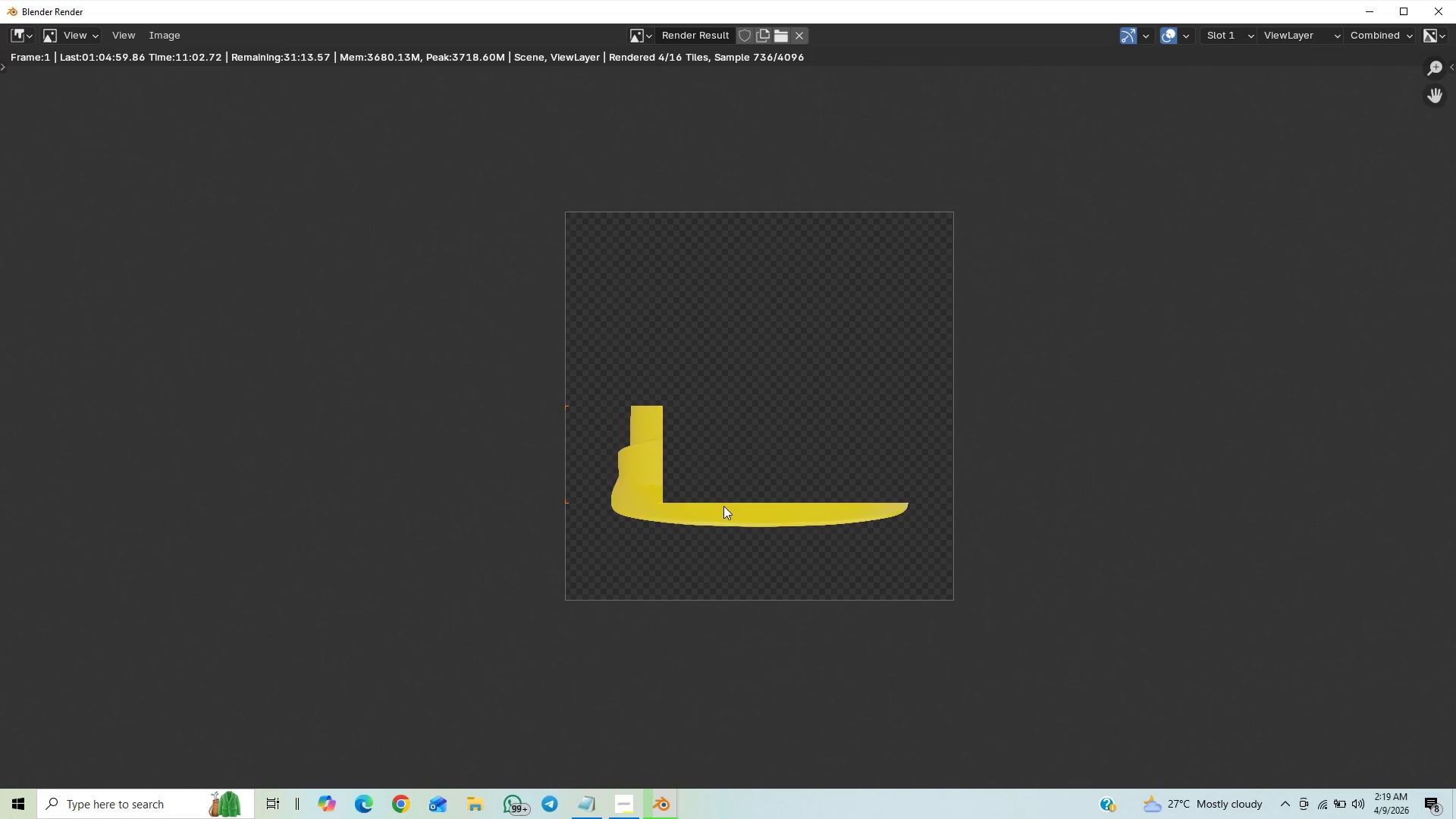 
scroll: coordinate [723, 506], scroll_direction: up, amount: 8.0
 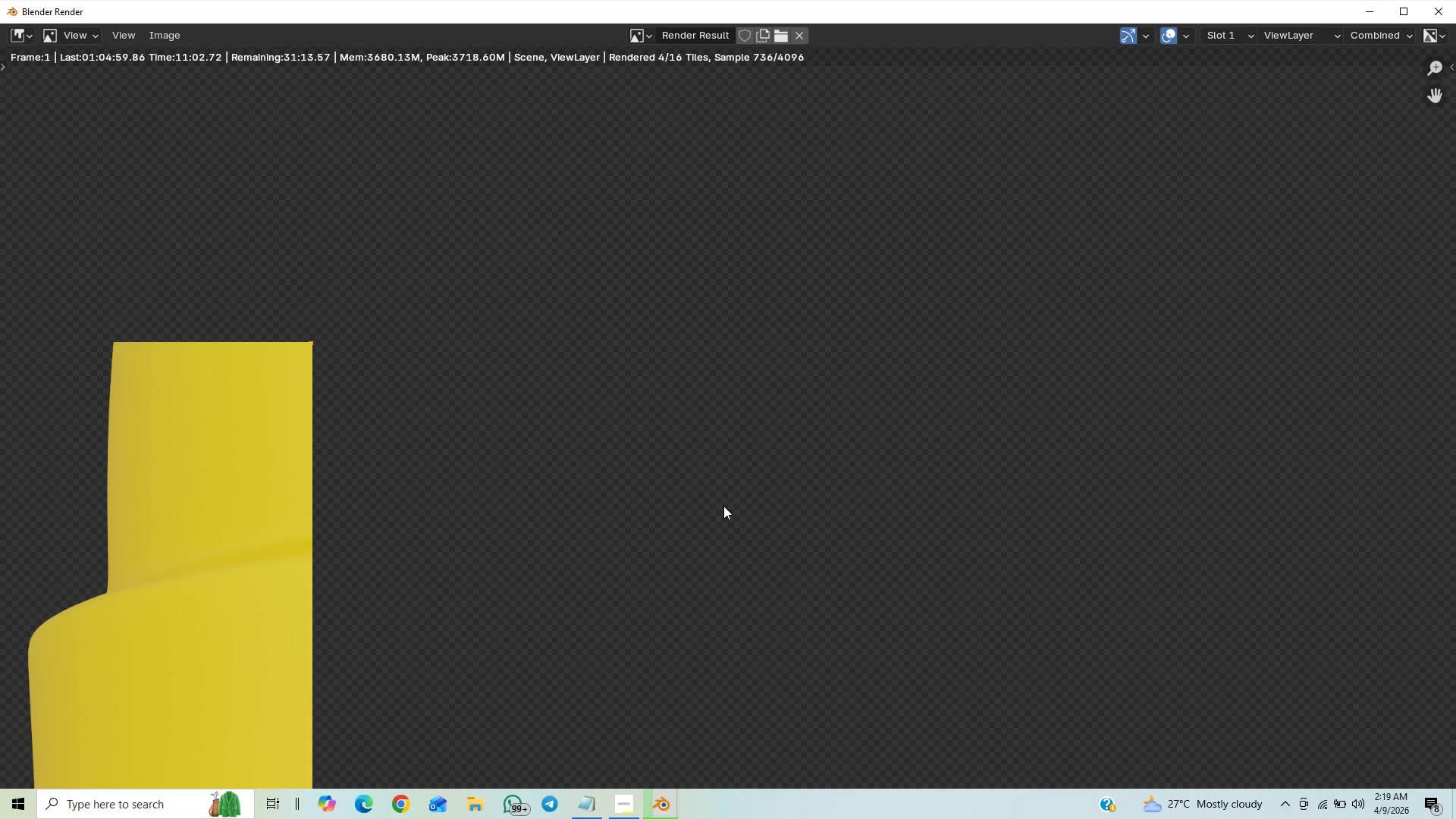 
scroll: coordinate [723, 505], scroll_direction: down, amount: 9.0
 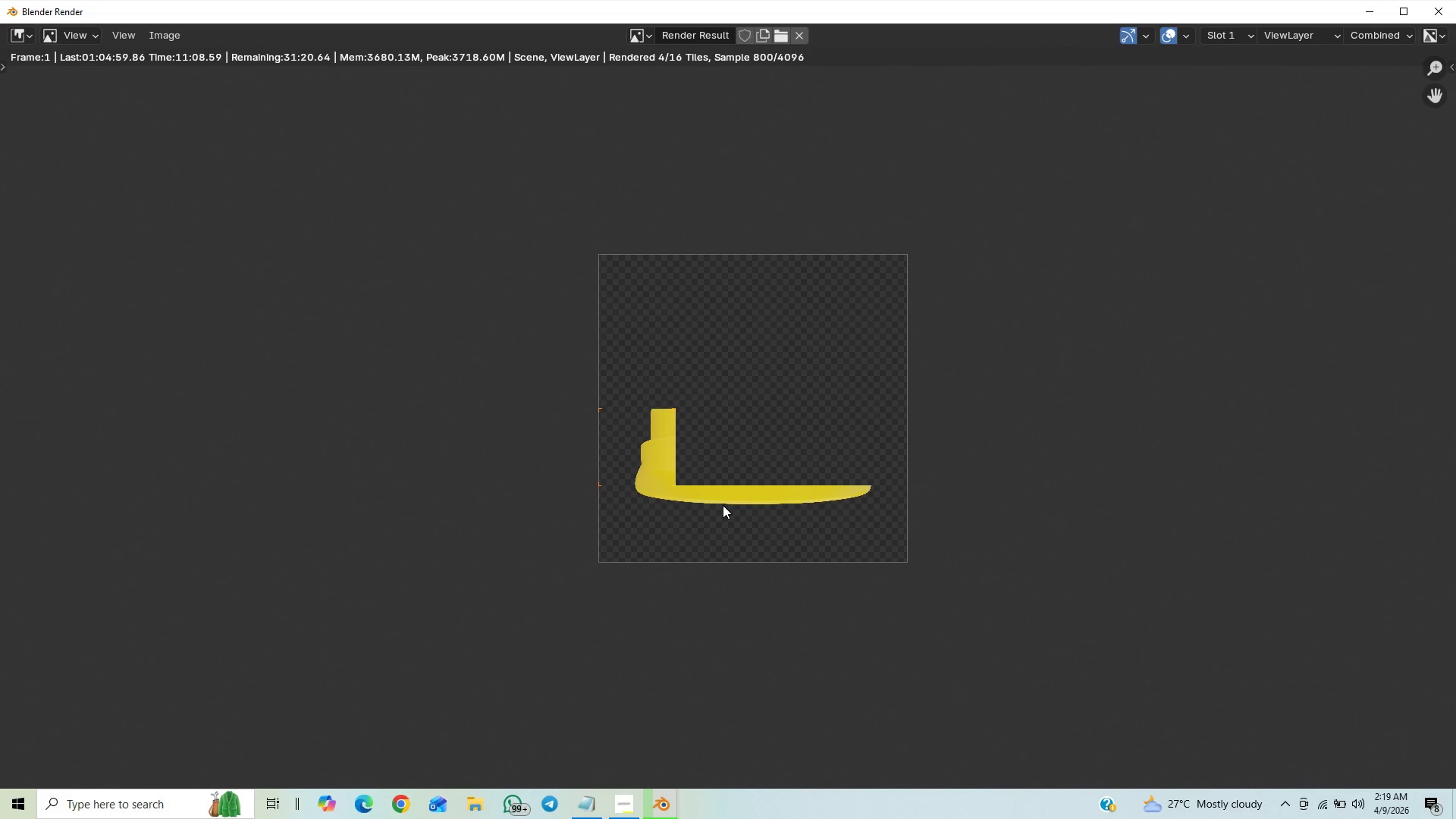 
scroll: coordinate [723, 505], scroll_direction: up, amount: 1.0
 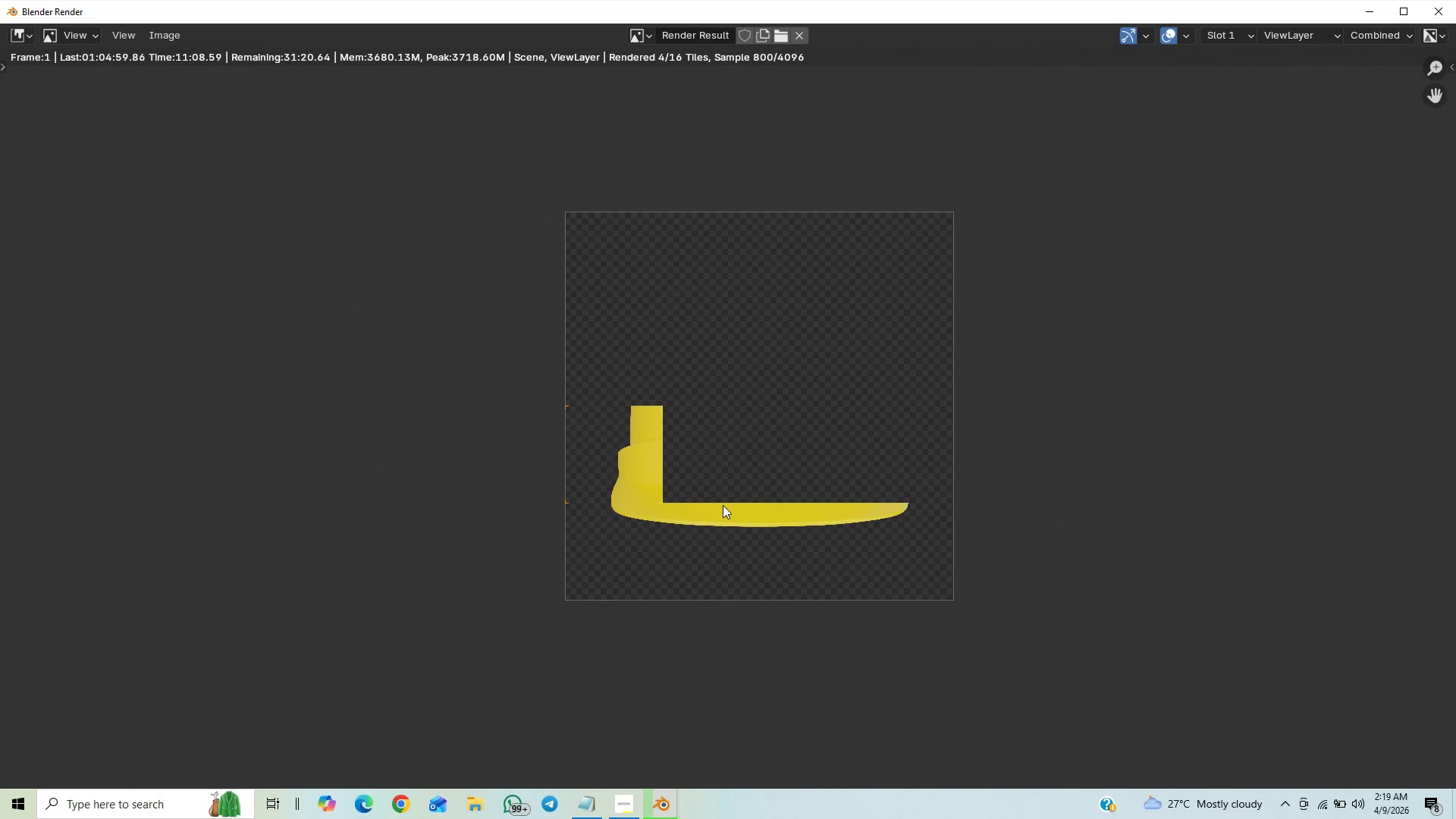 
scroll: coordinate [723, 505], scroll_direction: down, amount: 1.0
 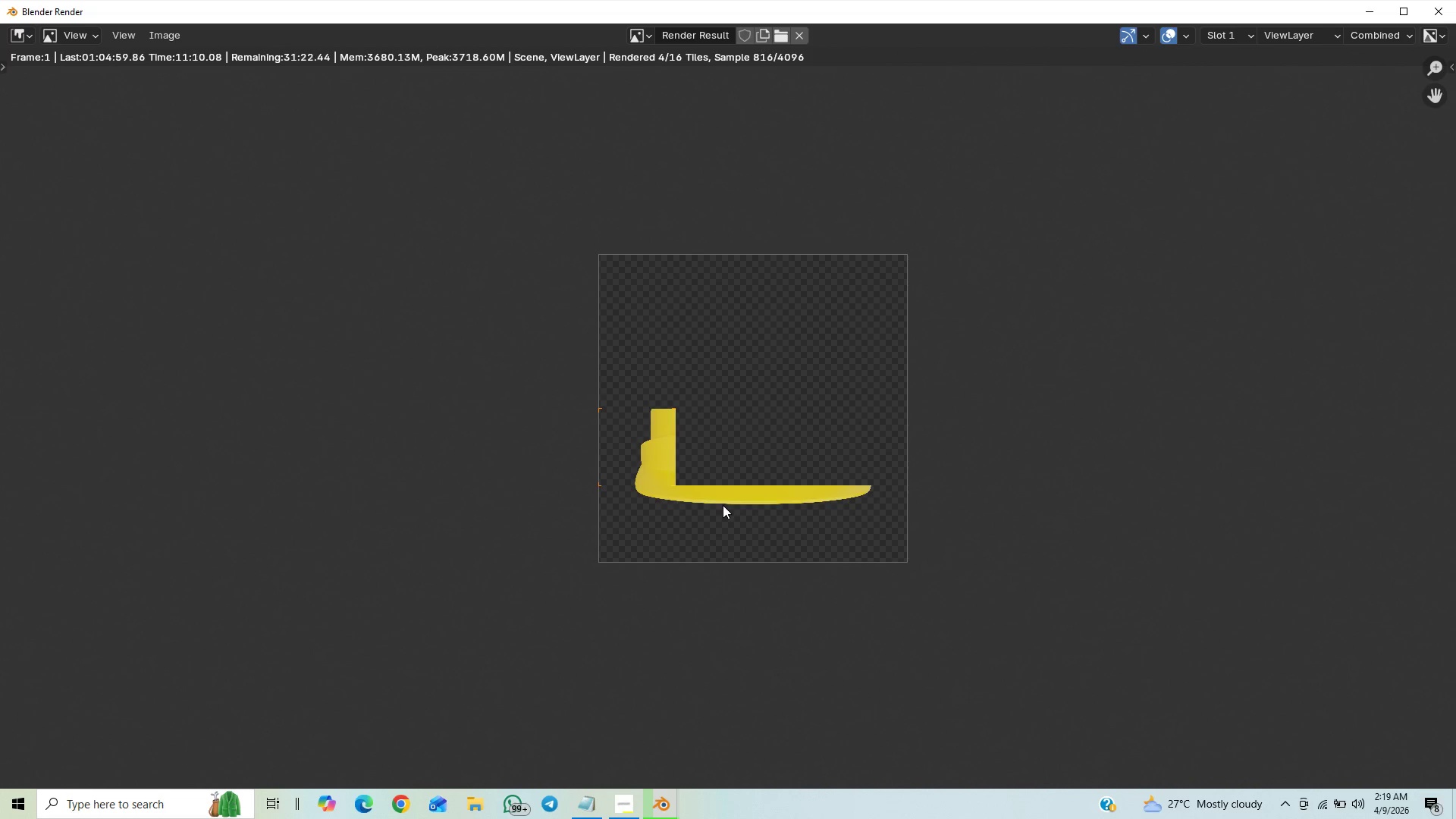 
scroll: coordinate [723, 505], scroll_direction: up, amount: 5.0
 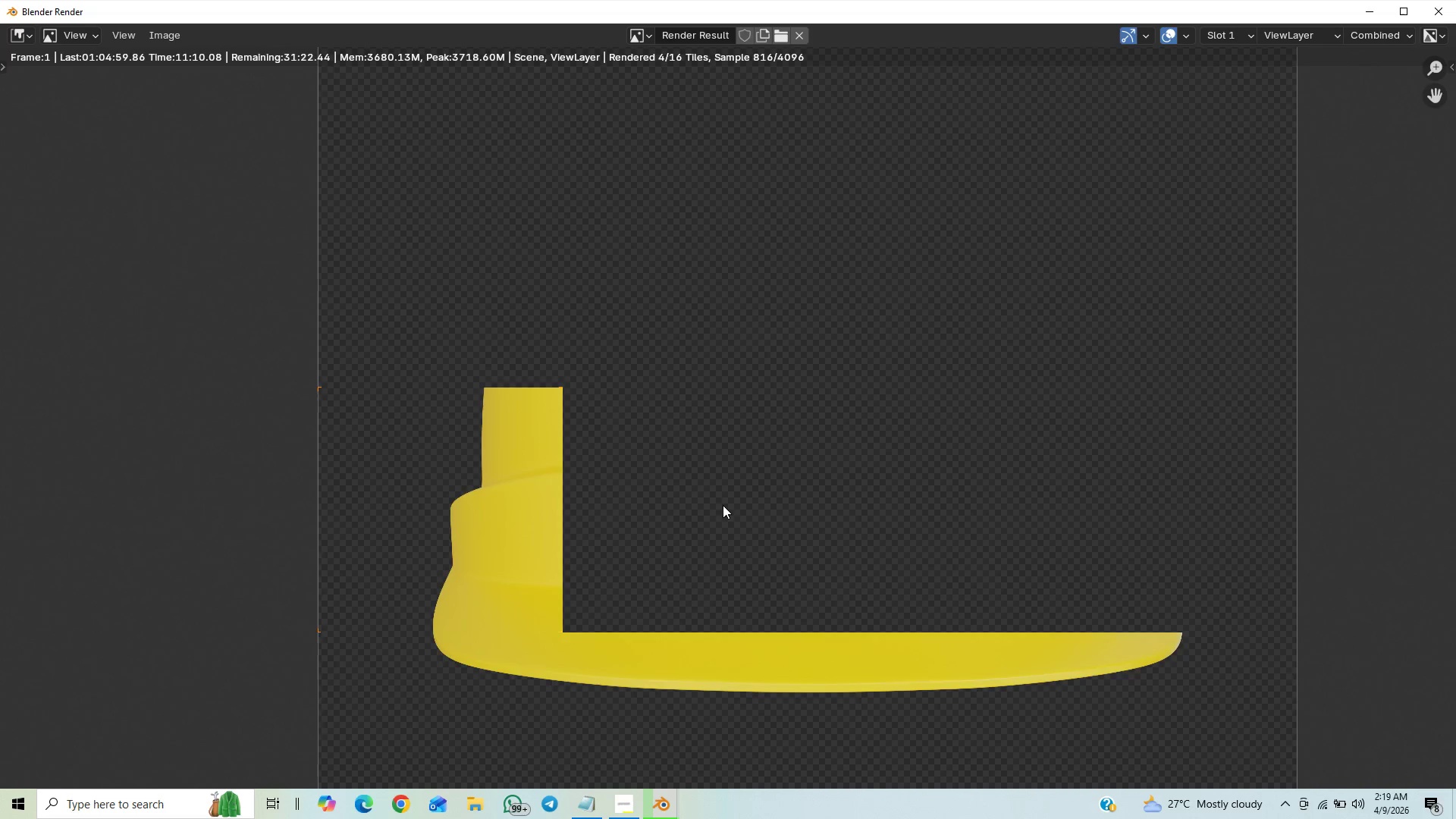 
scroll: coordinate [723, 505], scroll_direction: down, amount: 3.0
 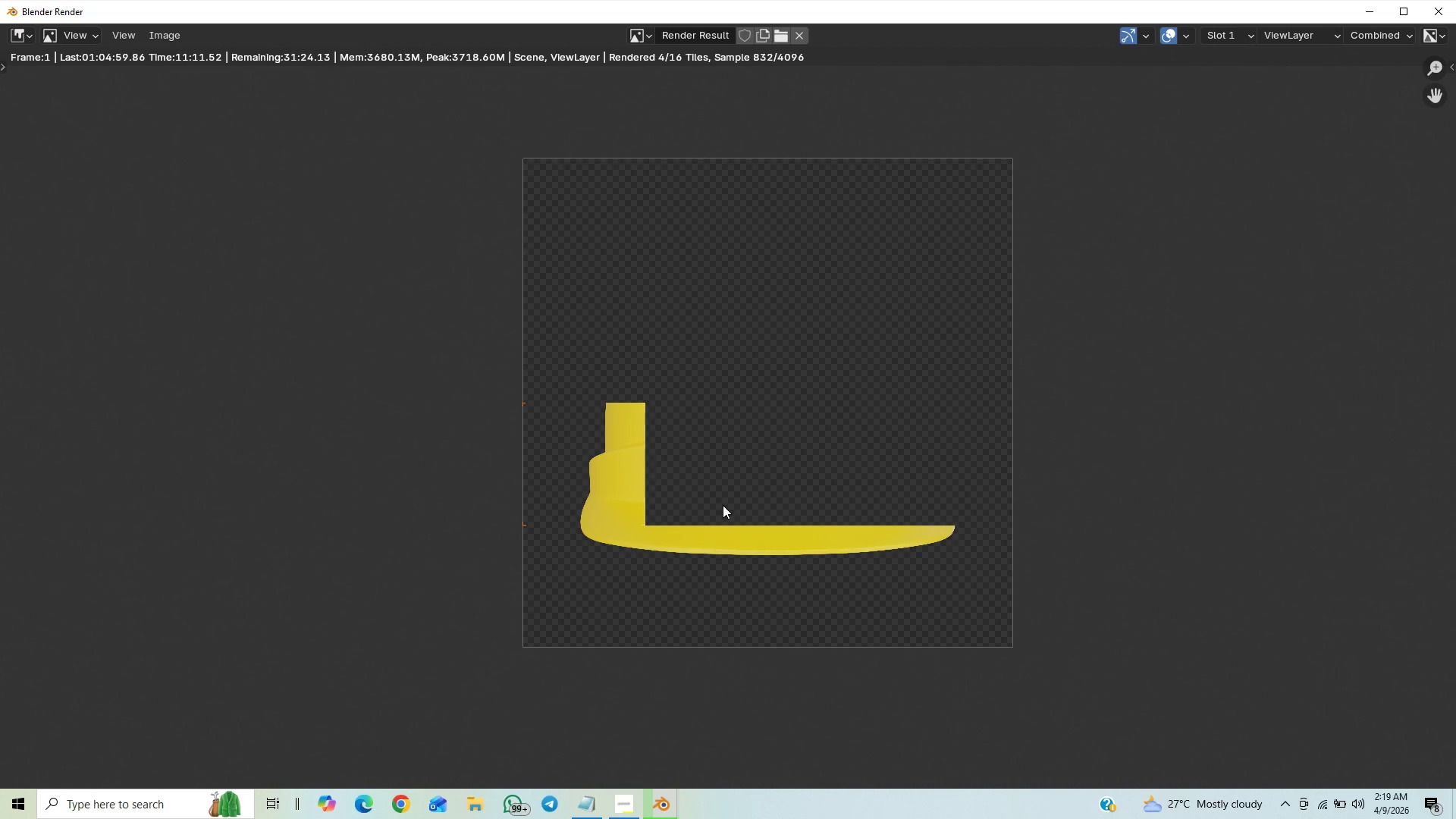 
scroll: coordinate [723, 505], scroll_direction: none, amount: 0.0
 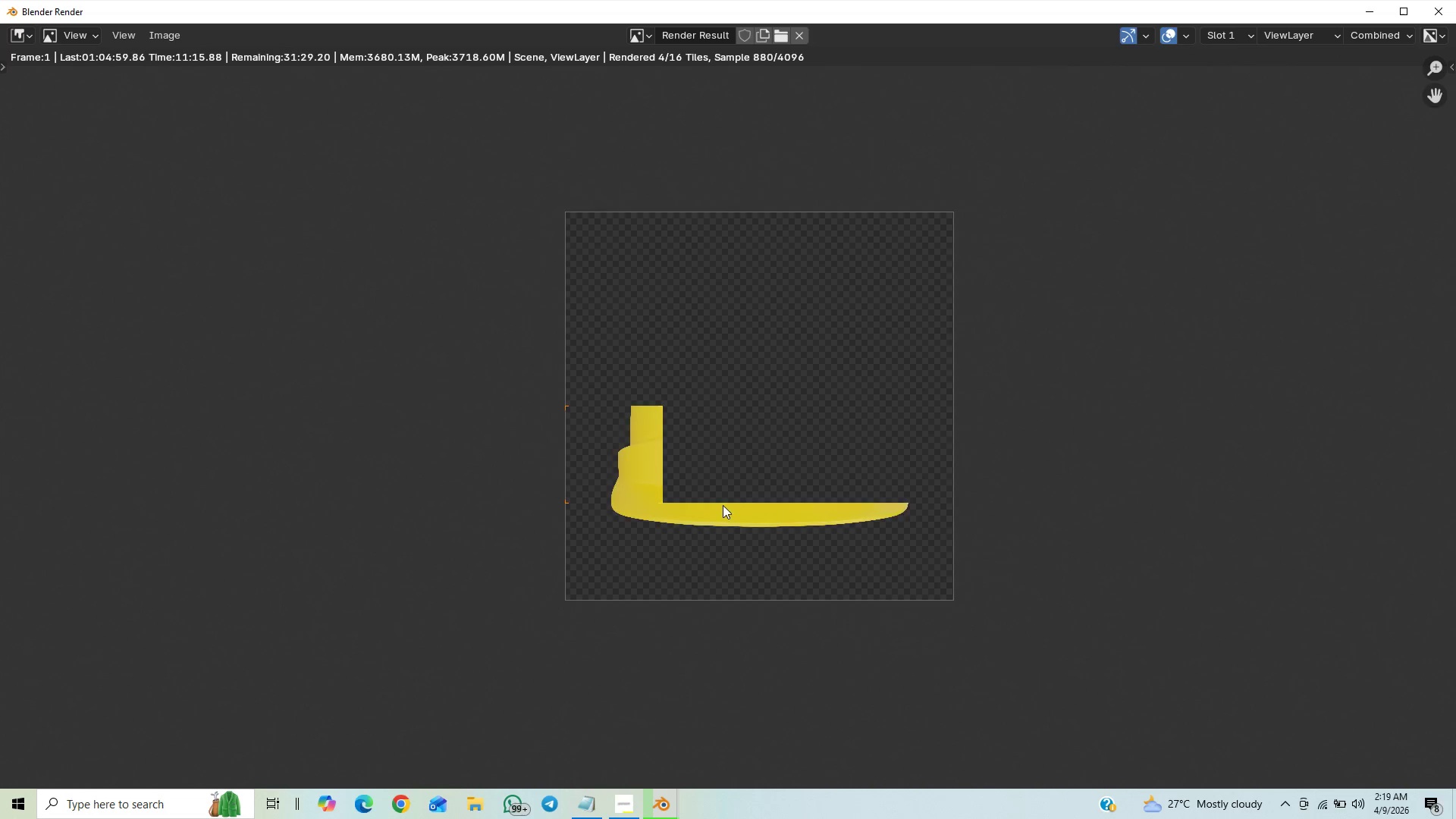 
scroll: coordinate [723, 505], scroll_direction: down, amount: 3.0
 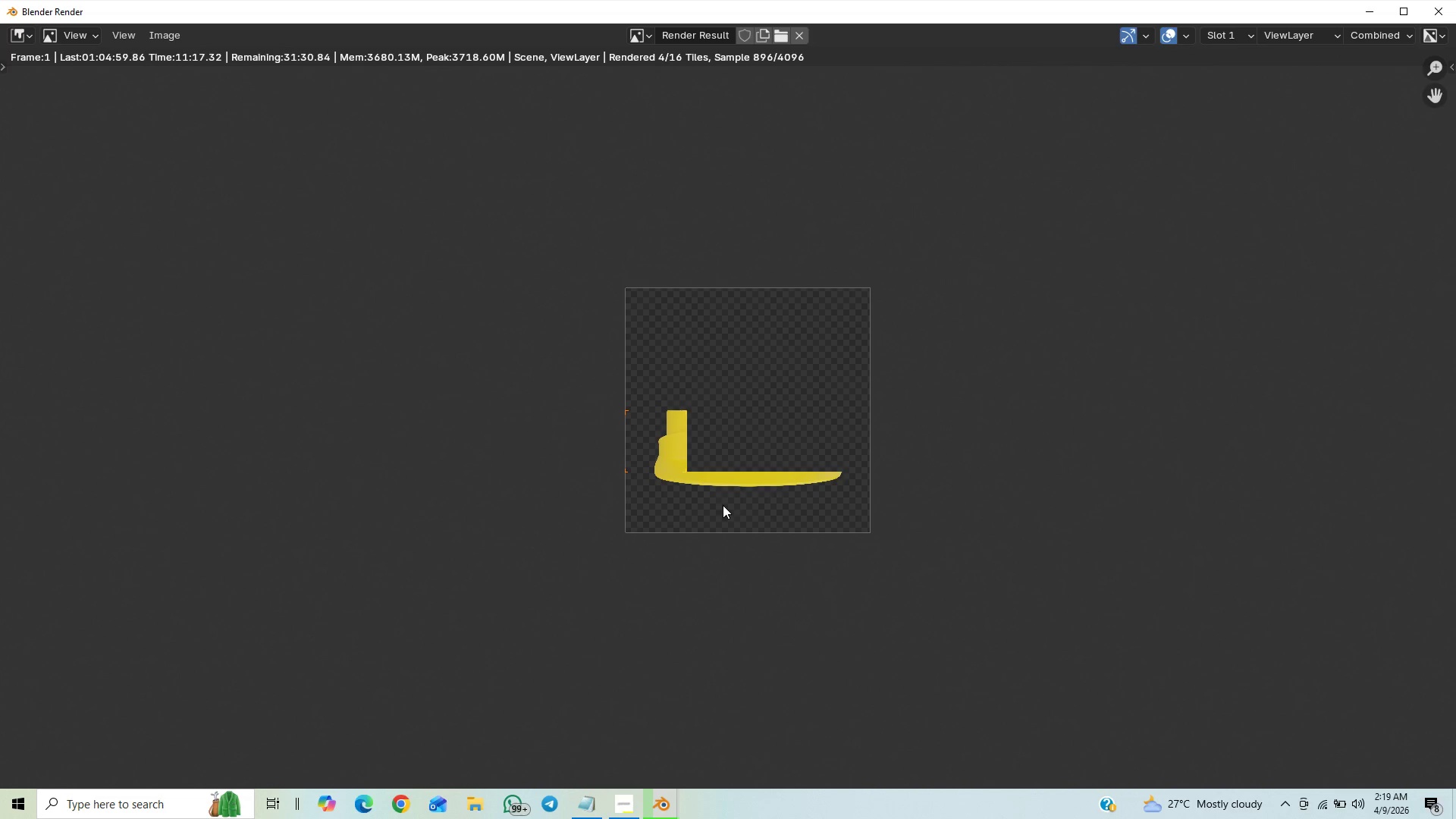 
scroll: coordinate [723, 505], scroll_direction: up, amount: 5.0
 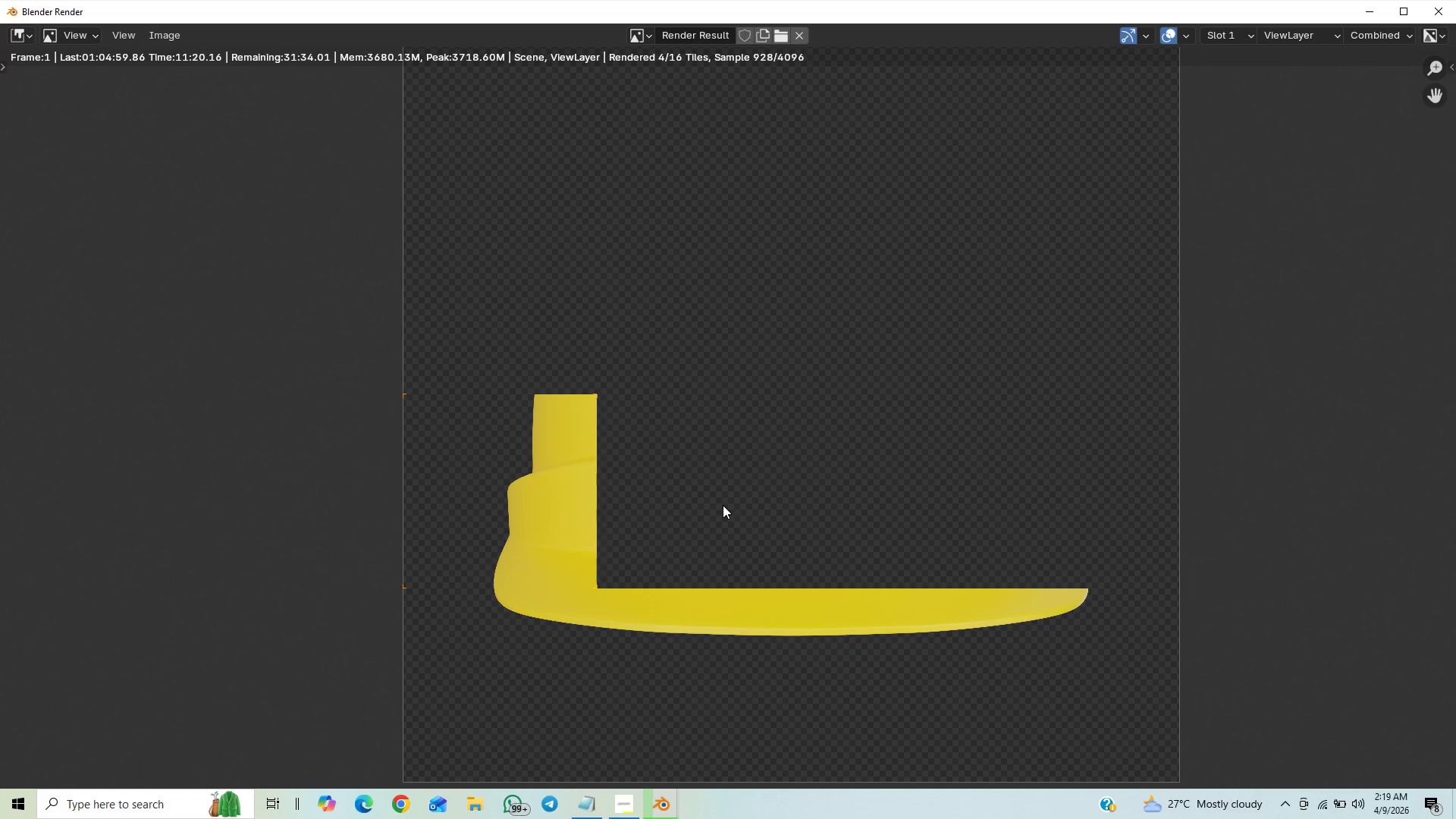 
scroll: coordinate [722, 508], scroll_direction: down, amount: 3.0
 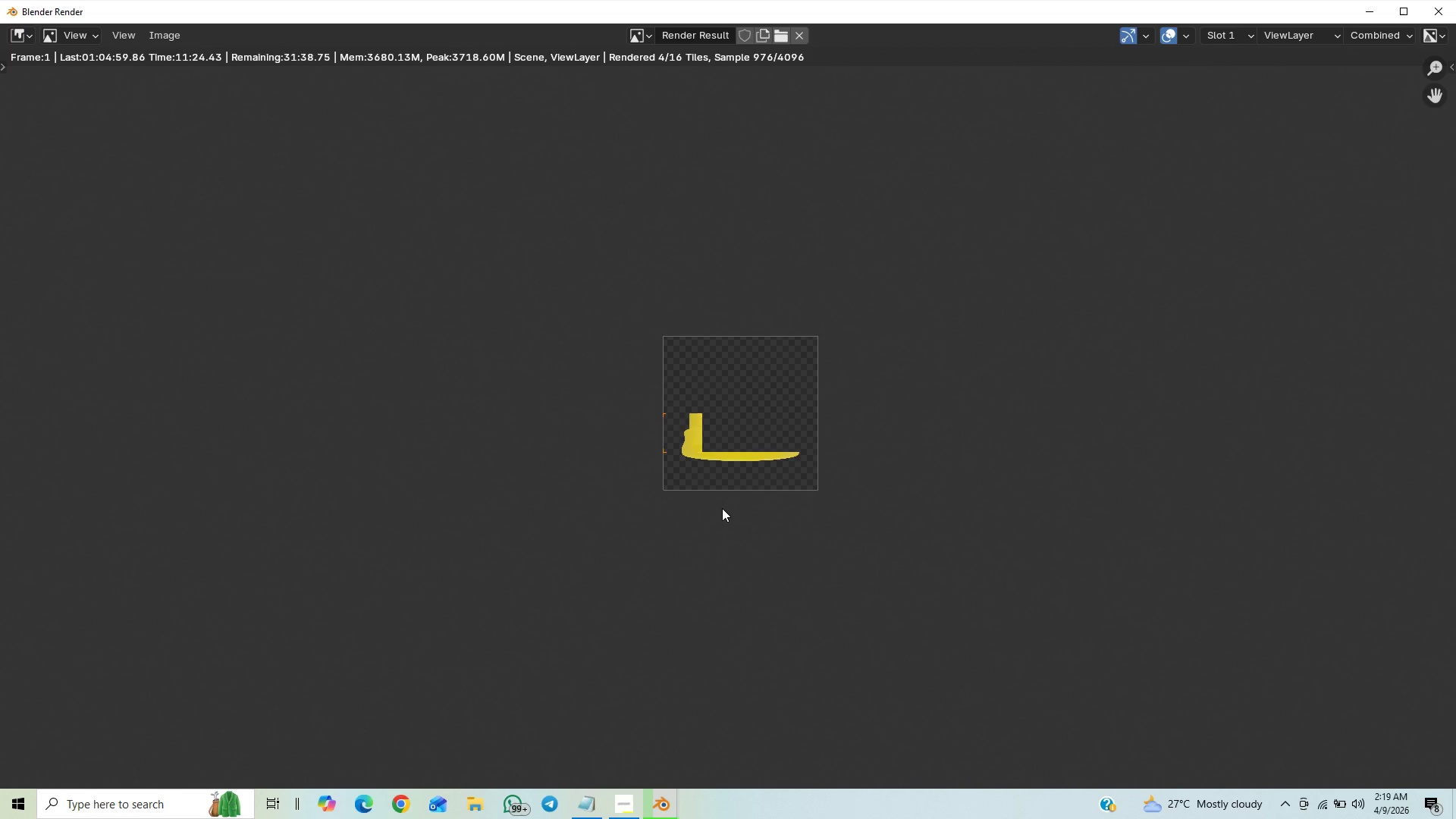 
scroll: coordinate [722, 508], scroll_direction: up, amount: 4.0
 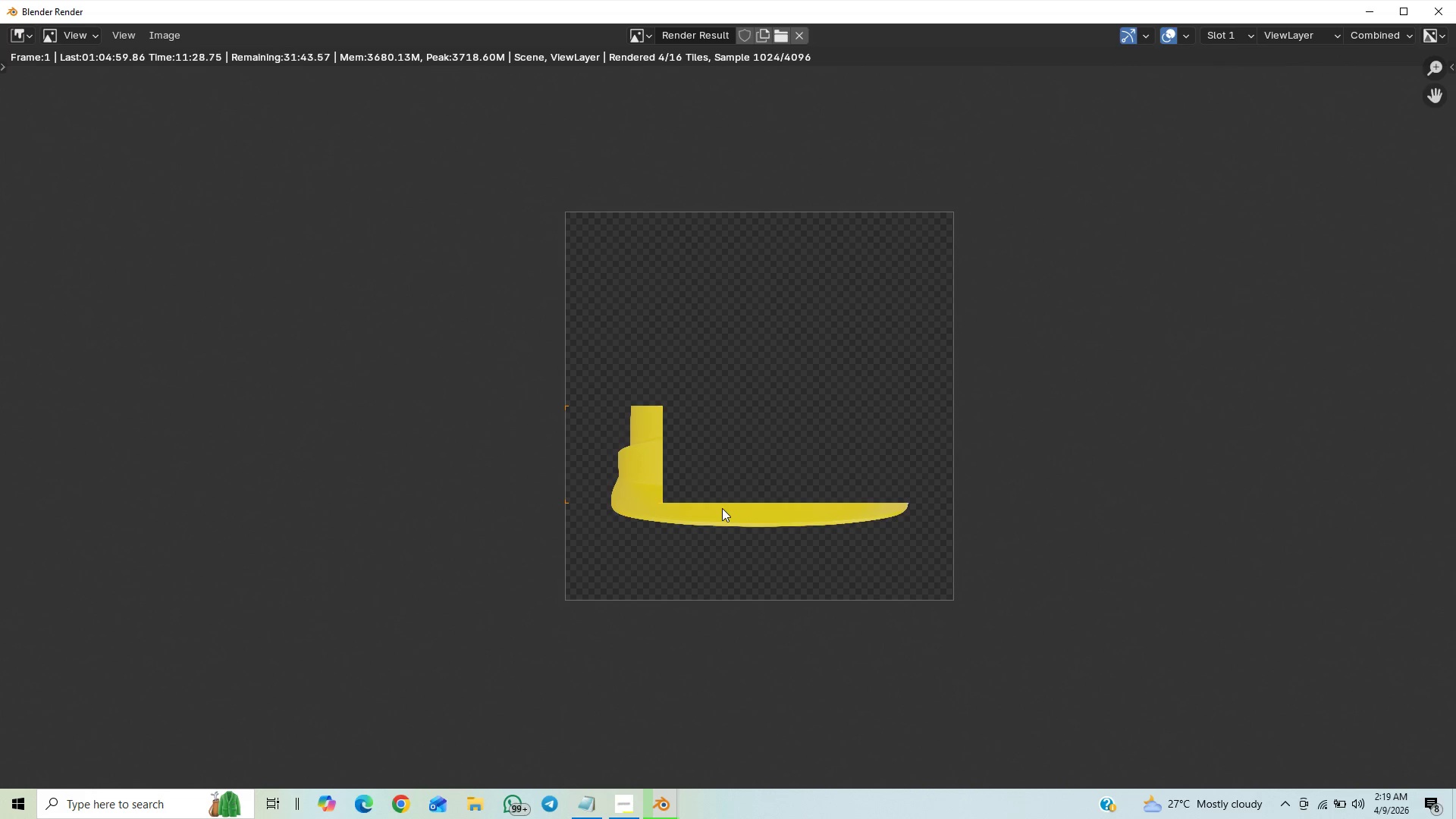 
scroll: coordinate [722, 508], scroll_direction: down, amount: 1.0
 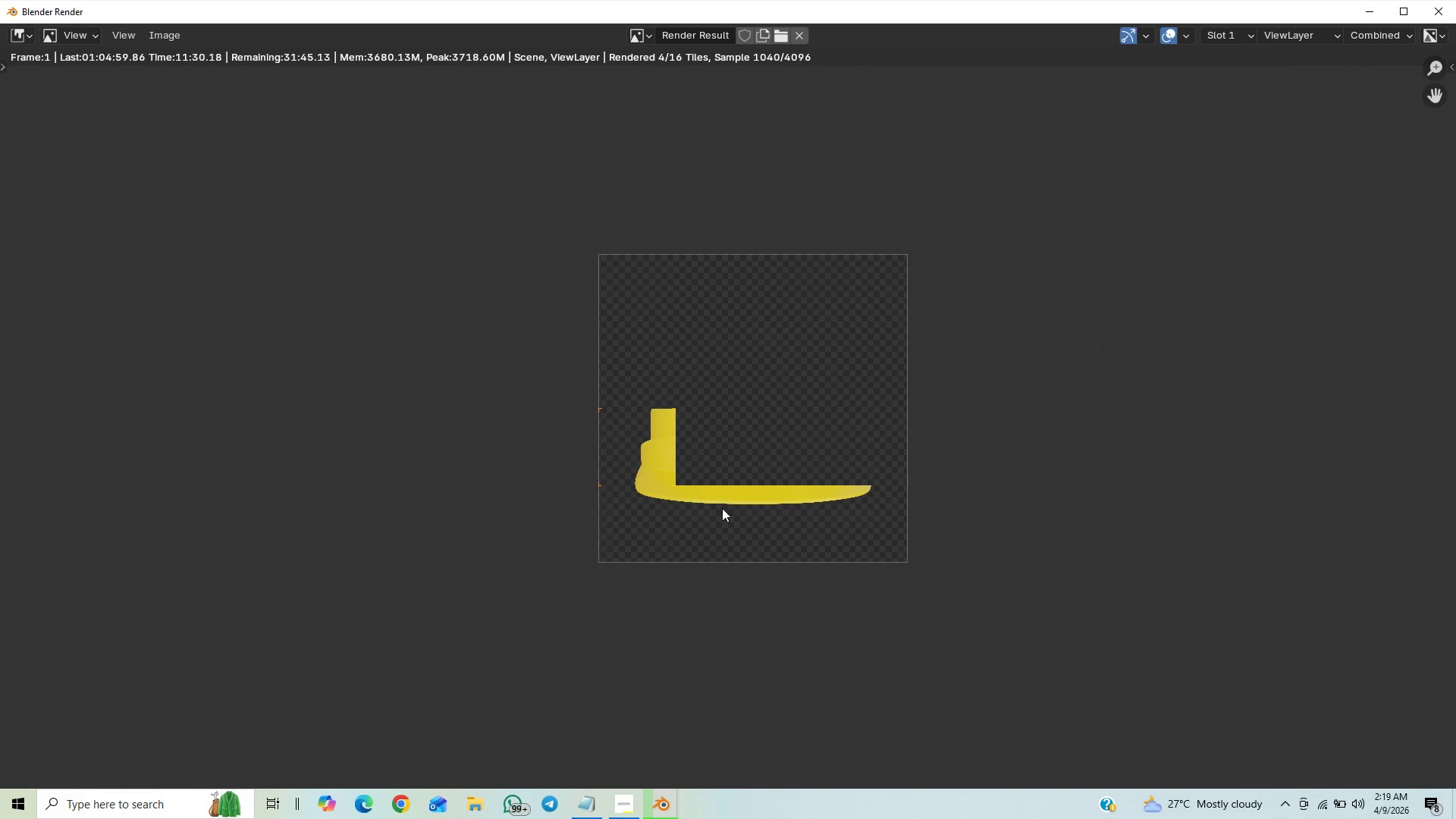 
scroll: coordinate [722, 508], scroll_direction: up, amount: 4.0
 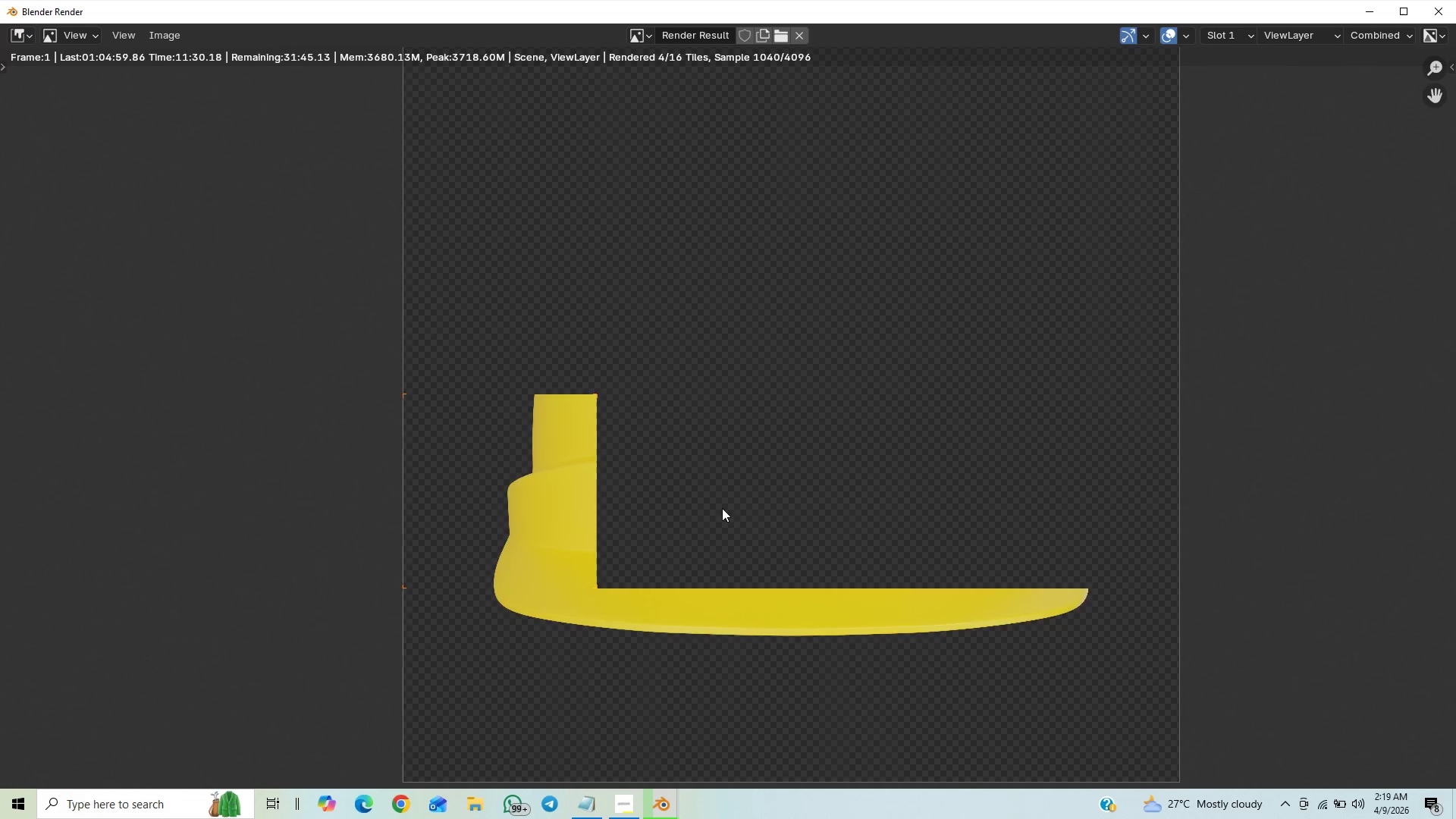 
scroll: coordinate [722, 508], scroll_direction: down, amount: 3.0
 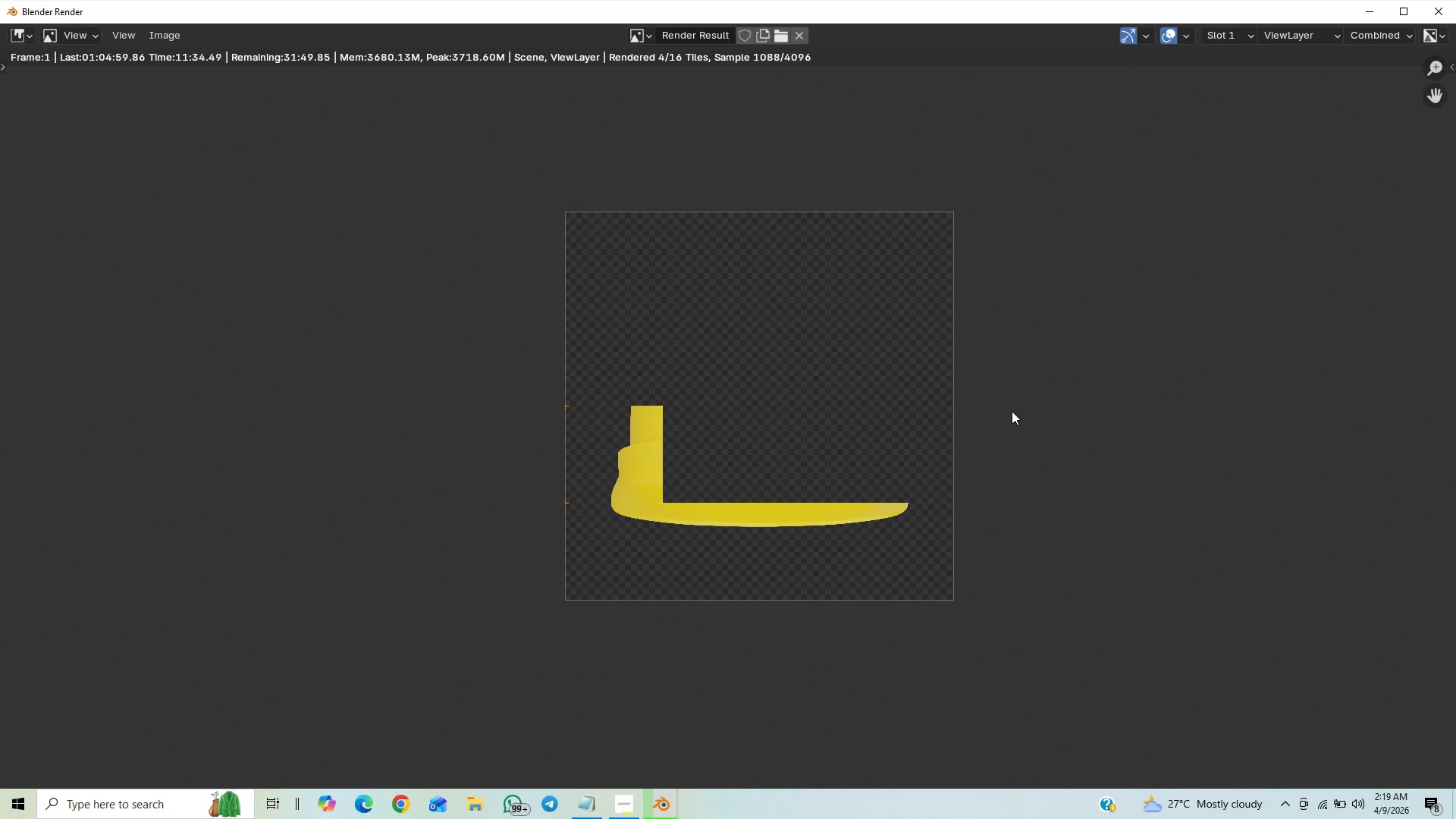 
scroll: coordinate [1010, 411], scroll_direction: up, amount: 2.0
 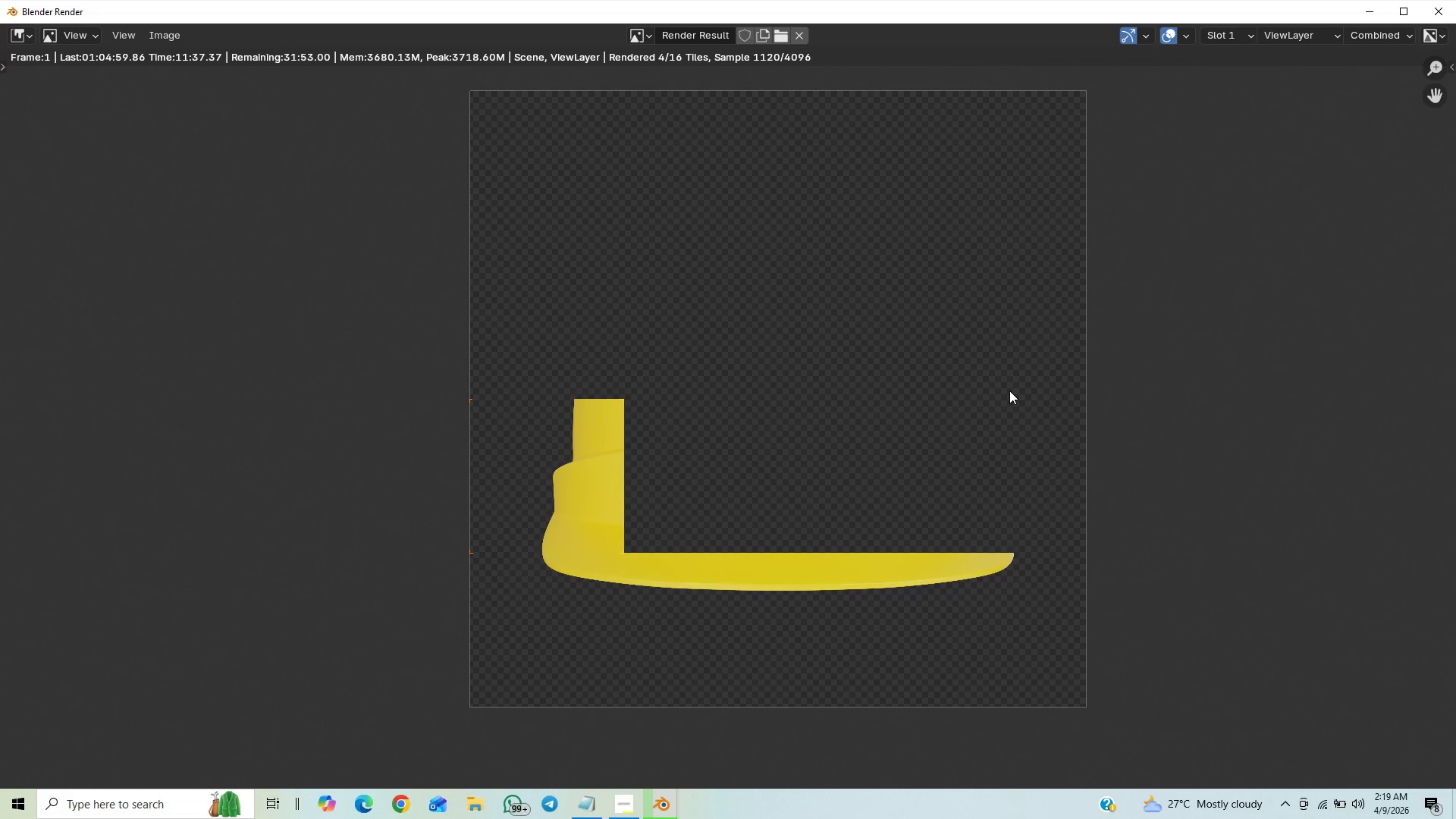 
scroll: coordinate [977, 433], scroll_direction: down, amount: 5.0
 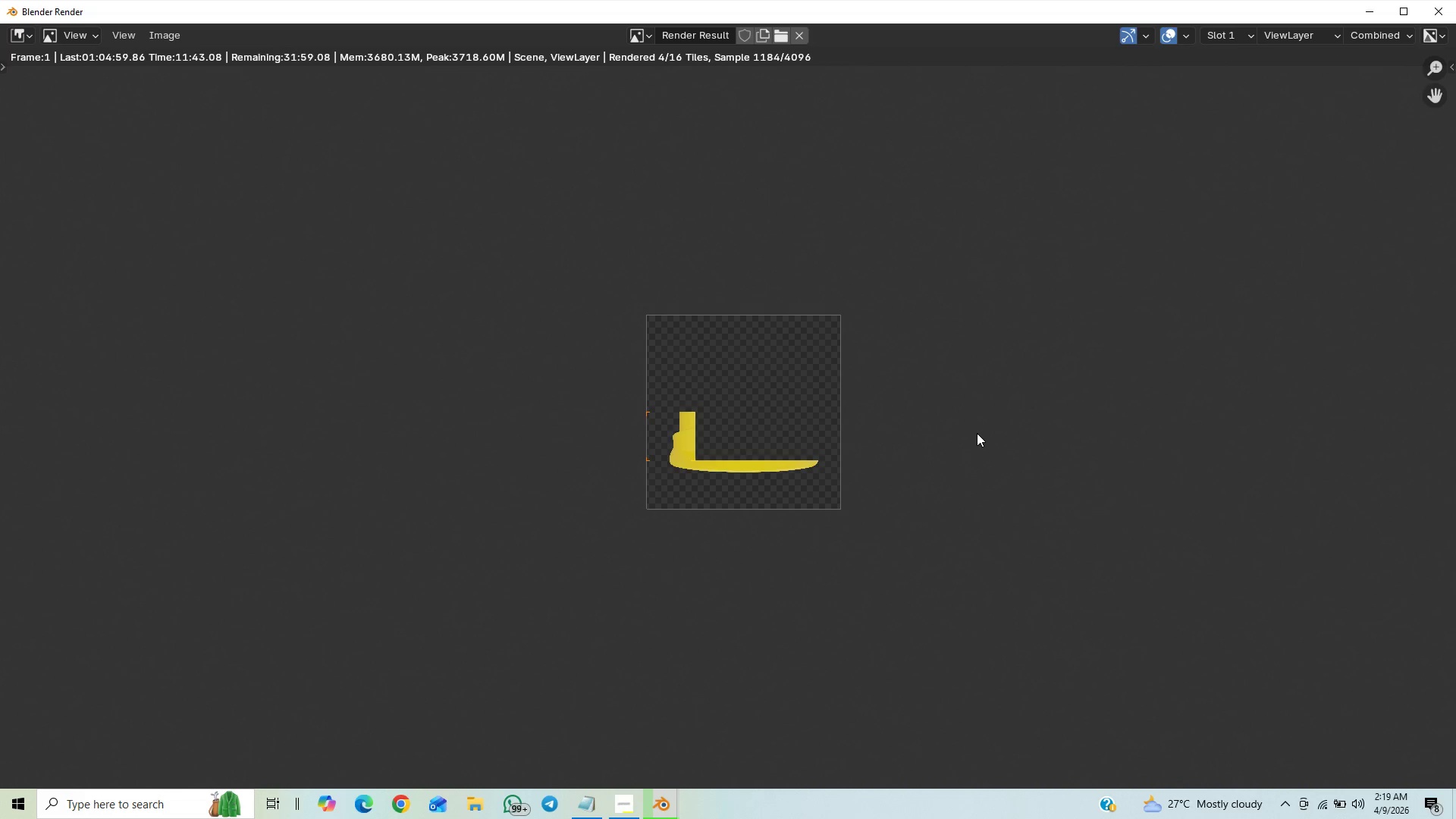 
scroll: coordinate [977, 433], scroll_direction: up, amount: 3.0
 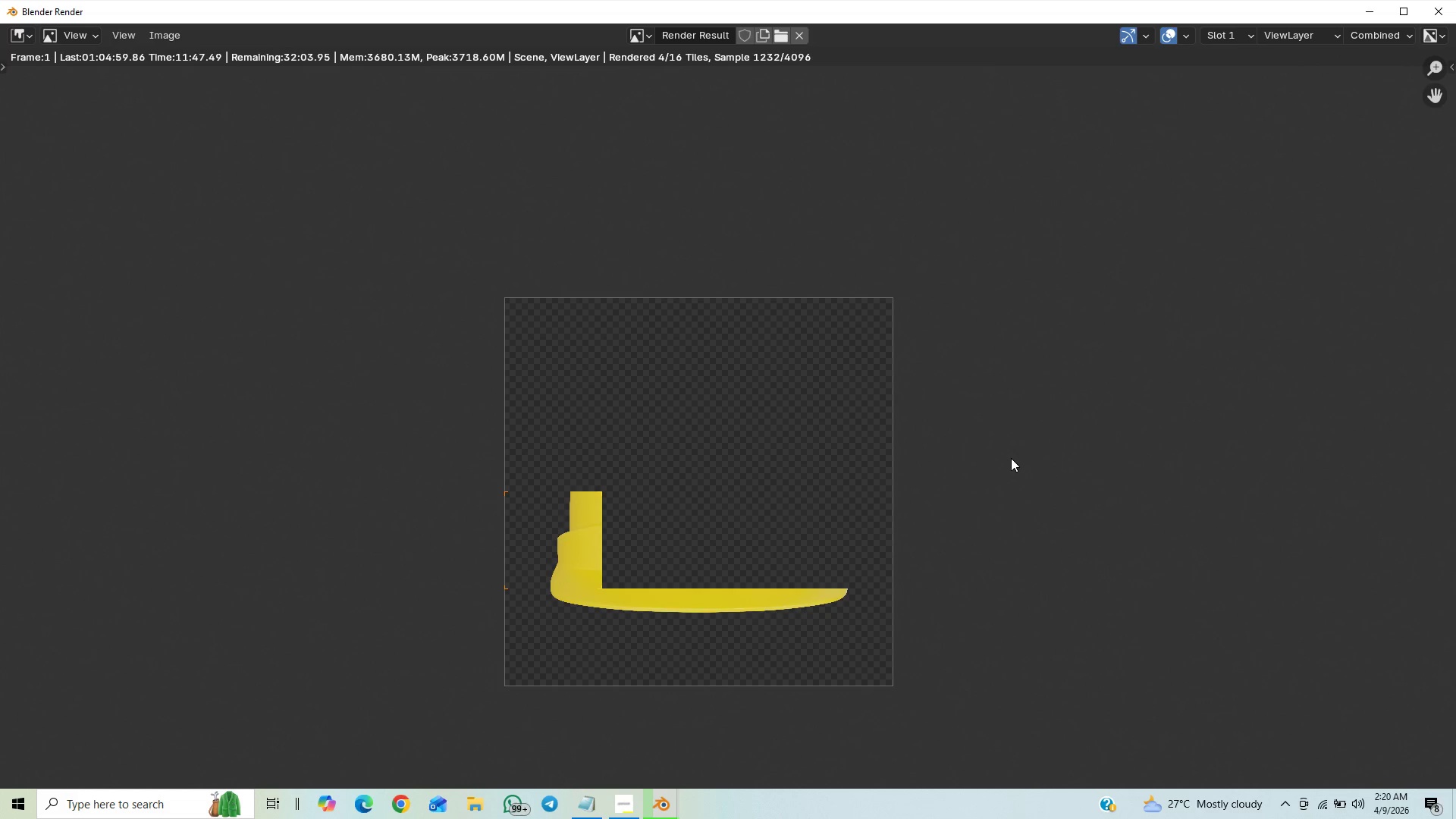 
scroll: coordinate [1011, 457], scroll_direction: down, amount: 1.0
 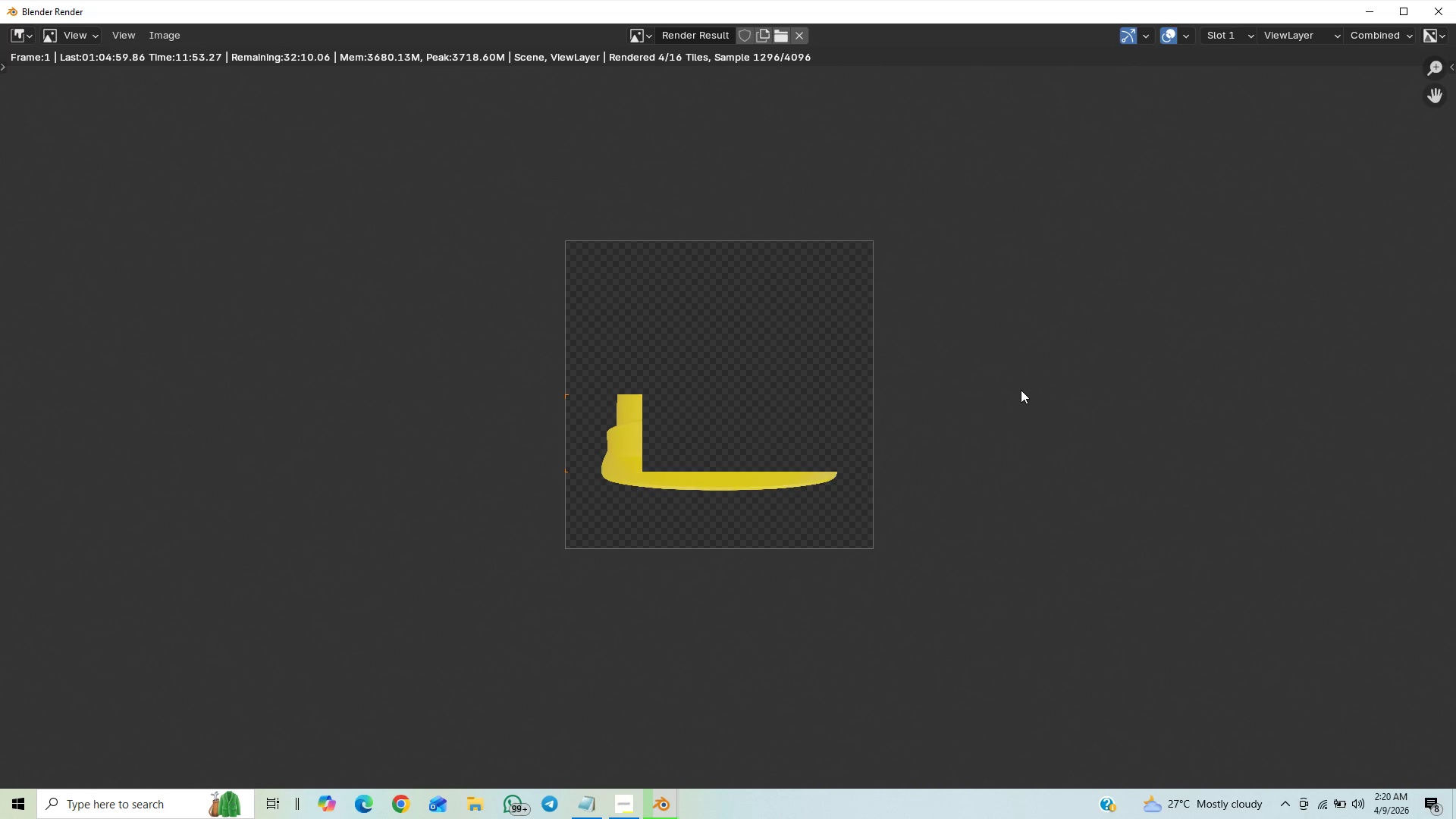 
wait(6.7)
 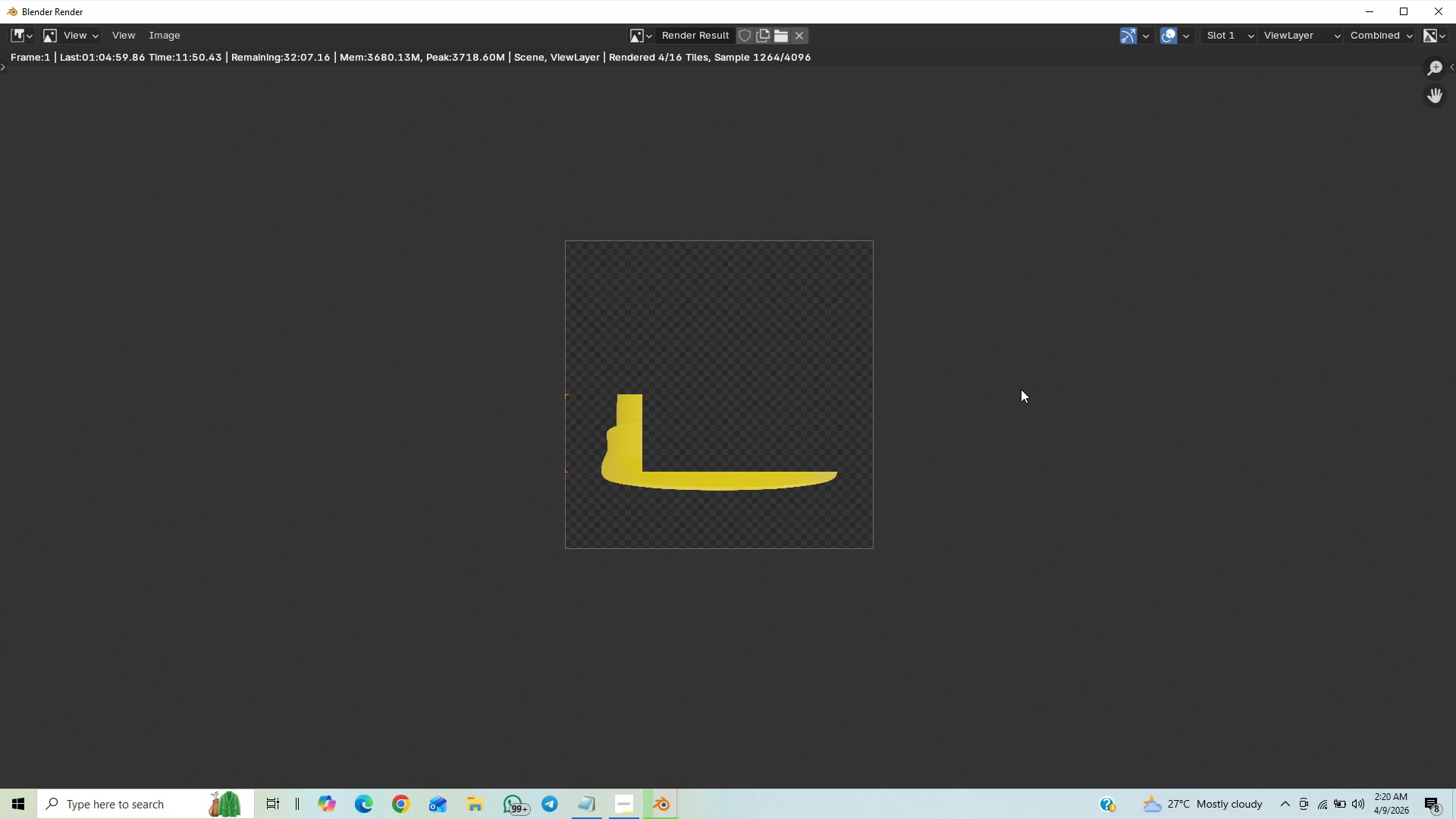 
scroll: coordinate [1021, 390], scroll_direction: down, amount: 1.0
 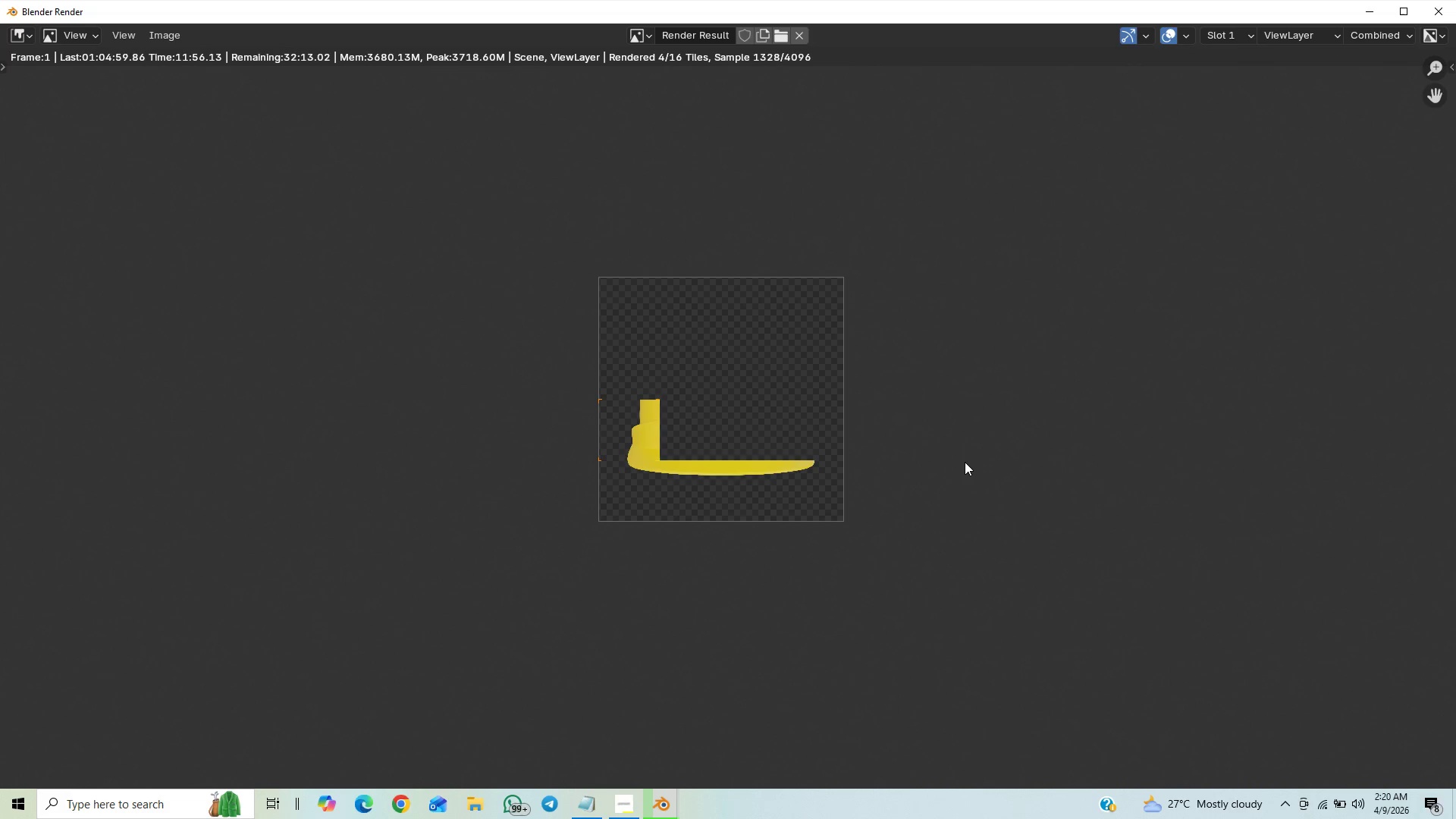 
scroll: coordinate [965, 462], scroll_direction: up, amount: 6.0
 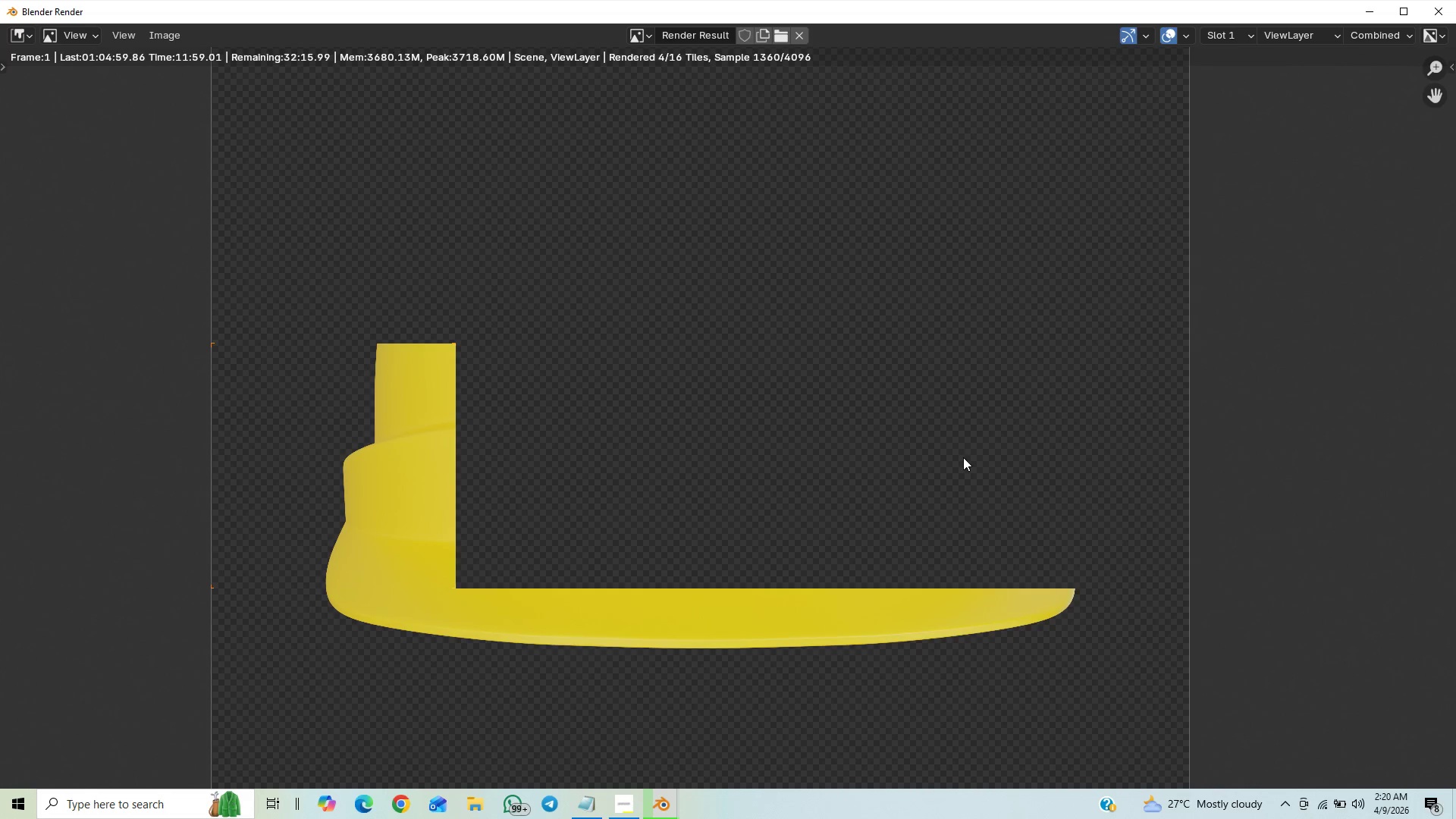 
scroll: coordinate [959, 443], scroll_direction: down, amount: 11.0
 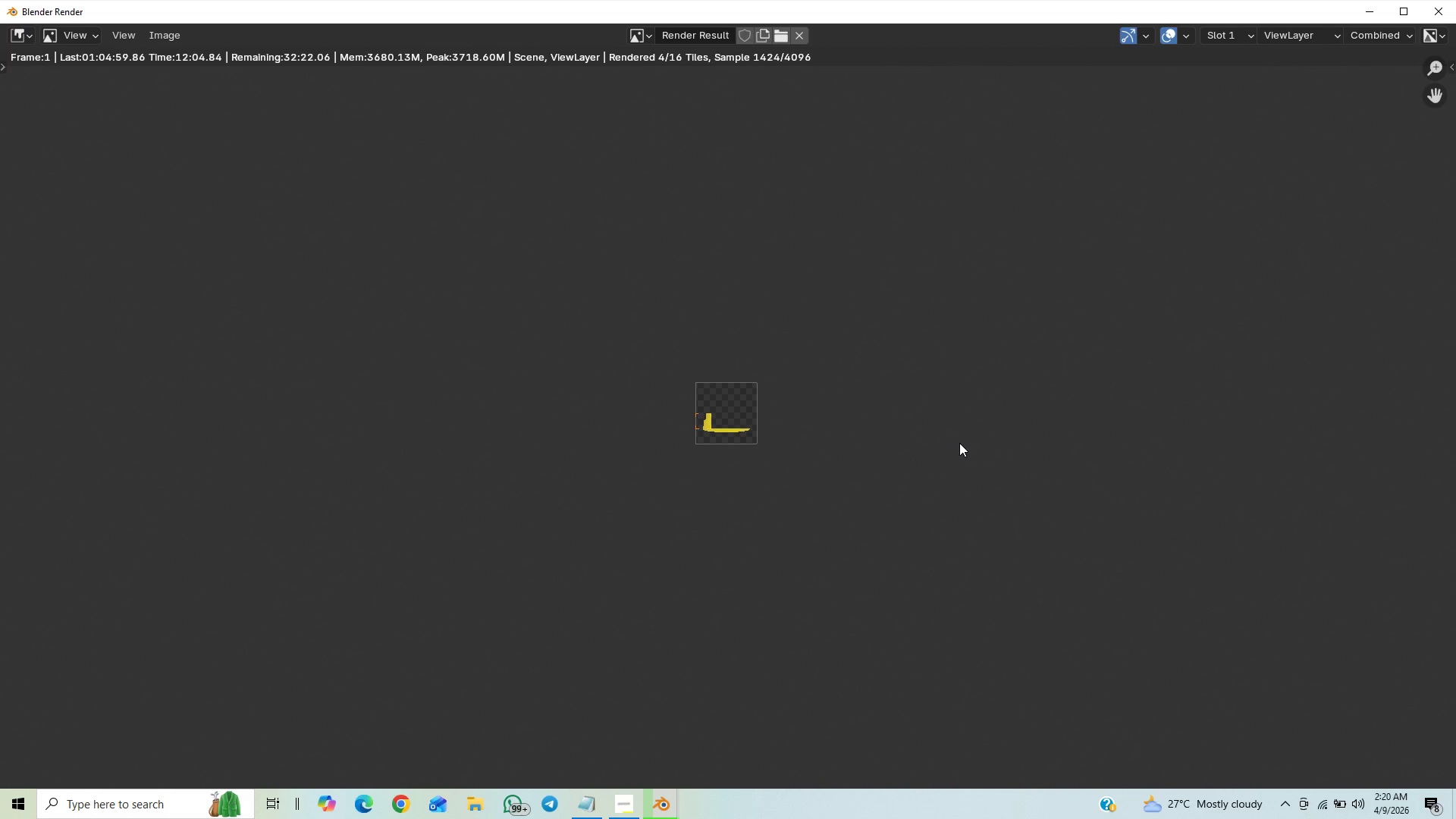 
scroll: coordinate [959, 443], scroll_direction: up, amount: 16.0
 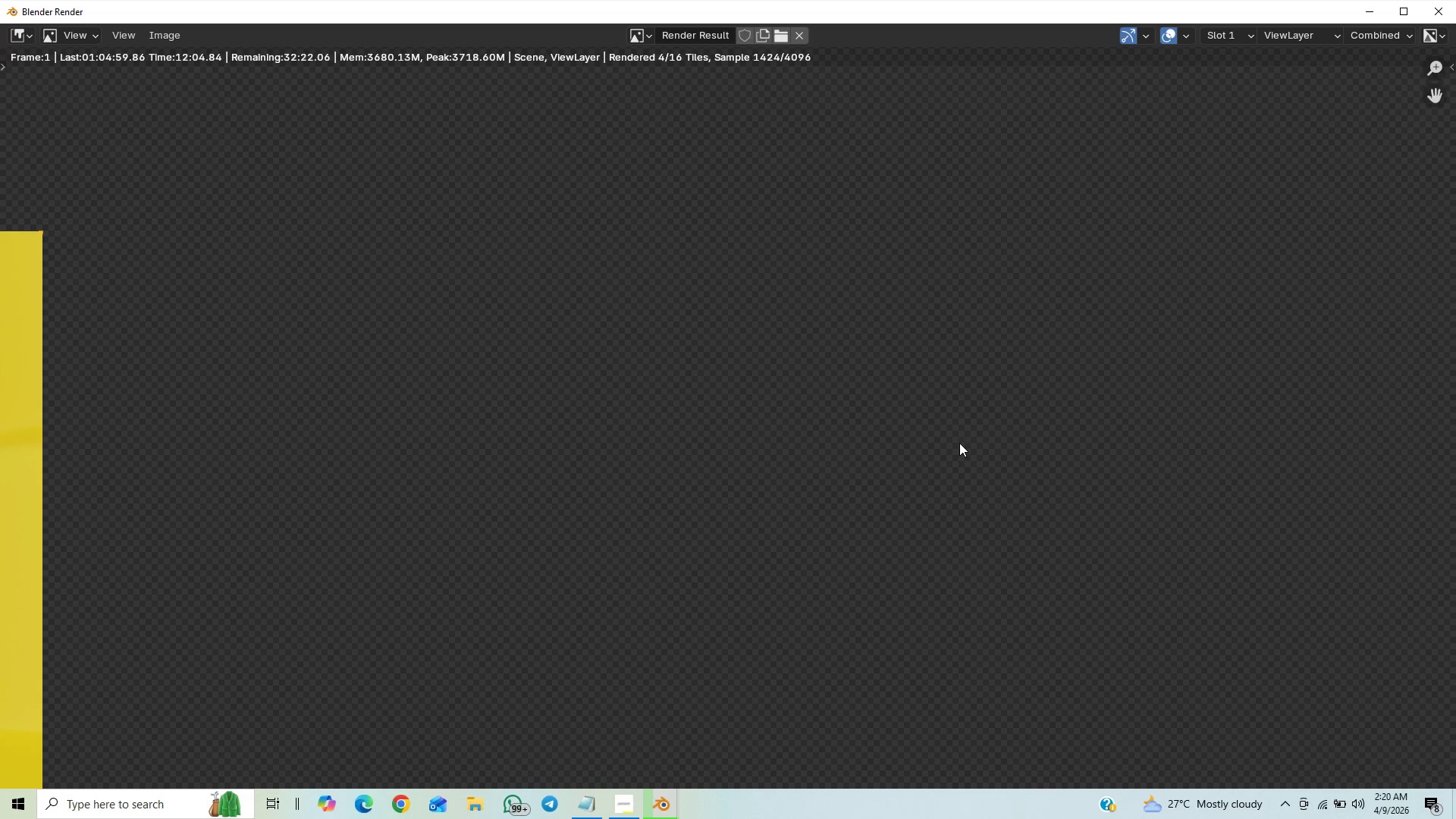 
scroll: coordinate [945, 322], scroll_direction: down, amount: 4.0
 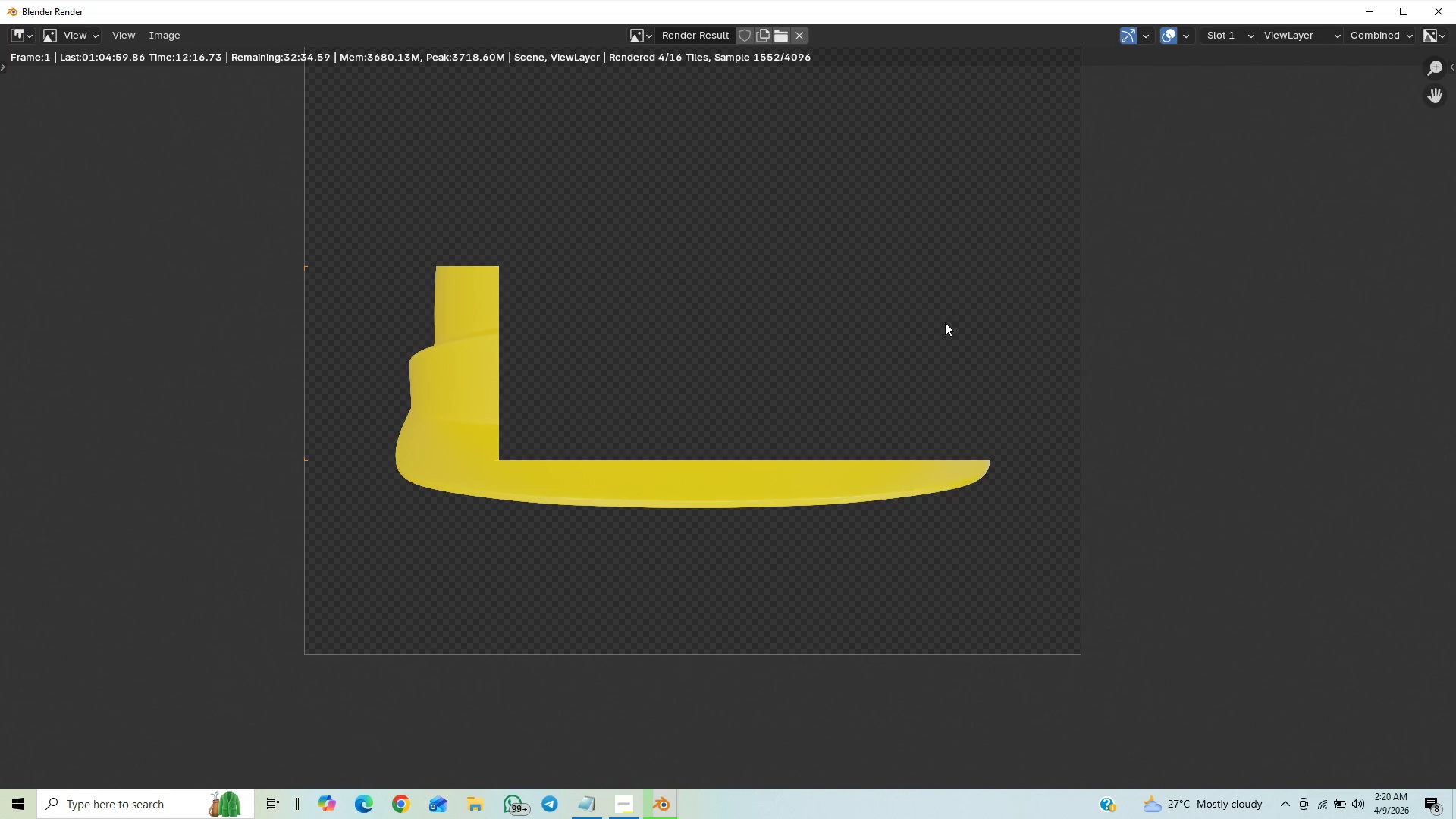 
scroll: coordinate [945, 322], scroll_direction: up, amount: 1.0
 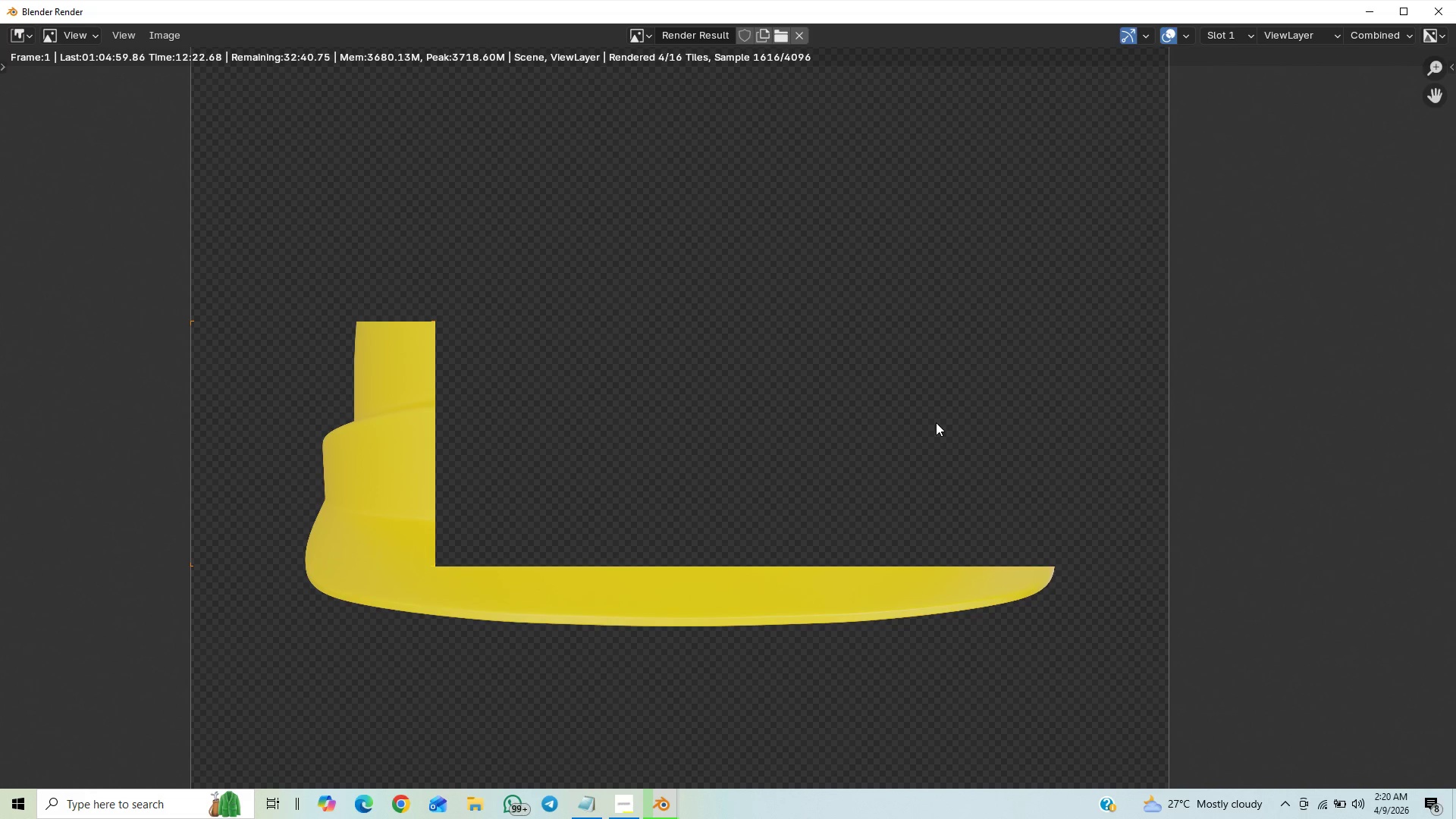 
wait(7.45)
 